 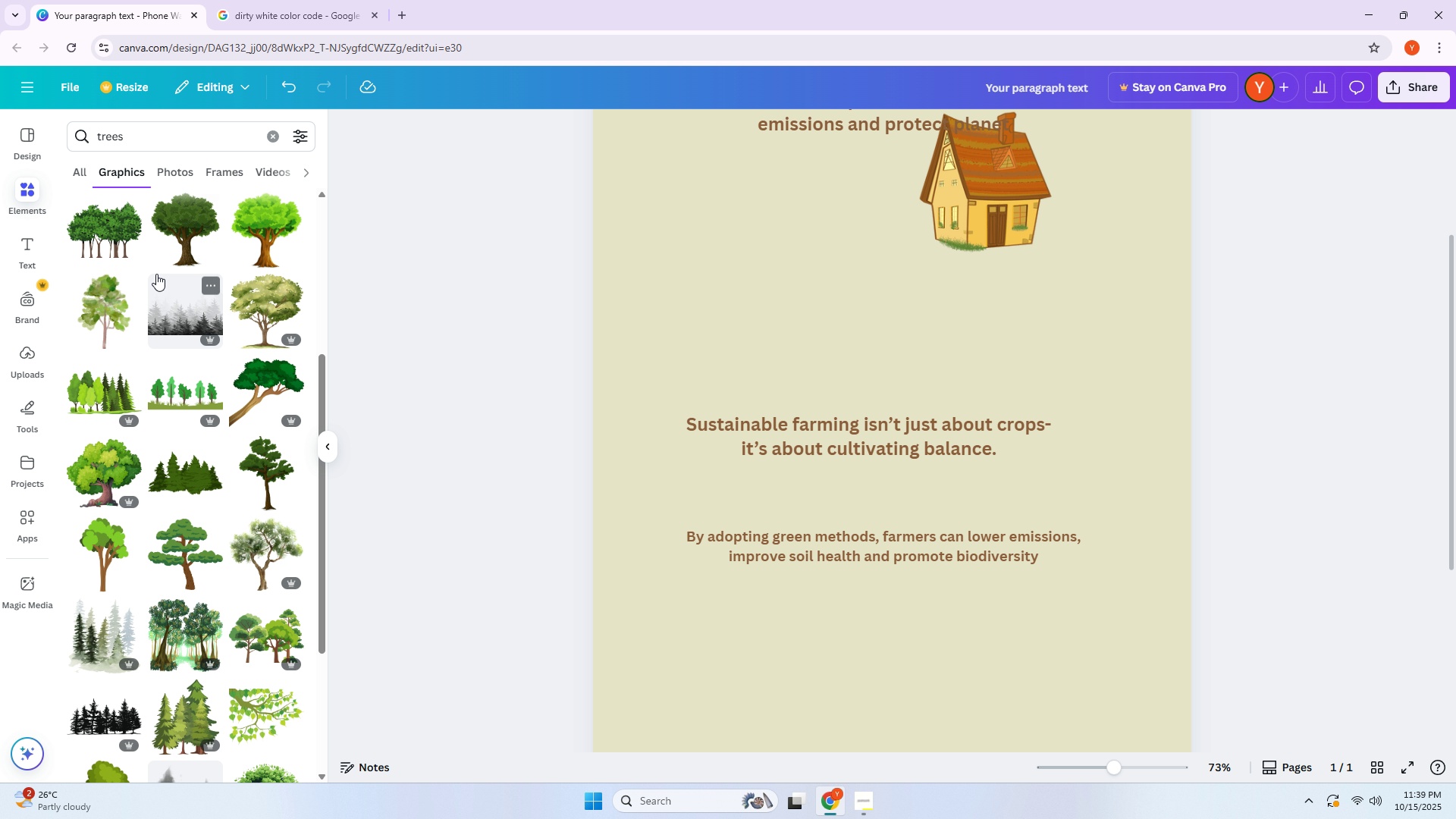 
scroll: coordinate [86, 458], scroll_direction: down, amount: 10.0
 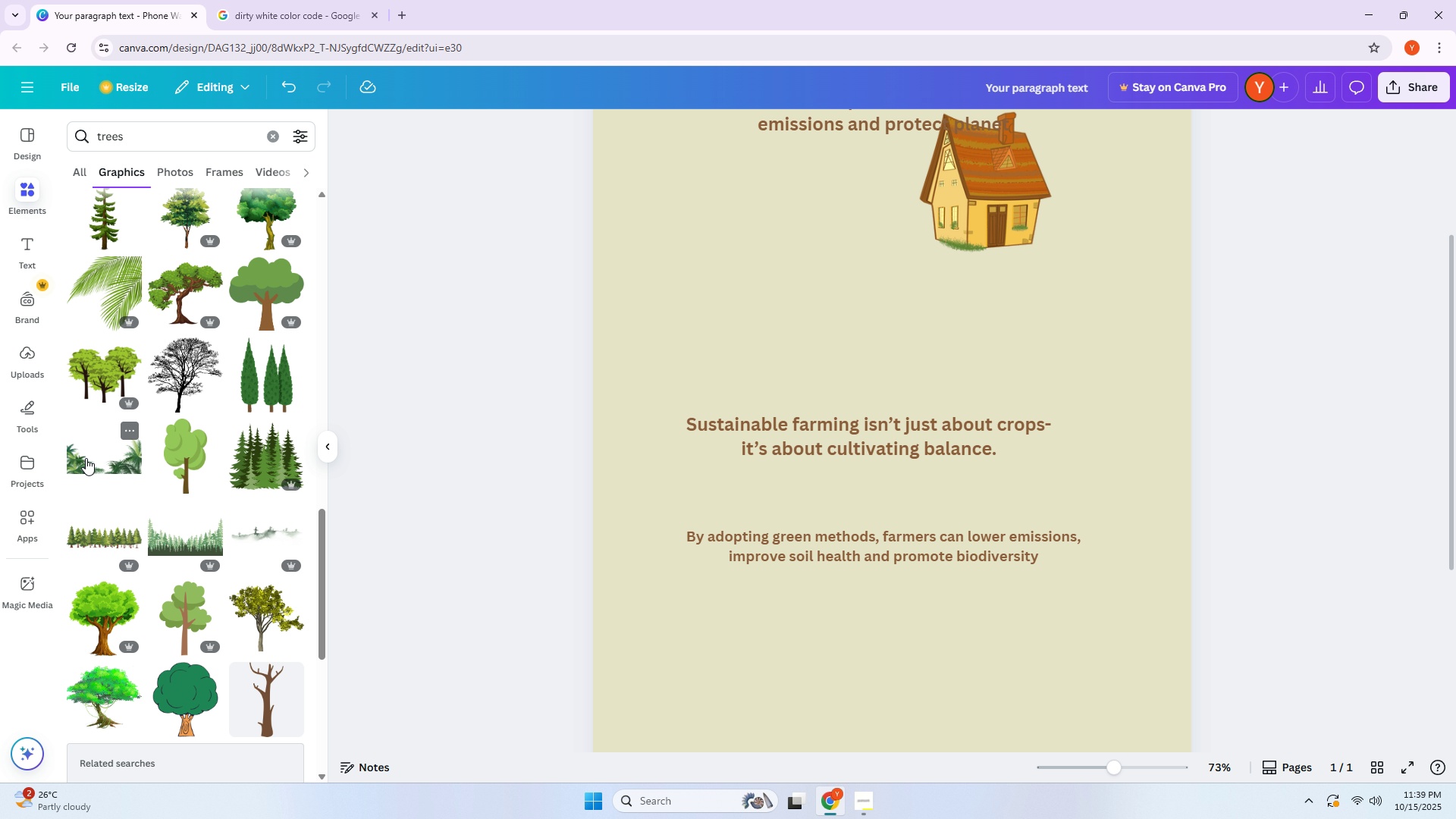 
scroll: coordinate [152, 379], scroll_direction: down, amount: 6.0
 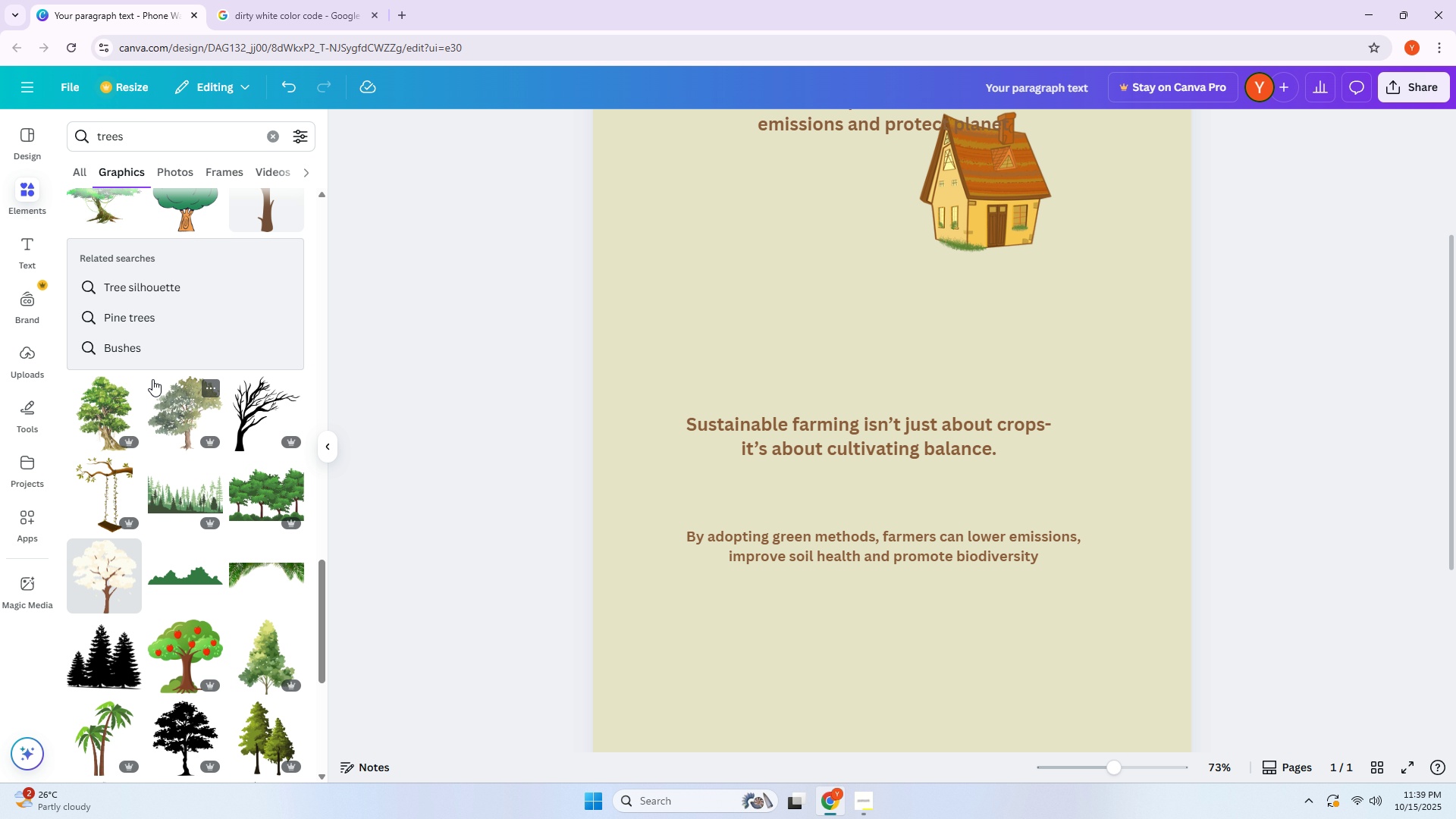 
scroll: coordinate [827, 256], scroll_direction: up, amount: 4.0
 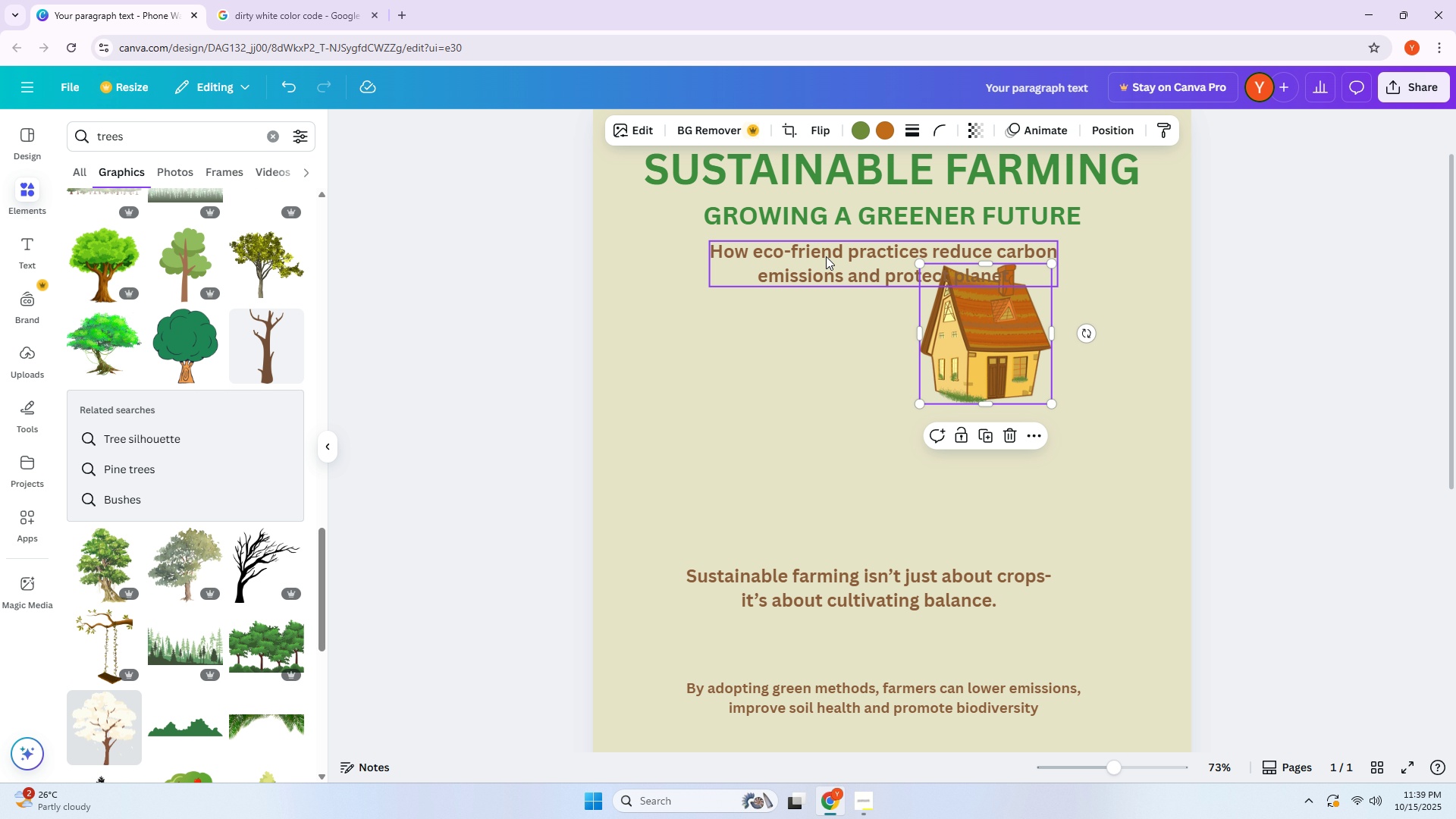 
wait(10.9)
 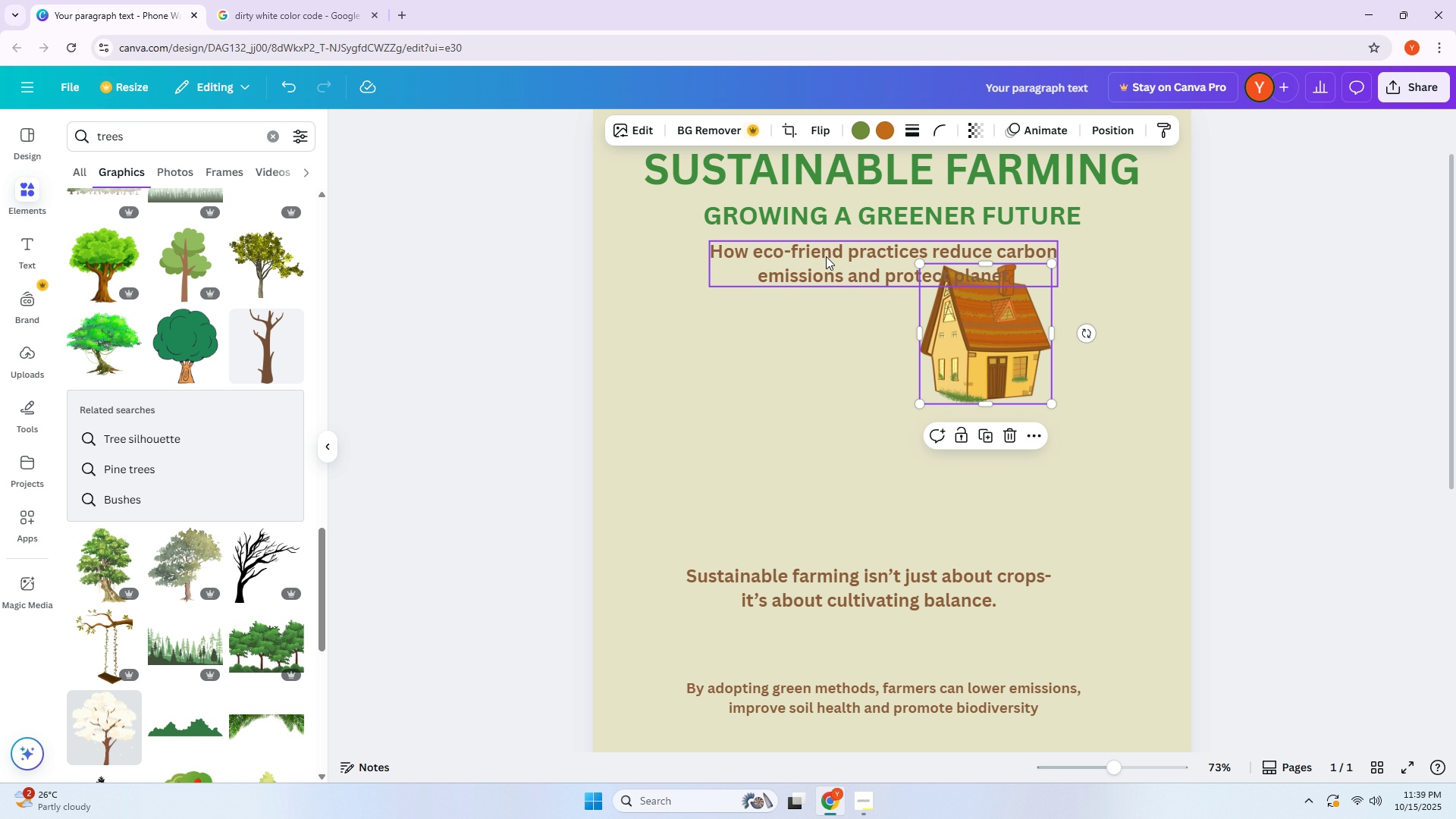 
left_click([890, 133])
 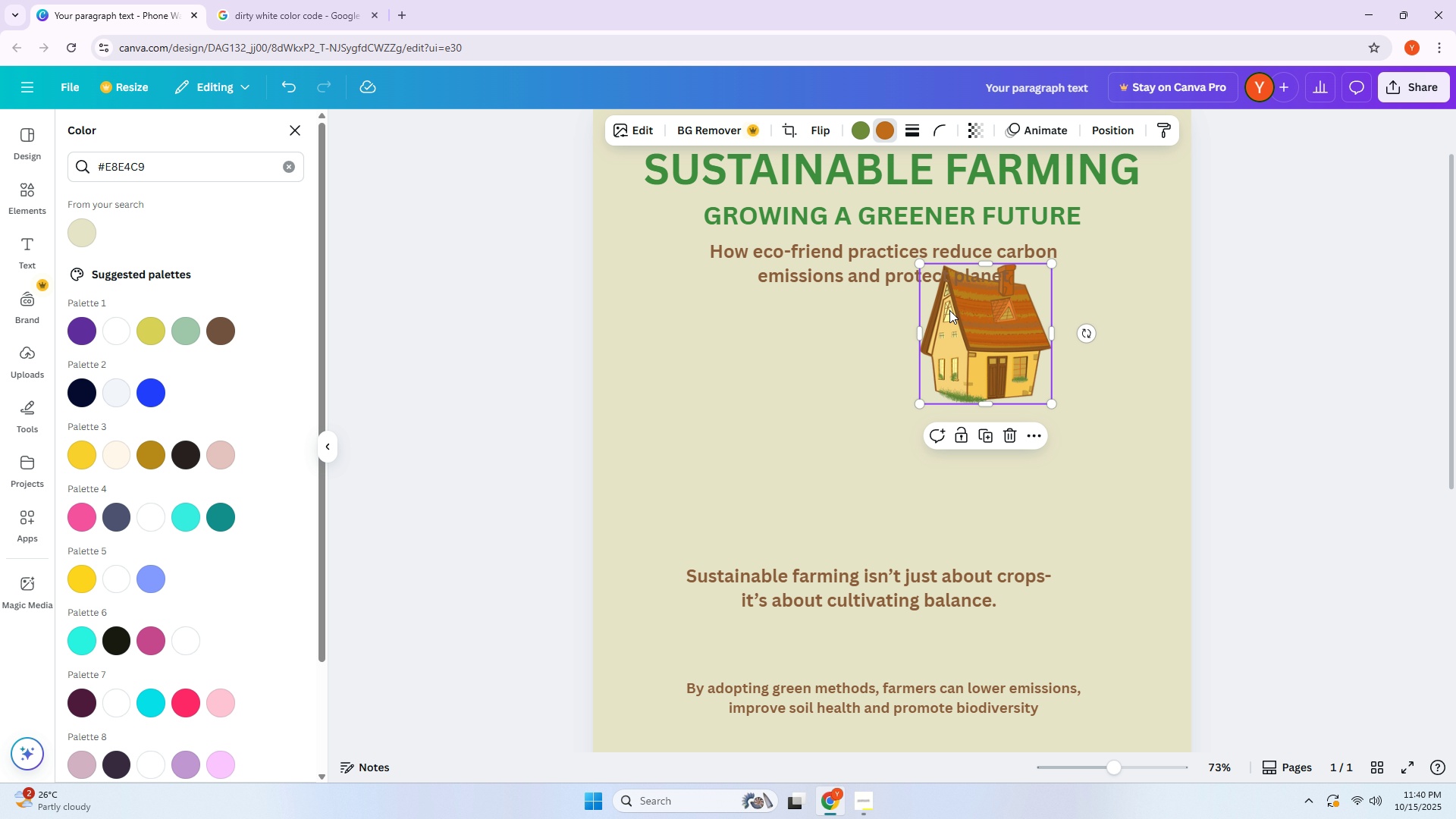 
left_click([962, 326])
 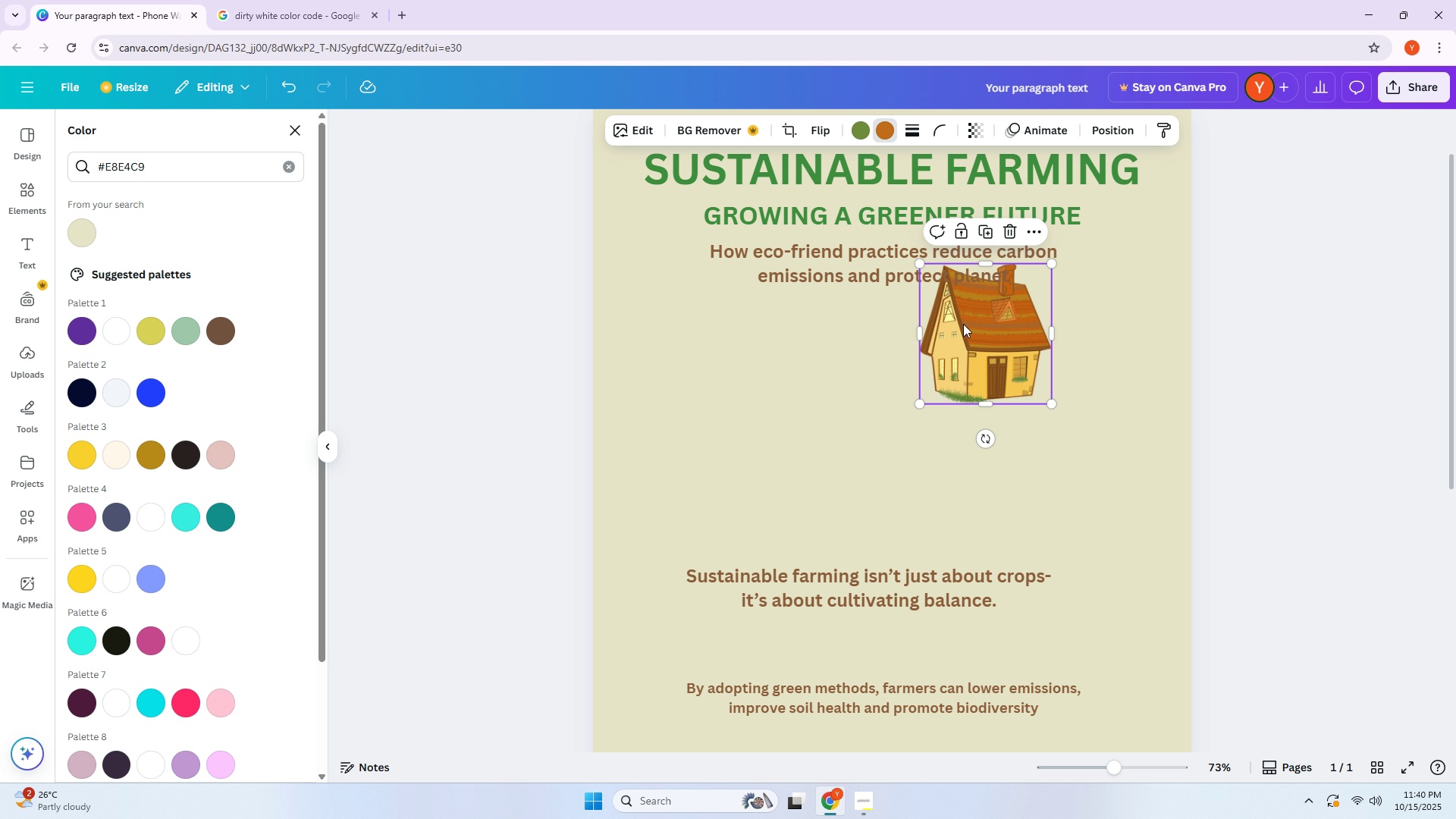 
key(Delete)
 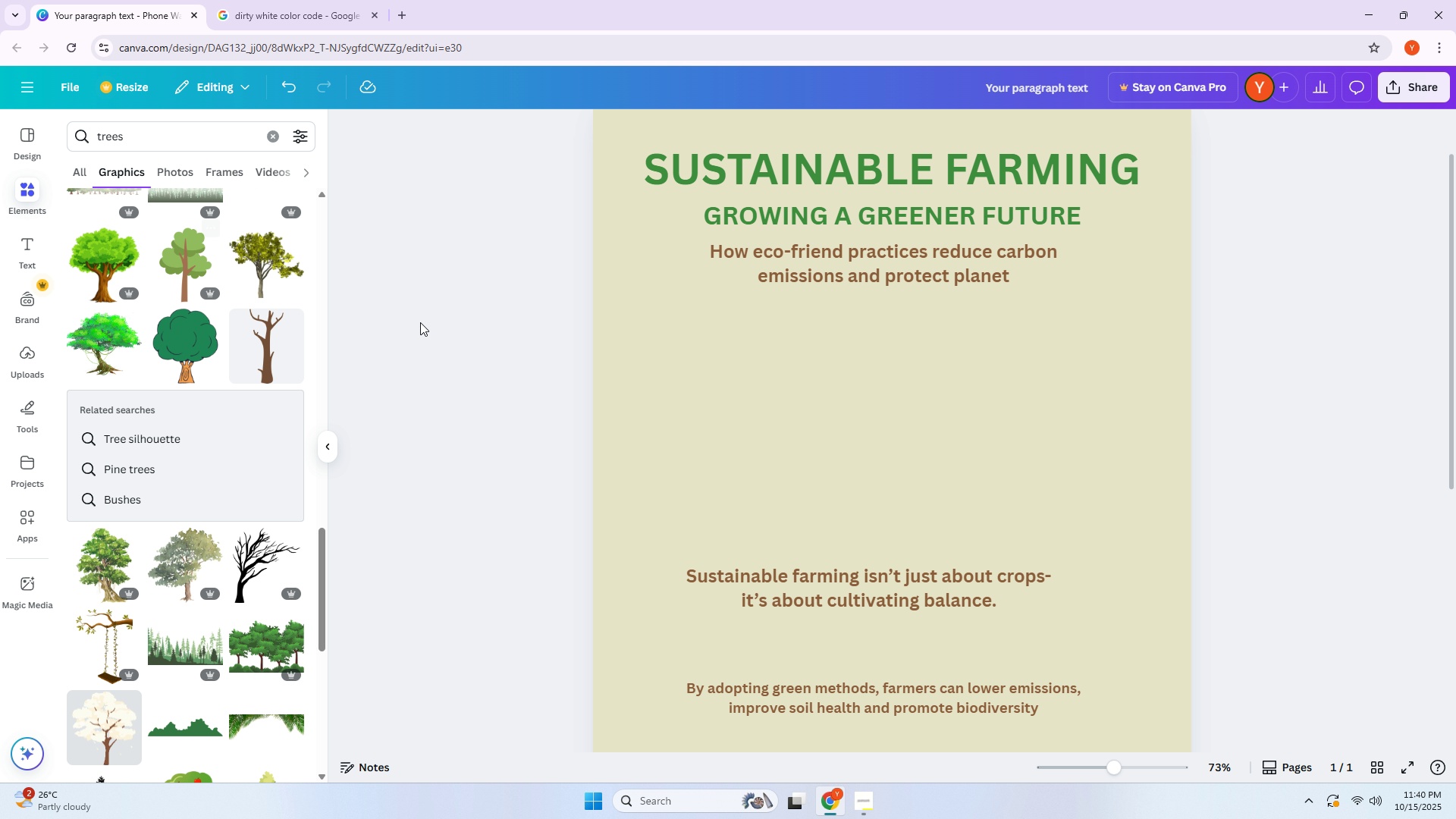 
scroll: coordinate [193, 332], scroll_direction: up, amount: 3.0
 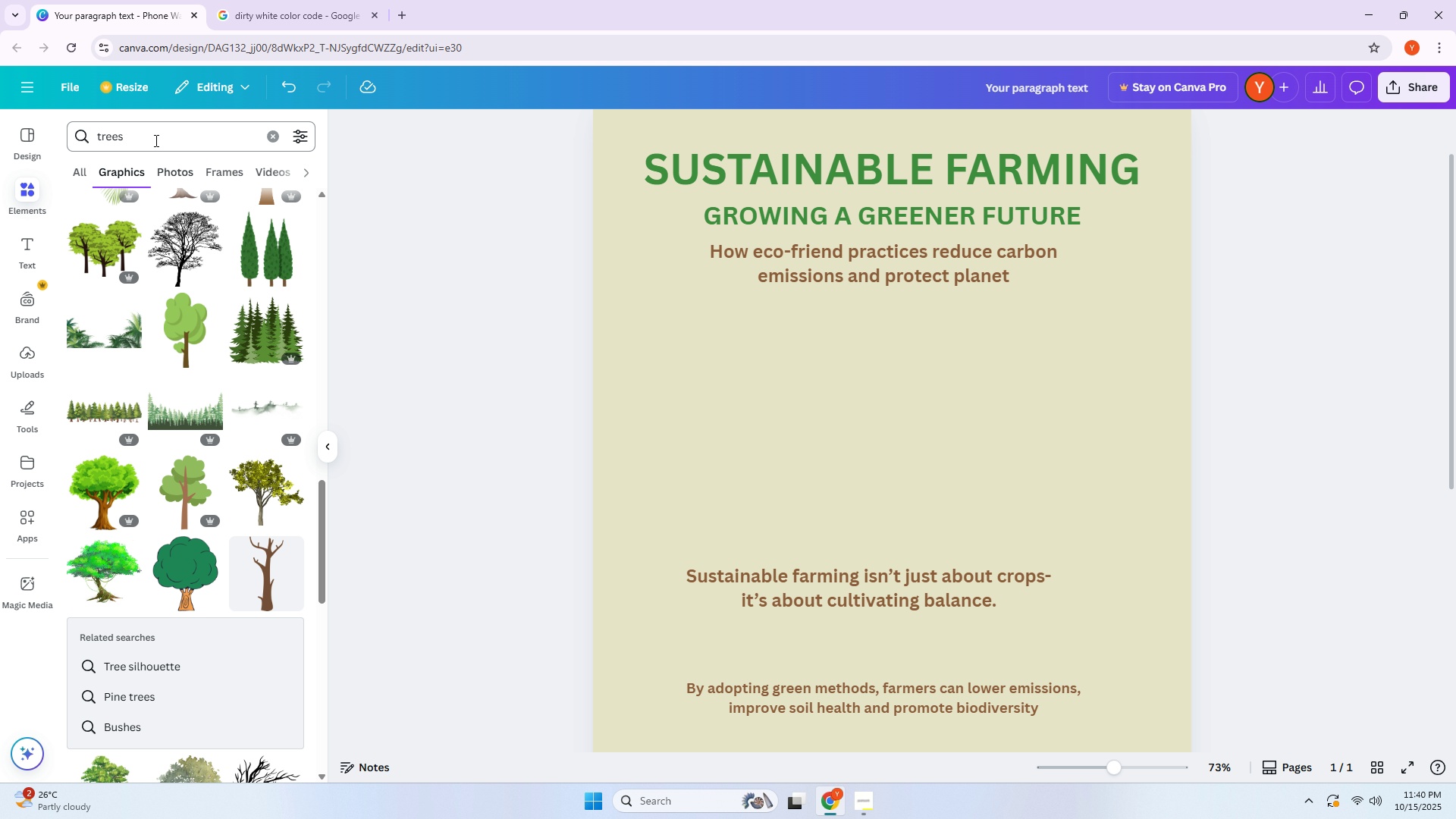 
left_click([154, 139])
 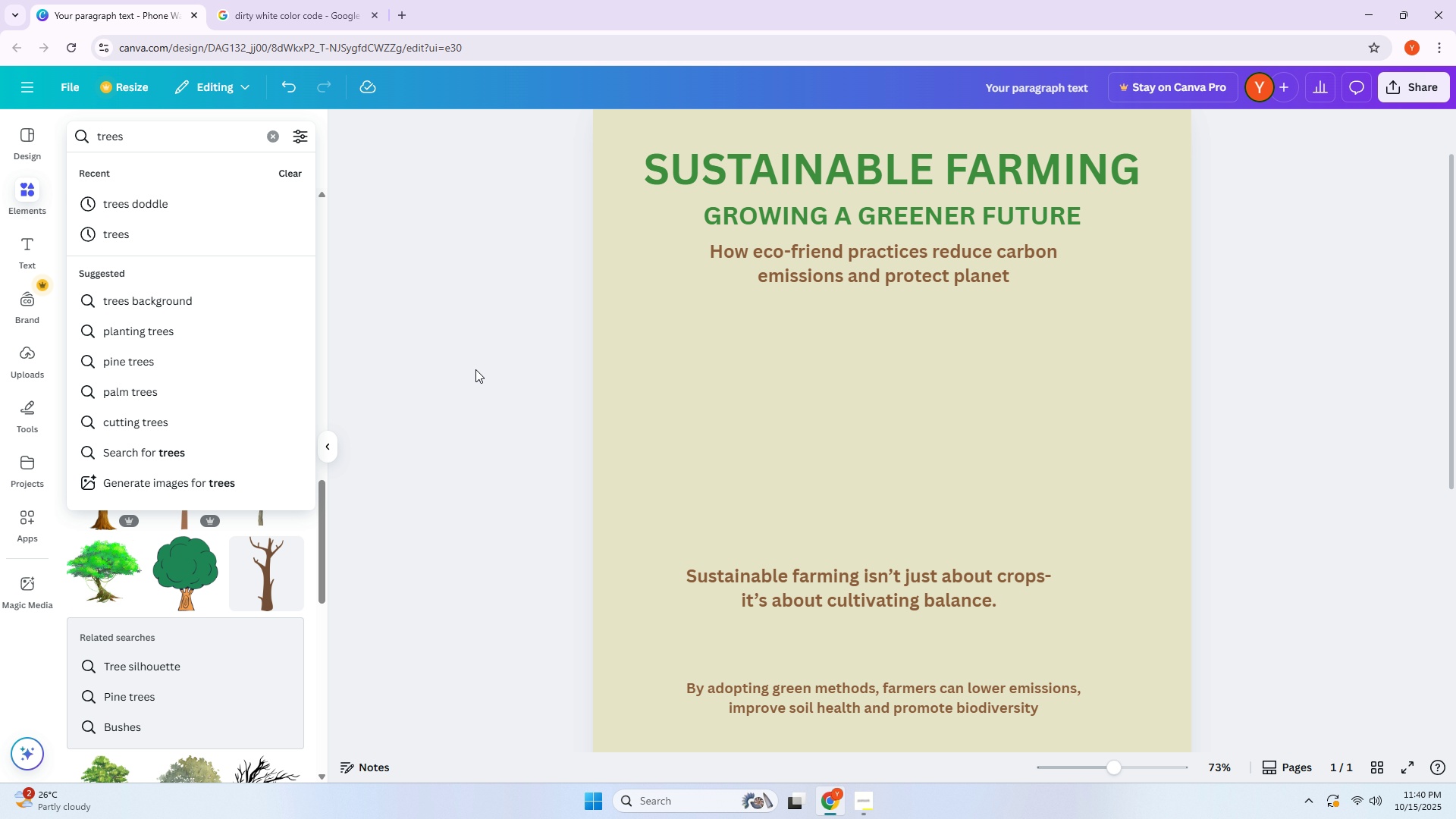 
left_click([478, 369])
 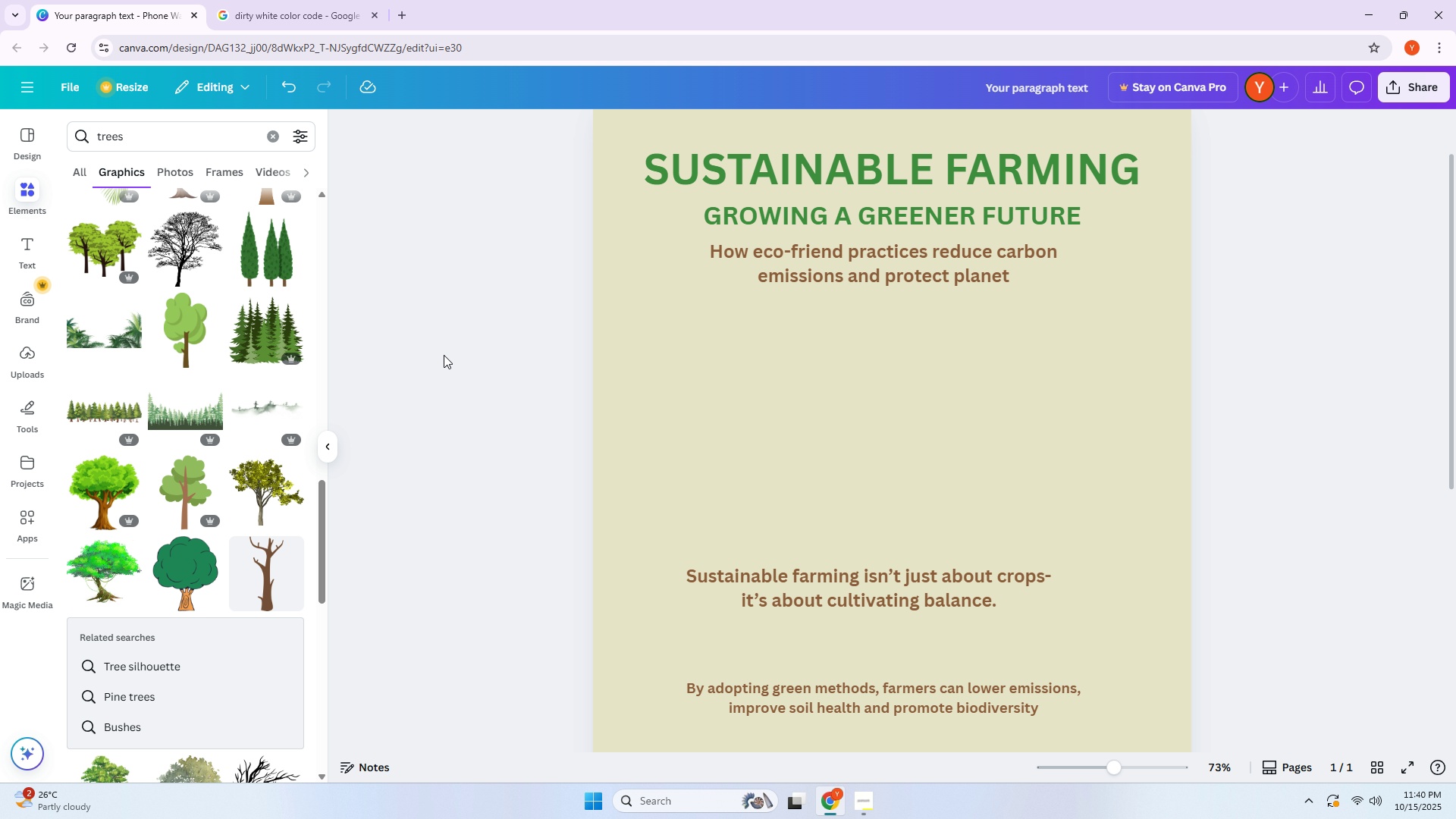 
scroll: coordinate [244, 297], scroll_direction: up, amount: 7.0
 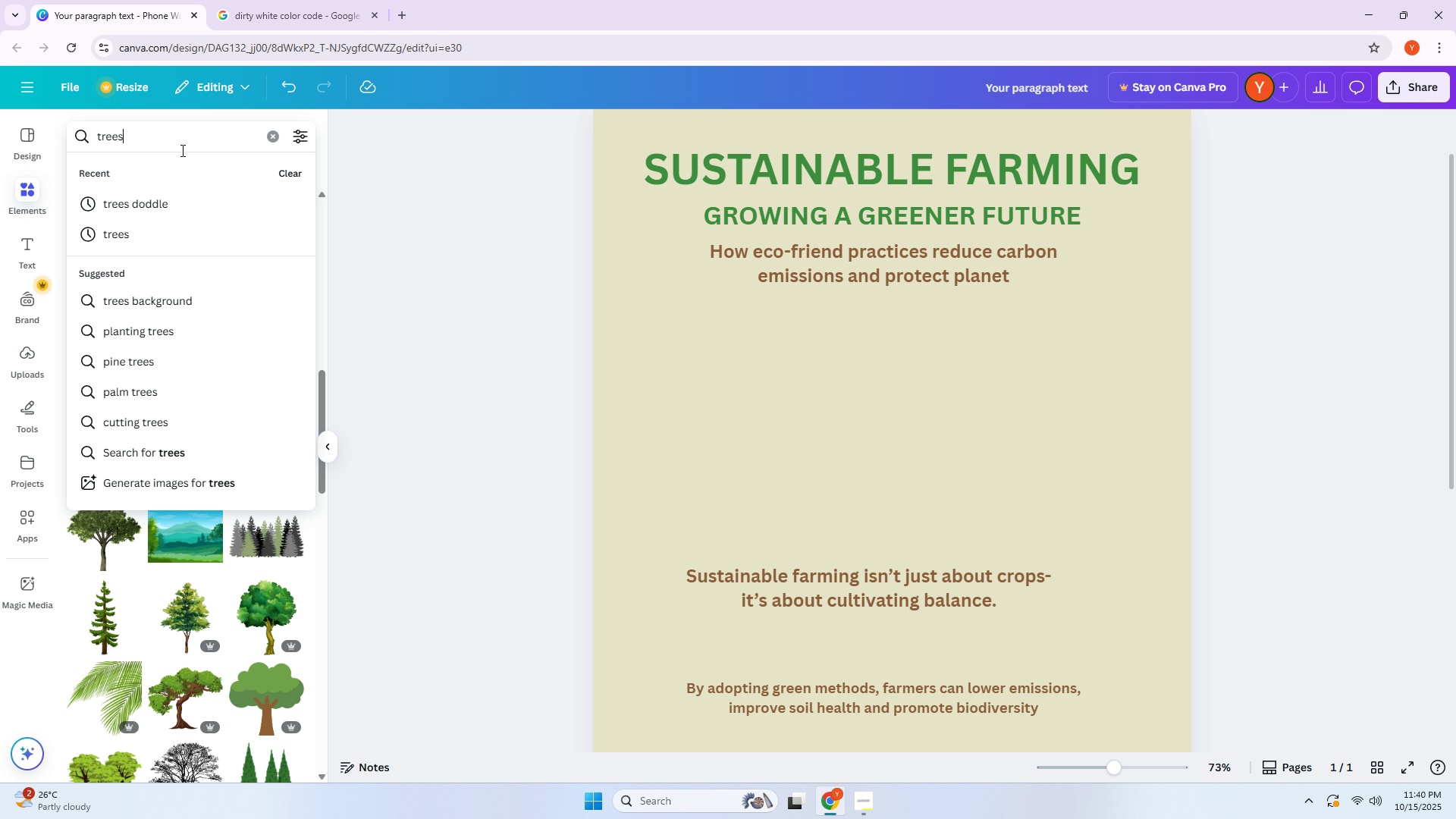 
double_click([181, 148])
 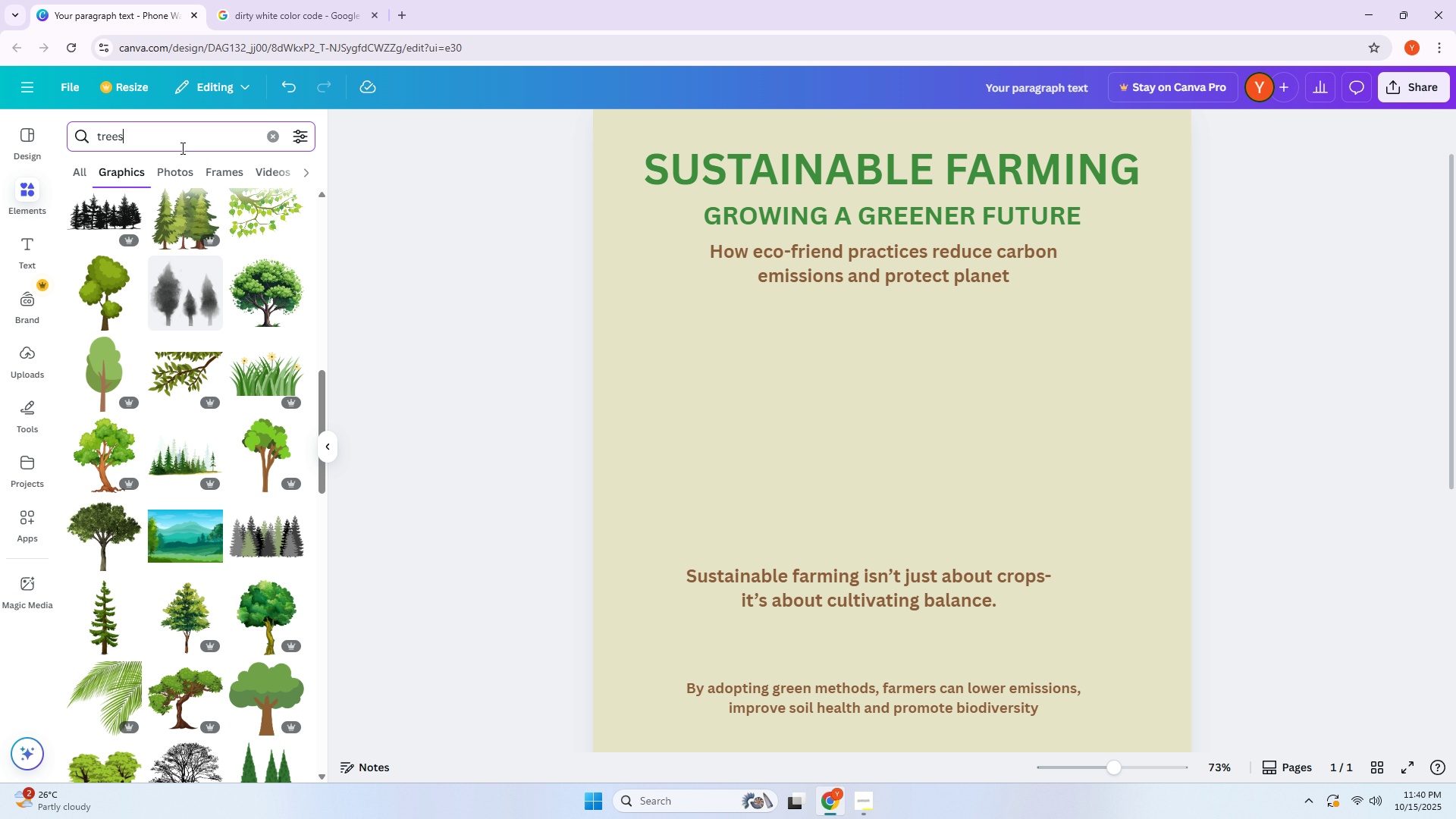 
wait(5.8)
 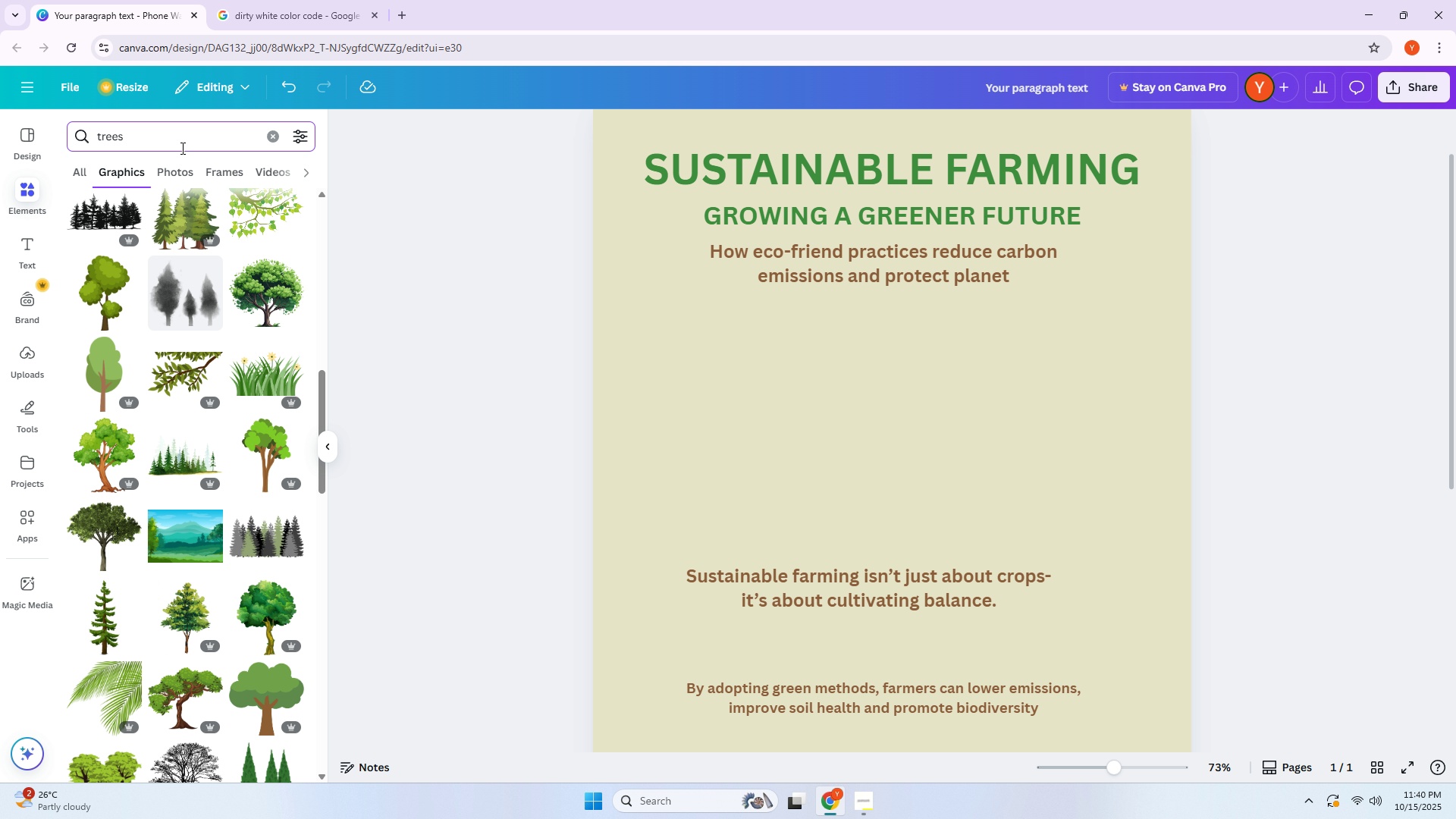 
double_click([181, 148])
 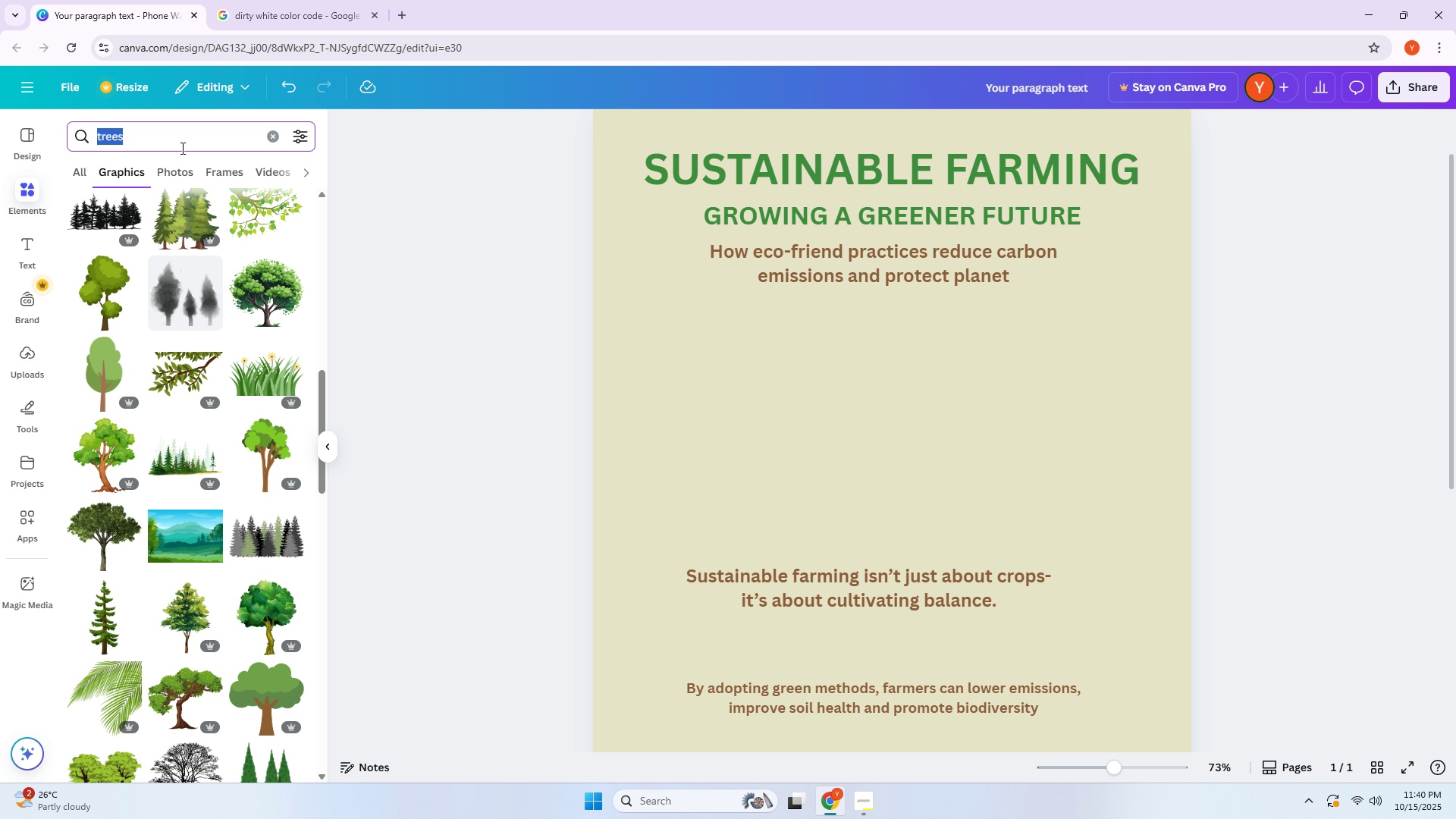 
type(brown housecute r)
key(Backspace)
type(brown house)
 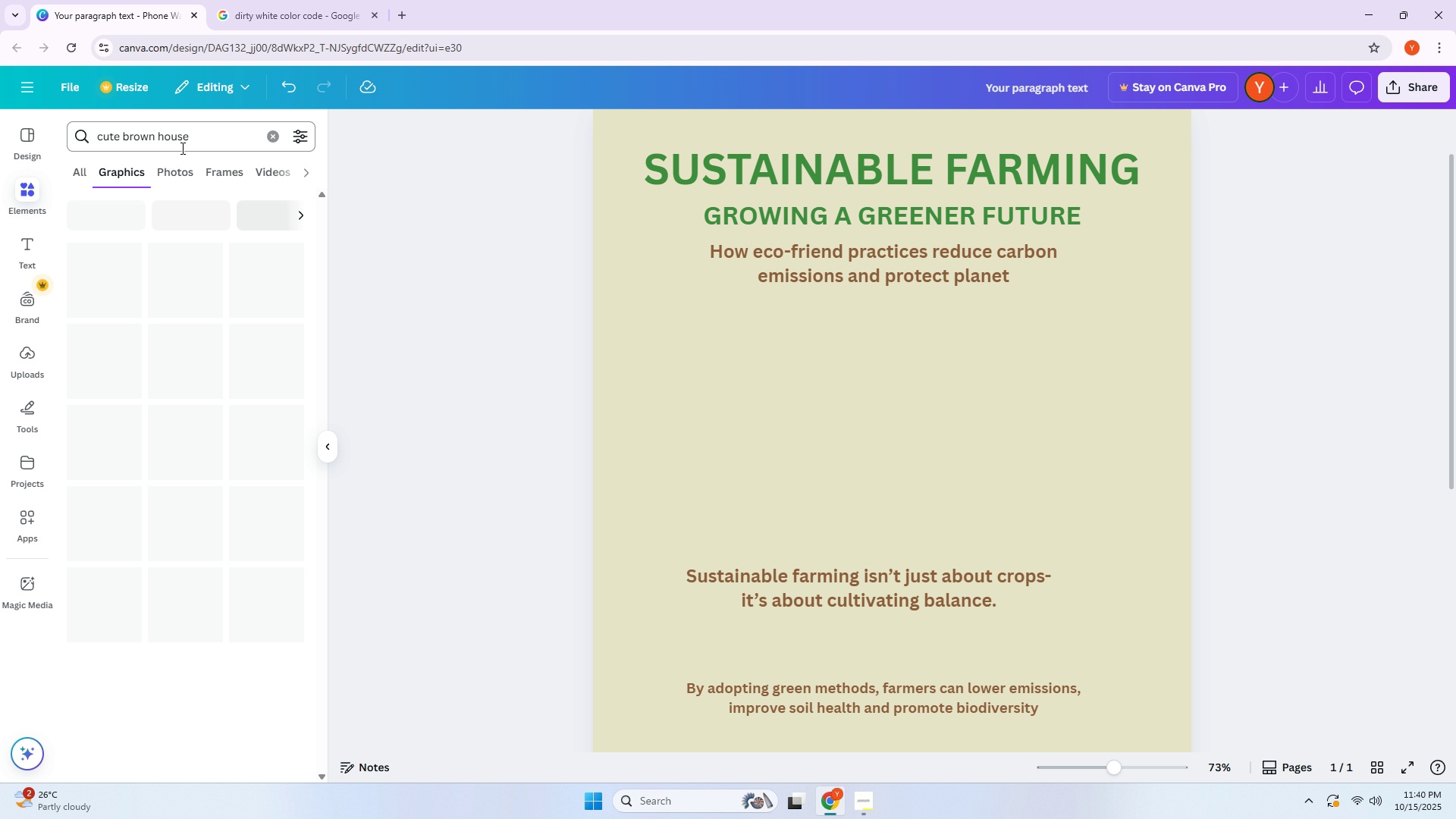 
key(Enter)
 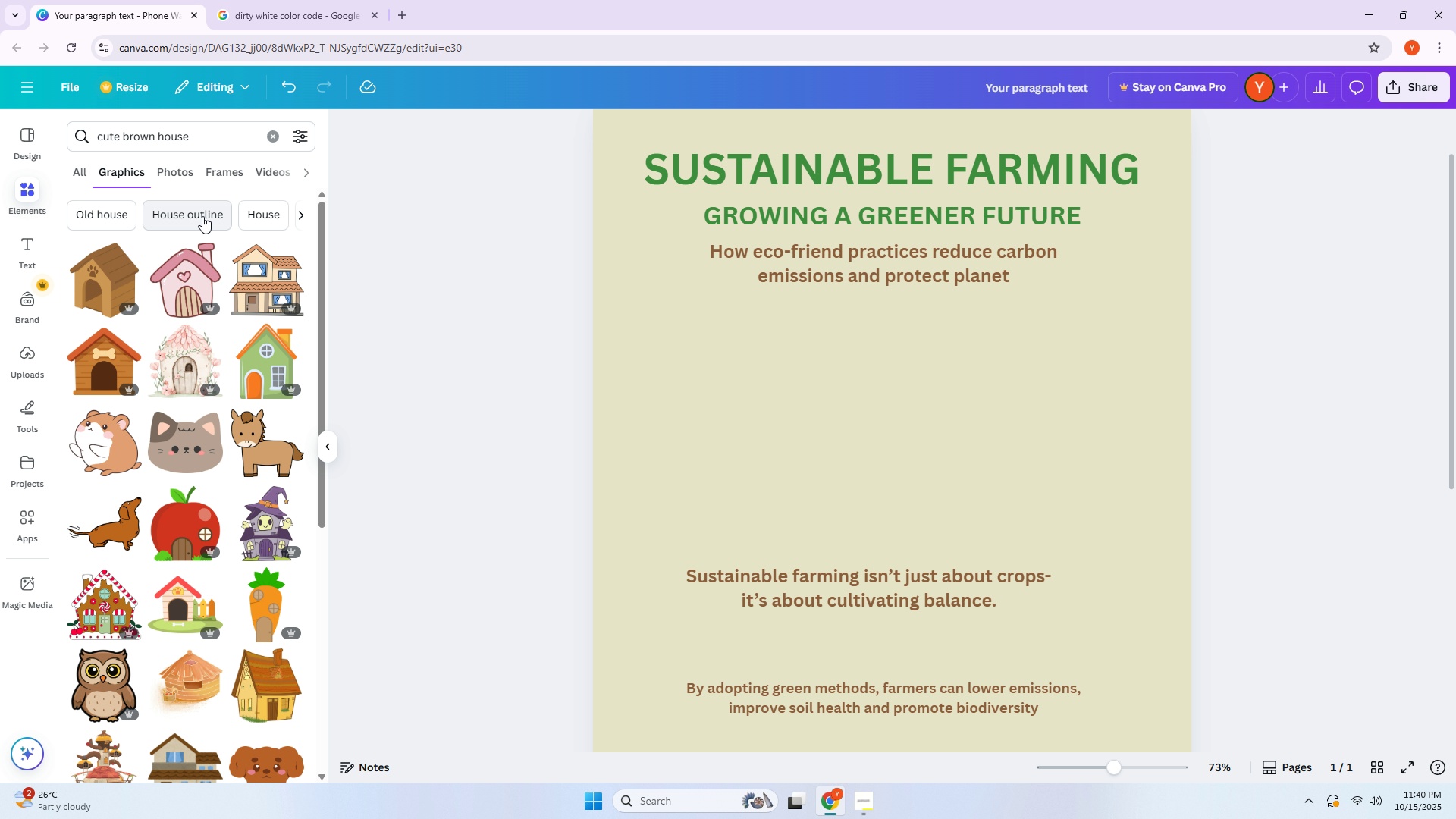 
scroll: coordinate [177, 255], scroll_direction: down, amount: 10.0
 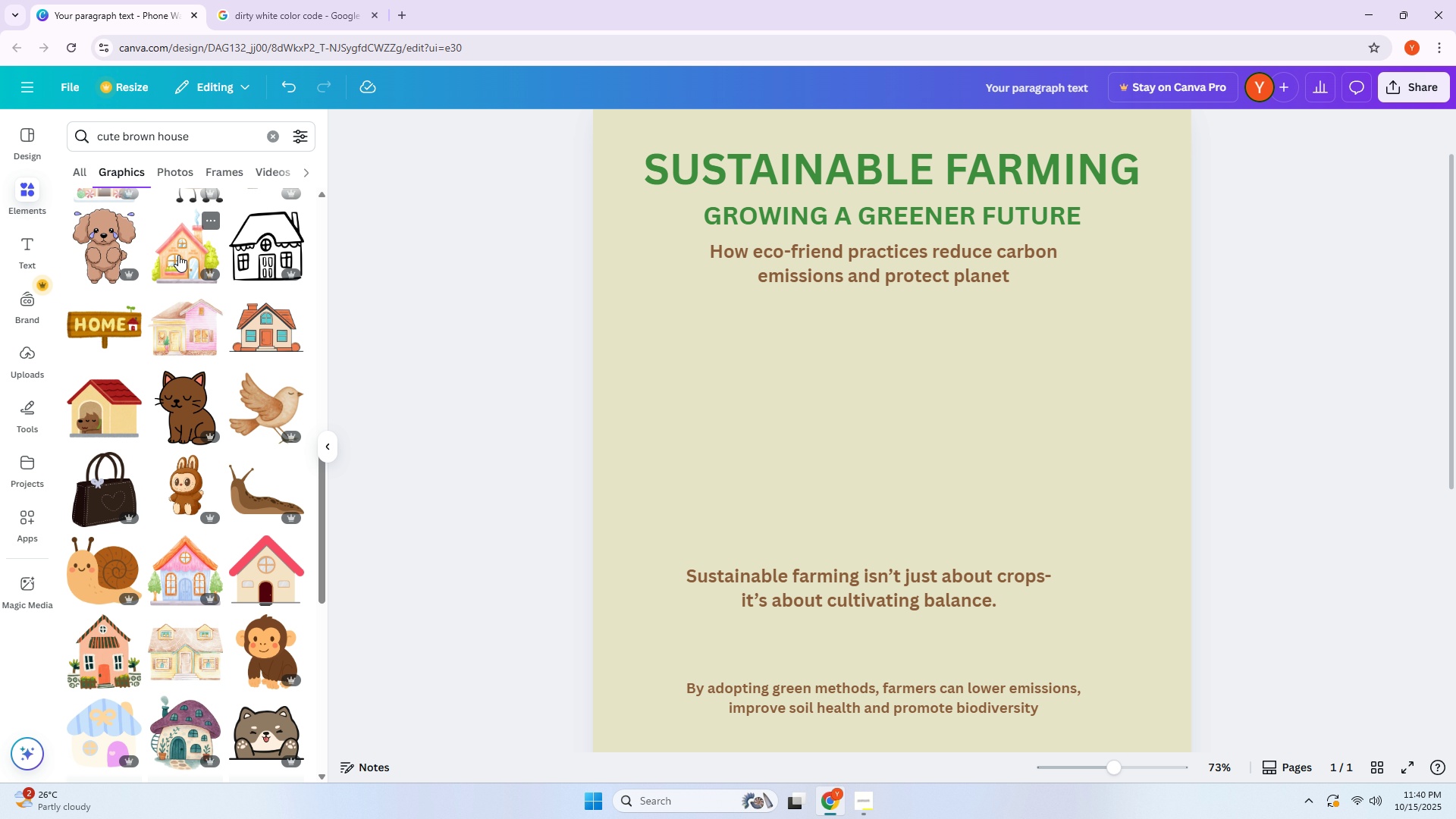 
scroll: coordinate [178, 255], scroll_direction: down, amount: 2.0
 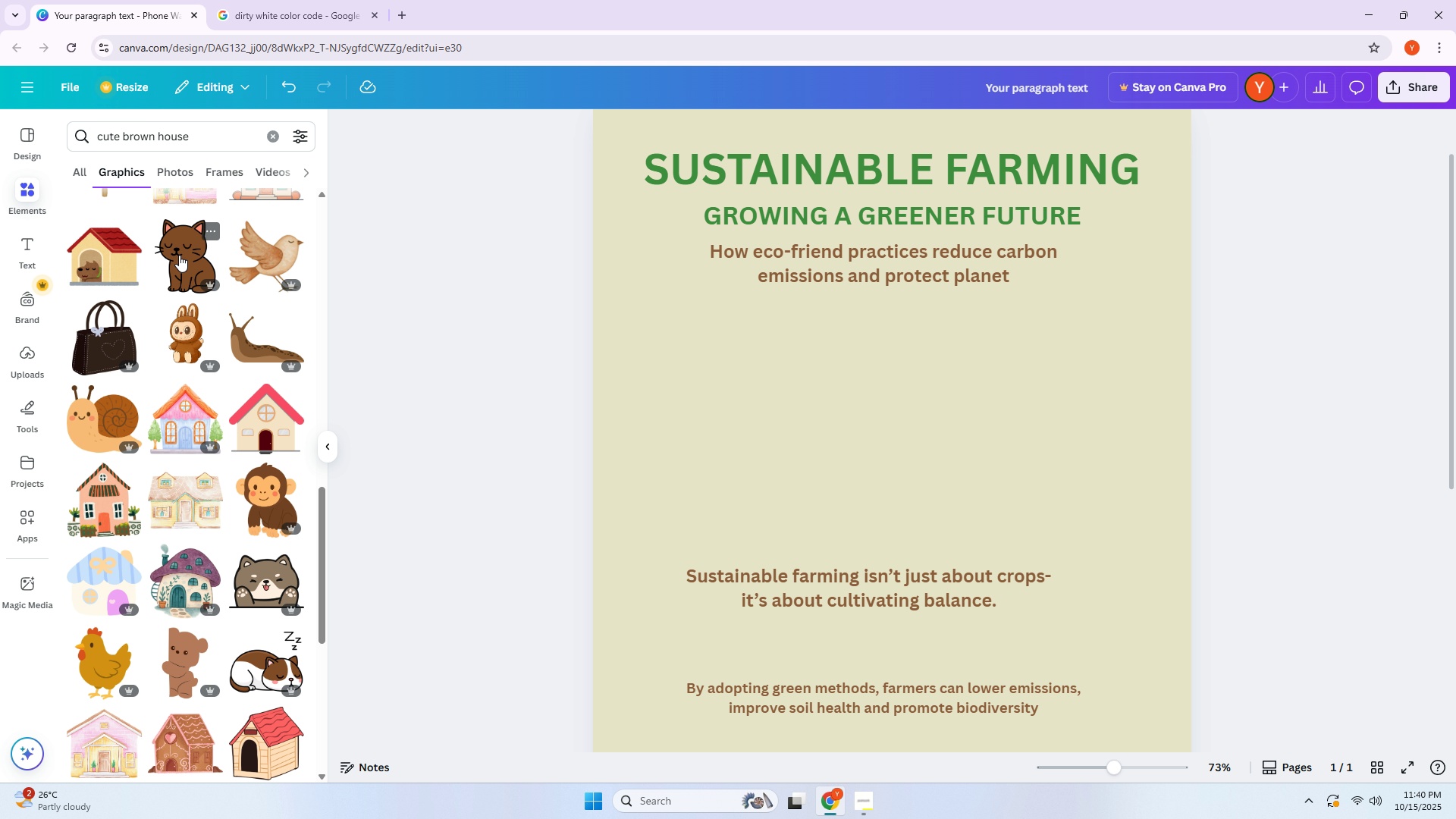 
wait(5.05)
 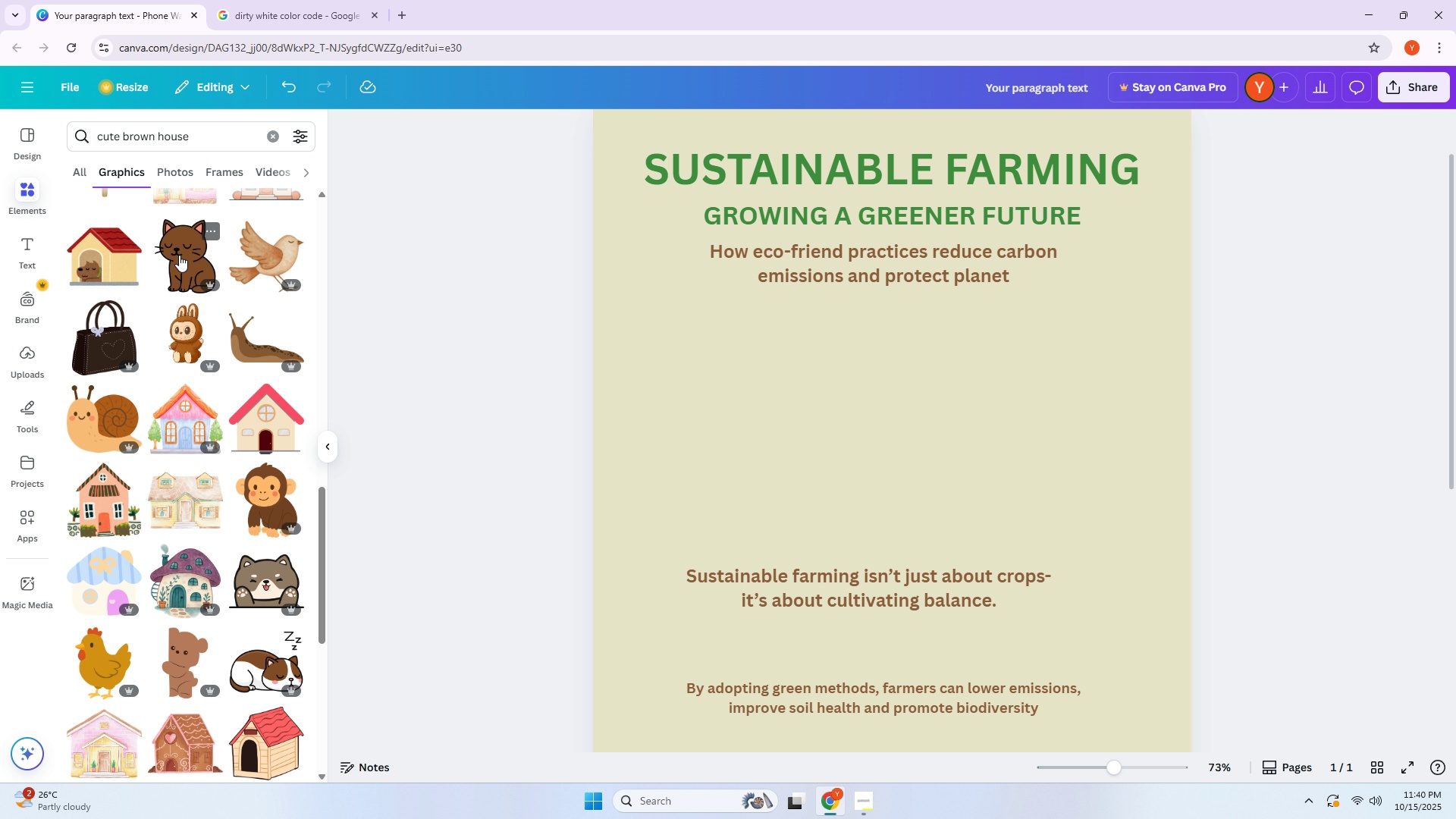 
left_click([190, 136])
 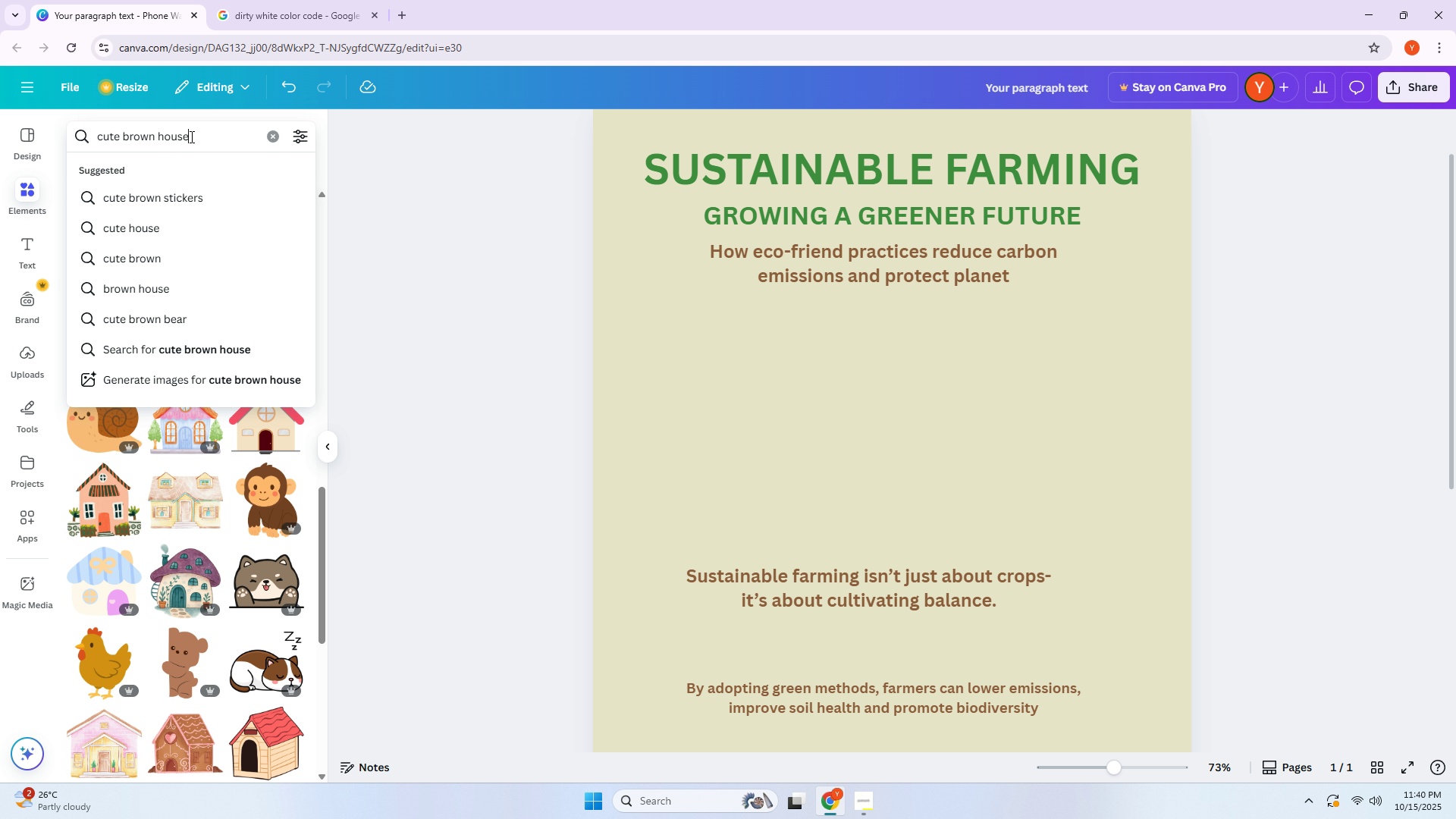 
type( farm)
 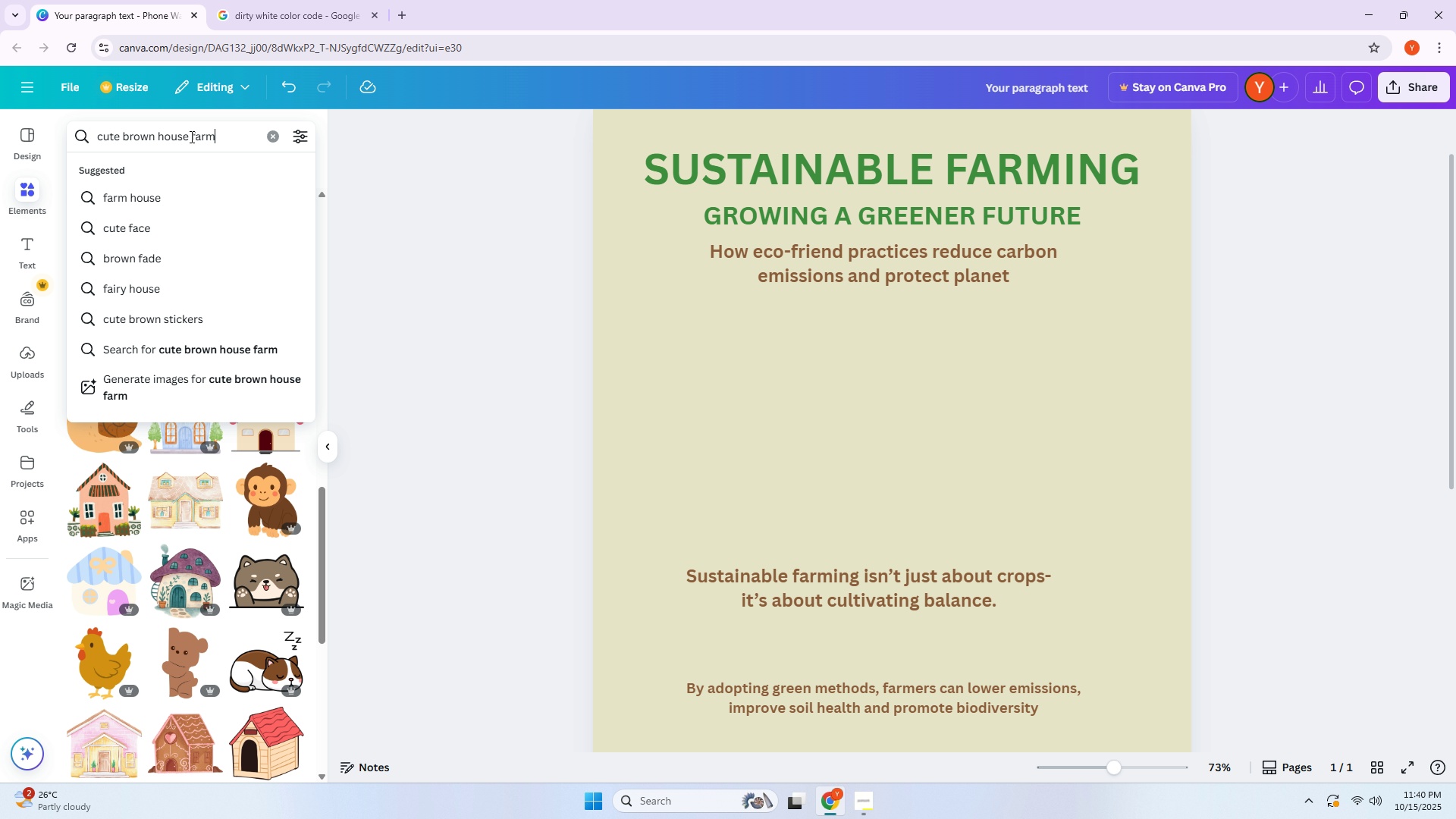 
key(Enter)
 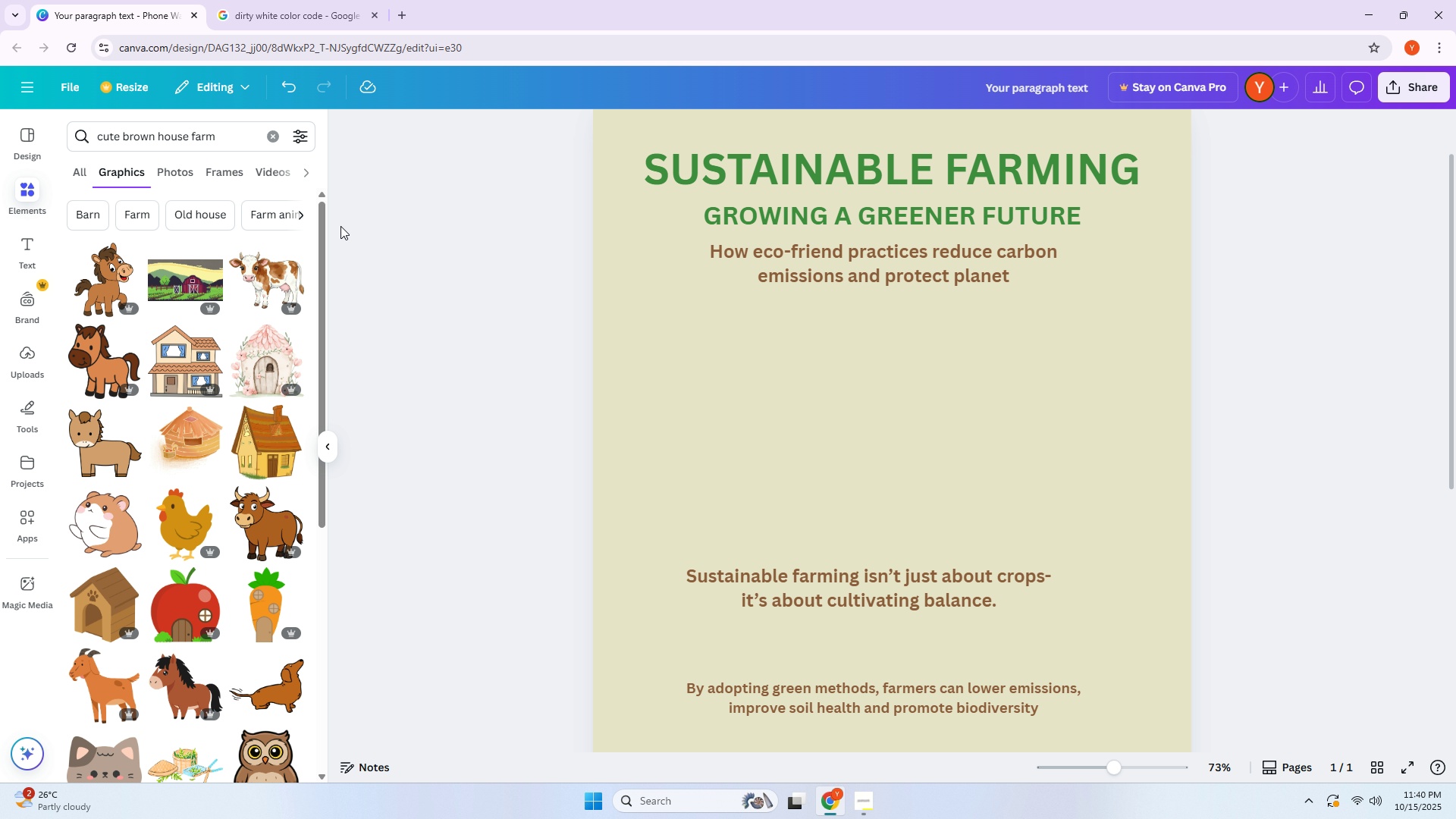 
wait(5.9)
 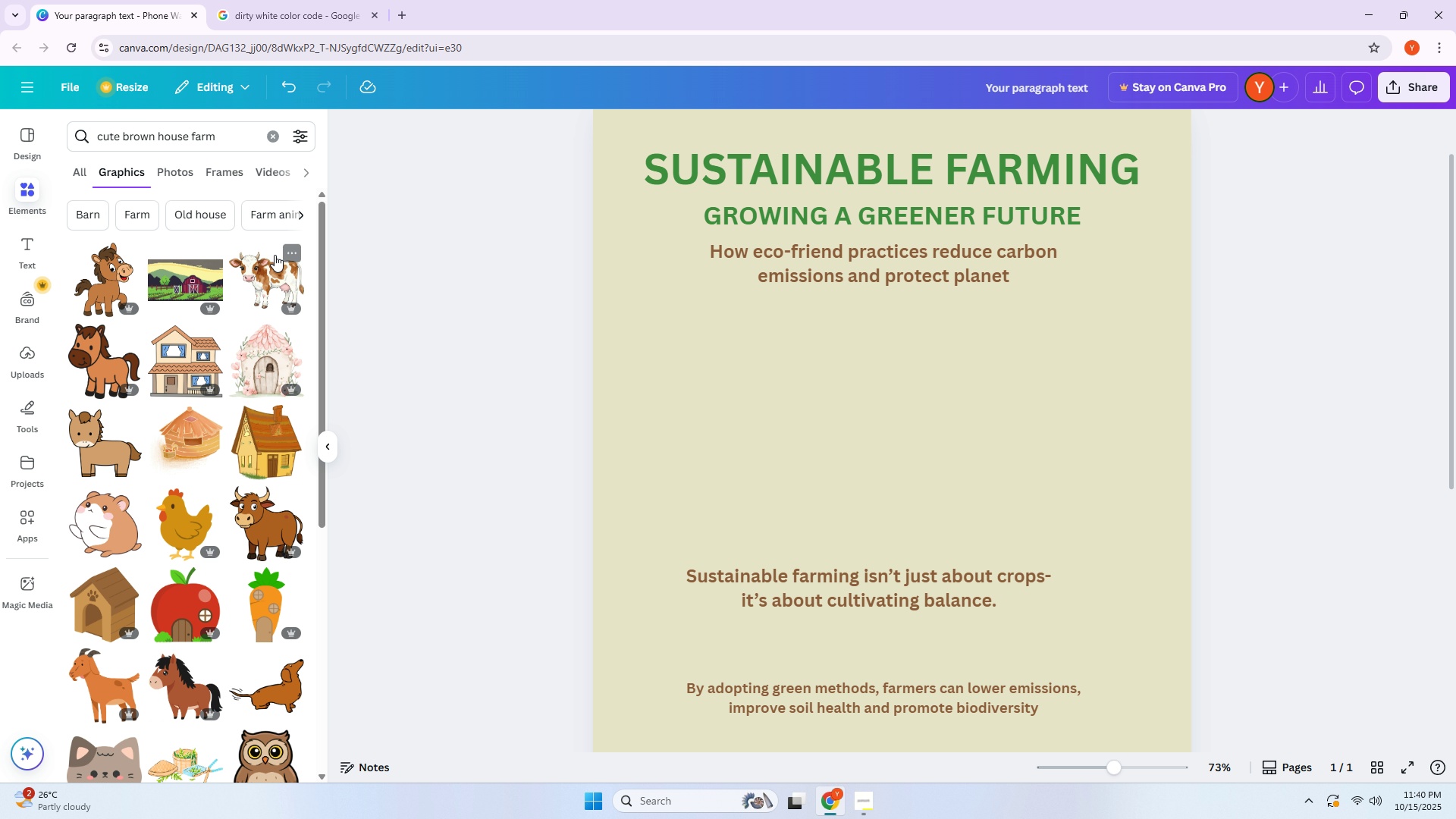 
scroll: coordinate [210, 266], scroll_direction: down, amount: 10.0
 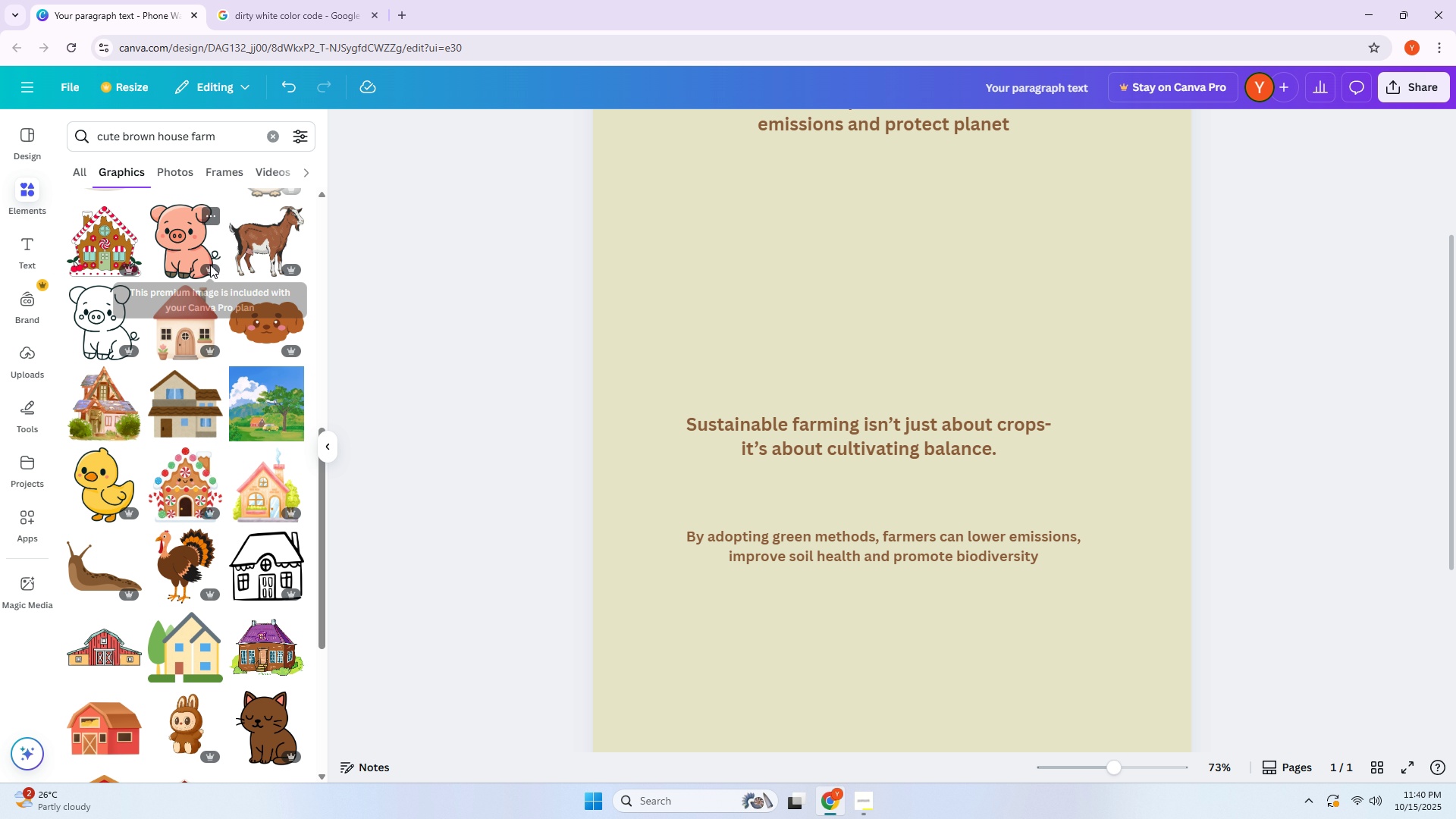 
scroll: coordinate [210, 265], scroll_direction: down, amount: 2.0
 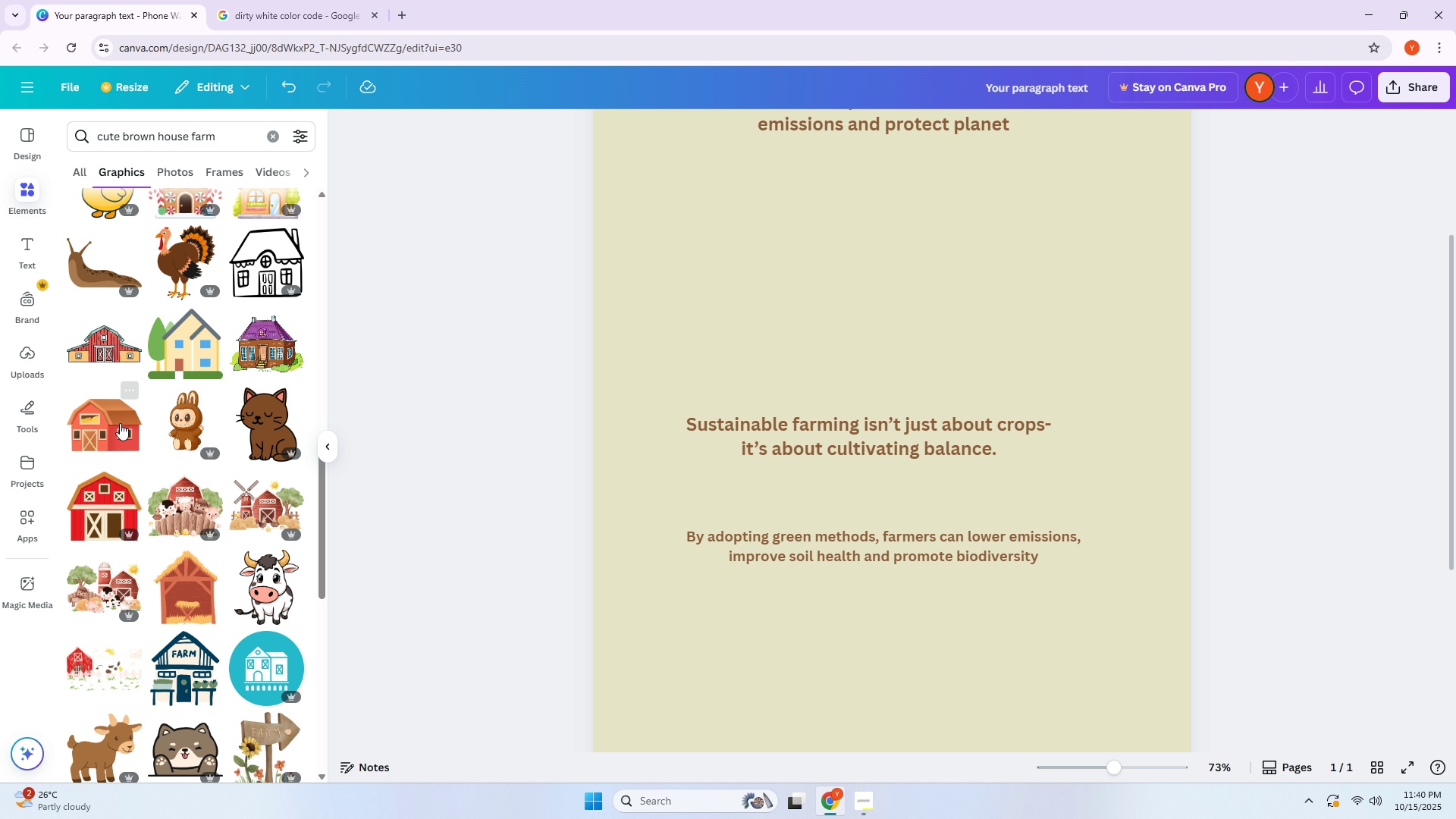 
left_click([112, 425])
 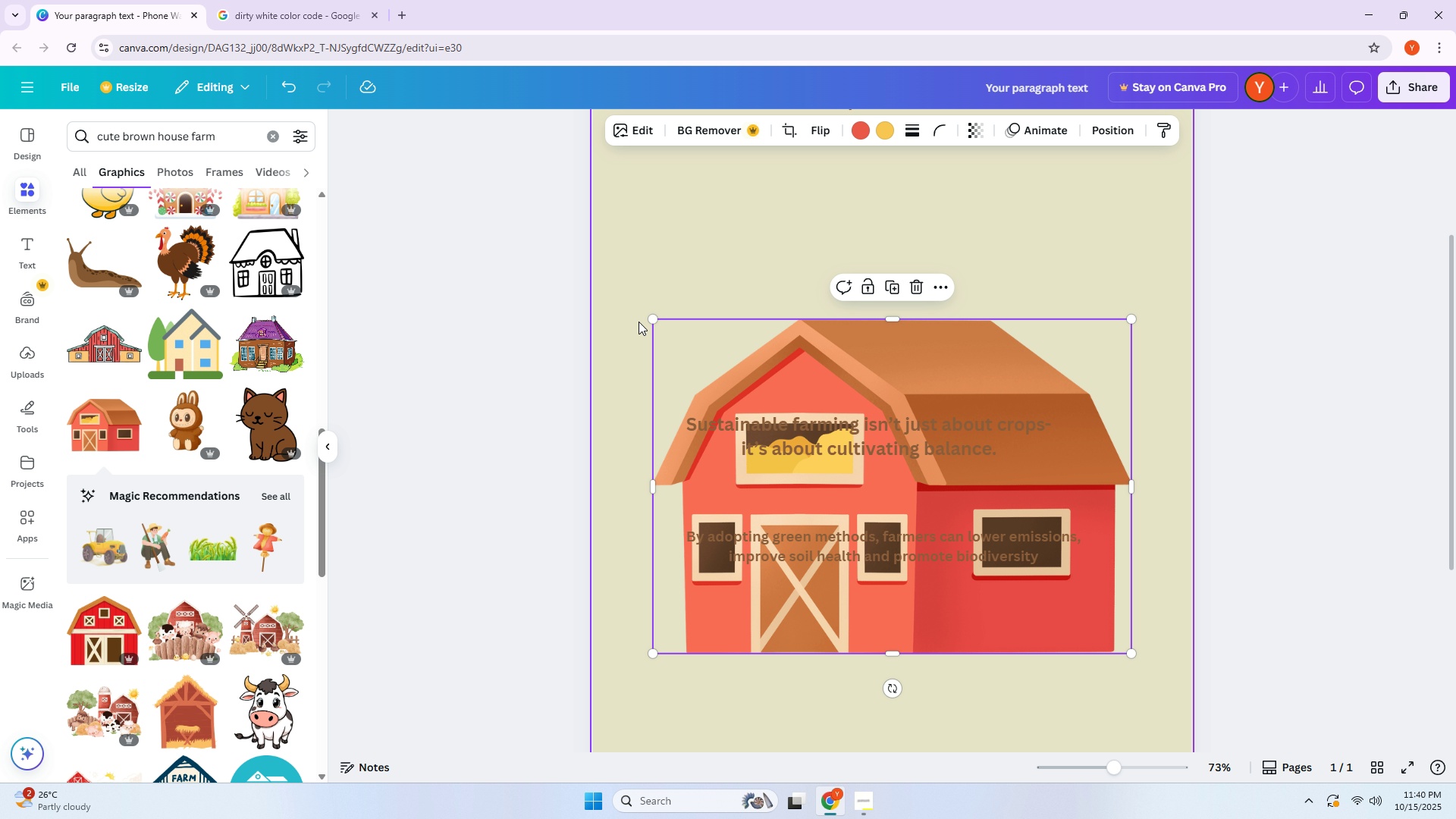 
left_click_drag(start_coordinate=[652, 325], to_coordinate=[852, 436])
 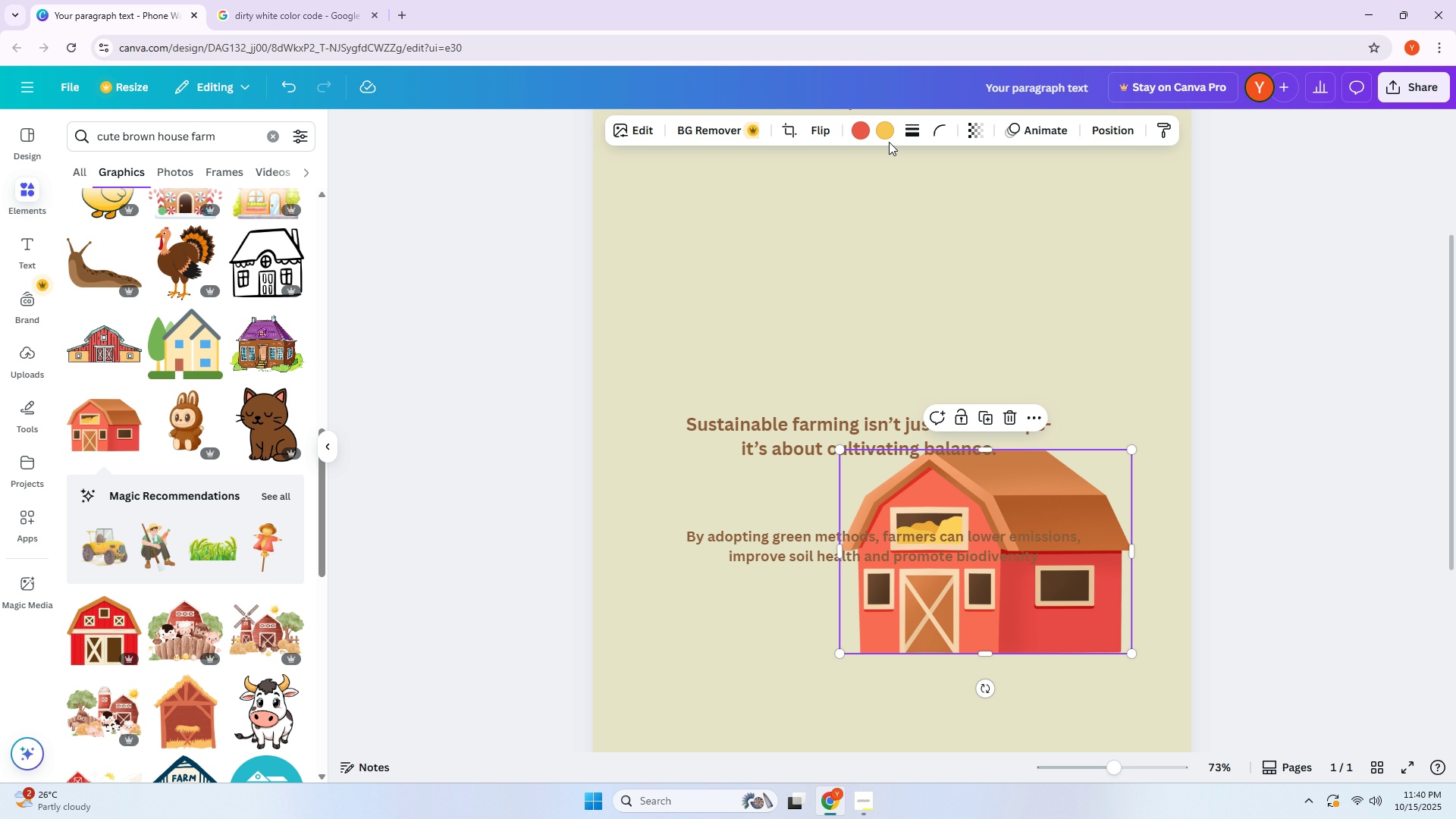 
double_click([887, 133])
 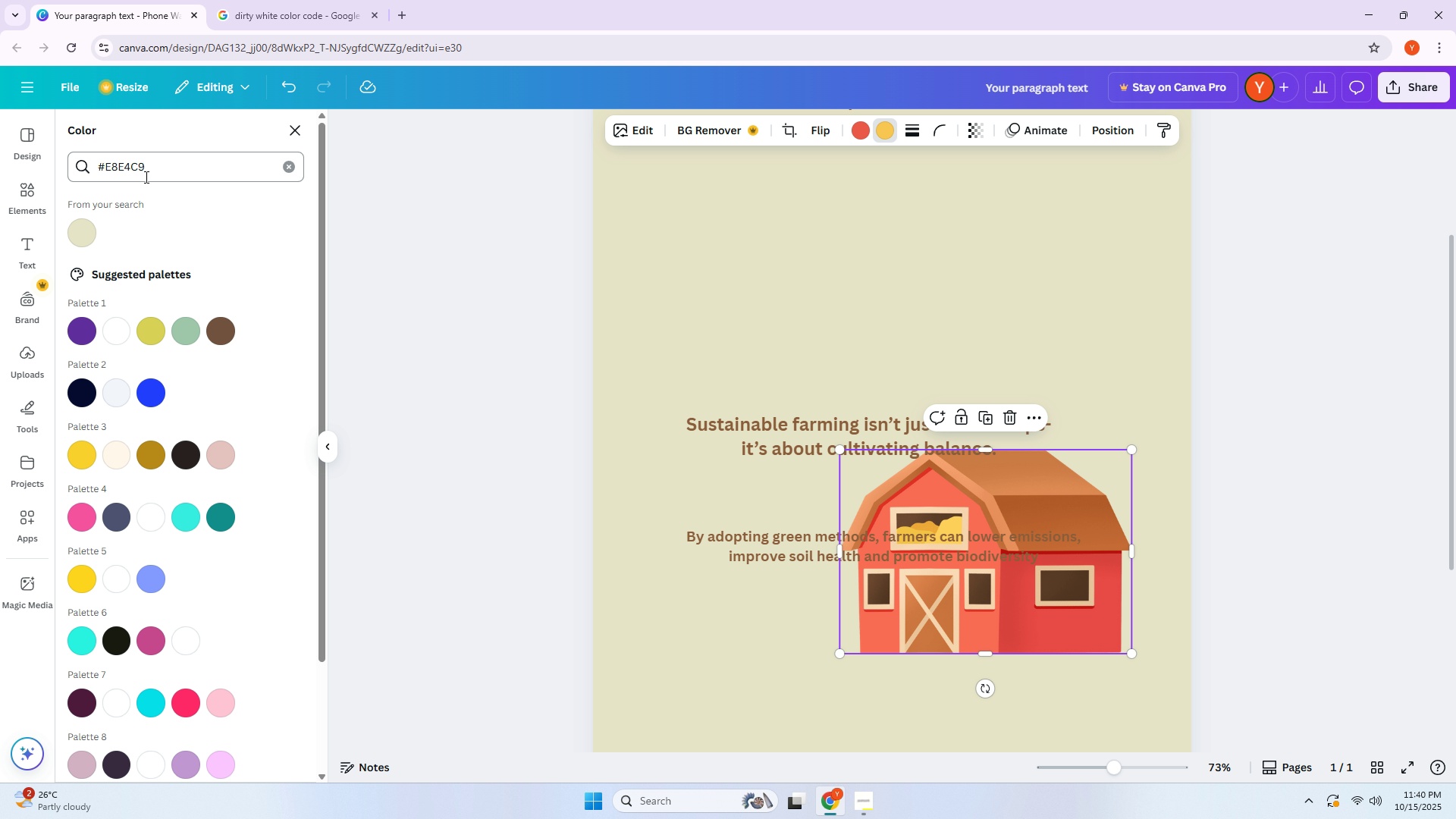 
double_click([146, 175])
 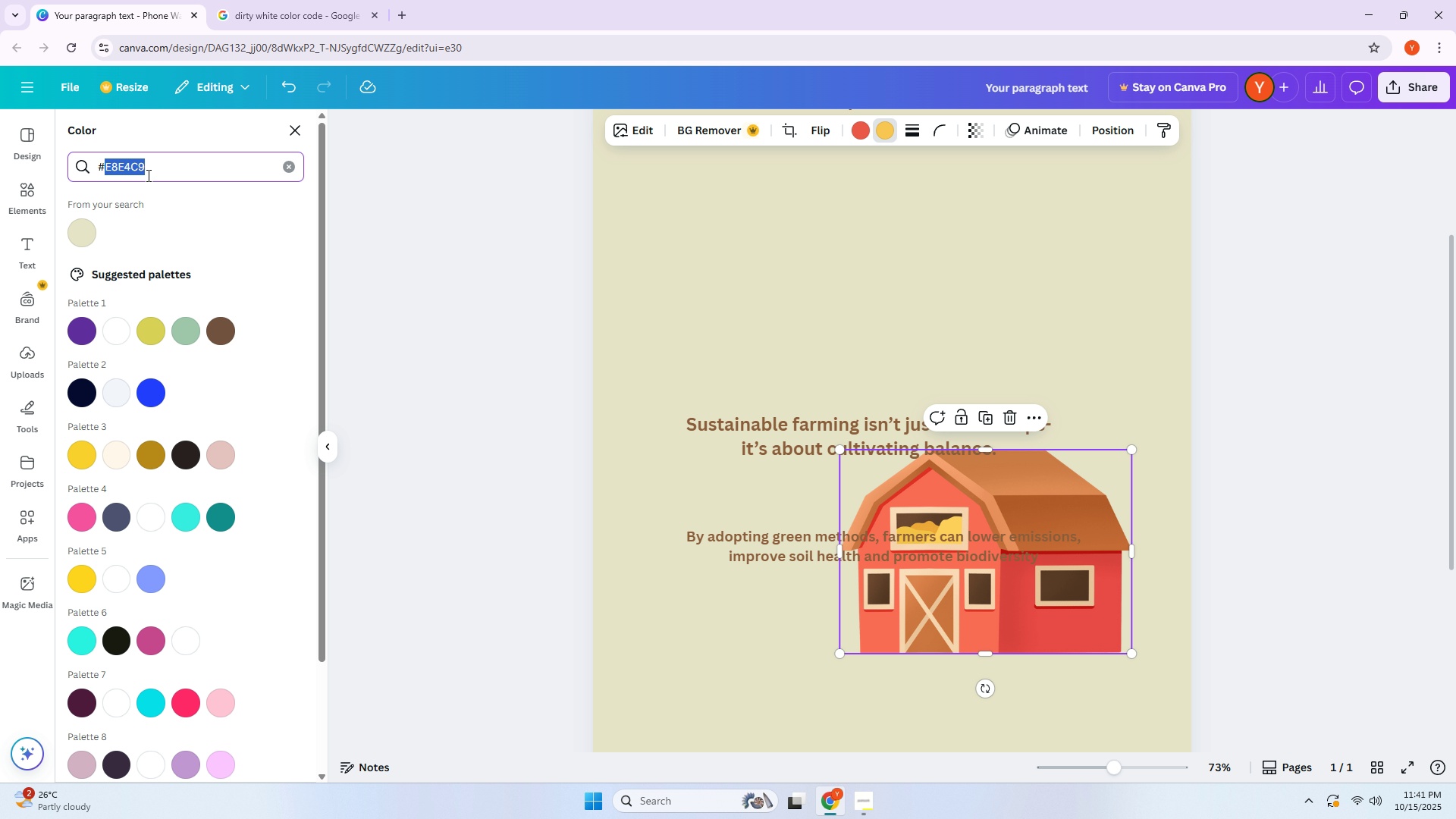 
wait(6.16)
 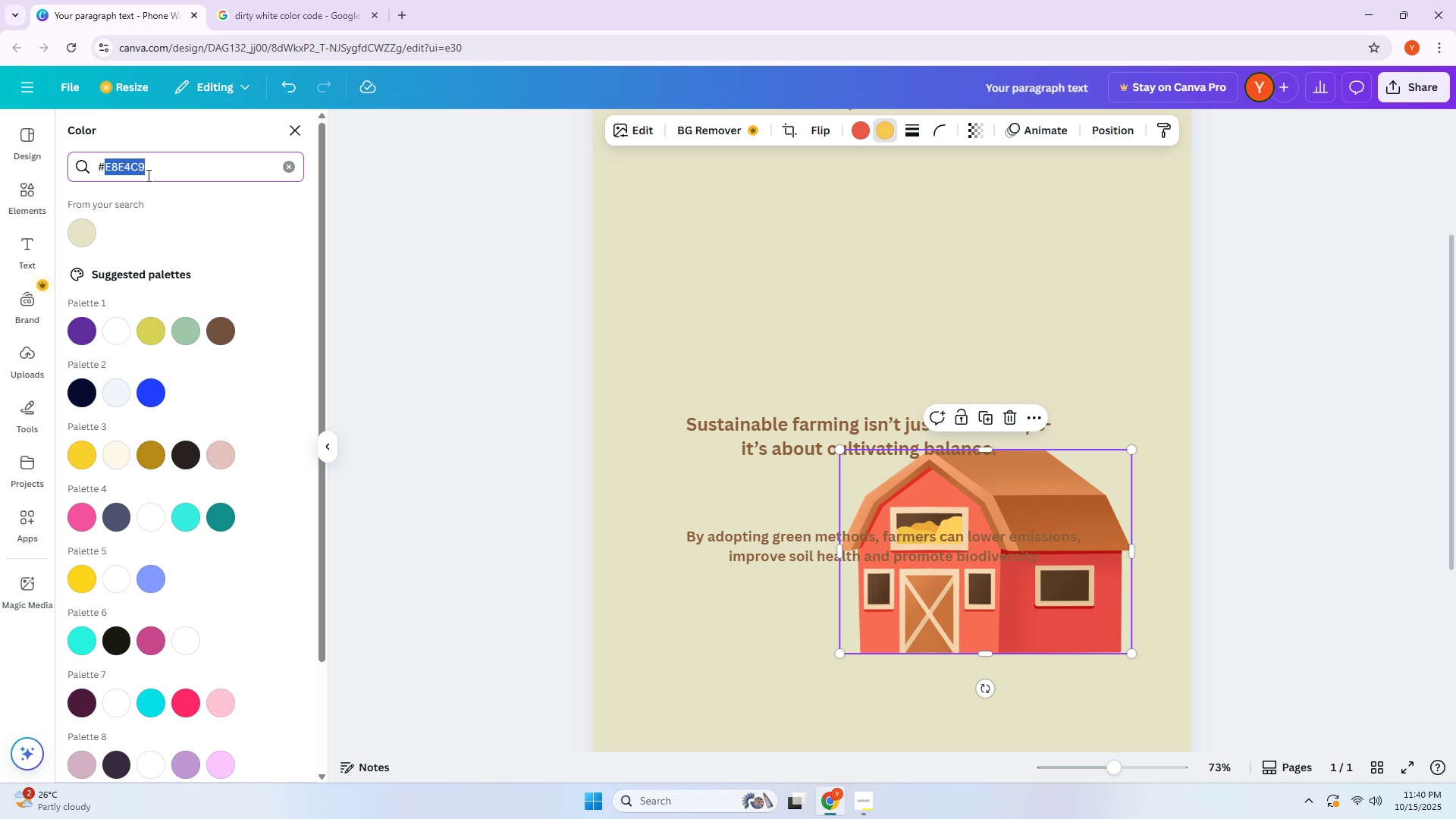 
double_click([147, 175])
 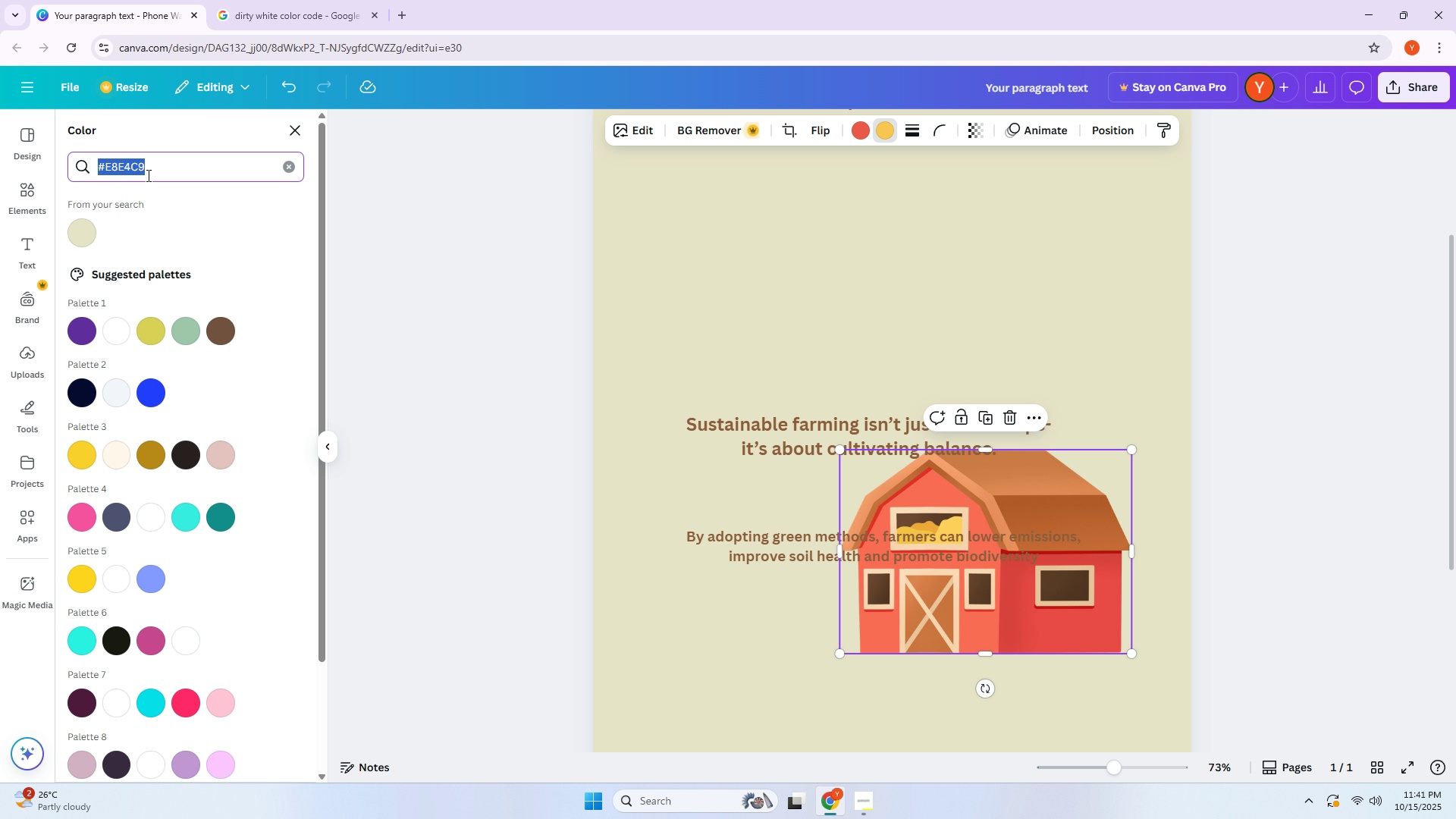 
triple_click([147, 175])
 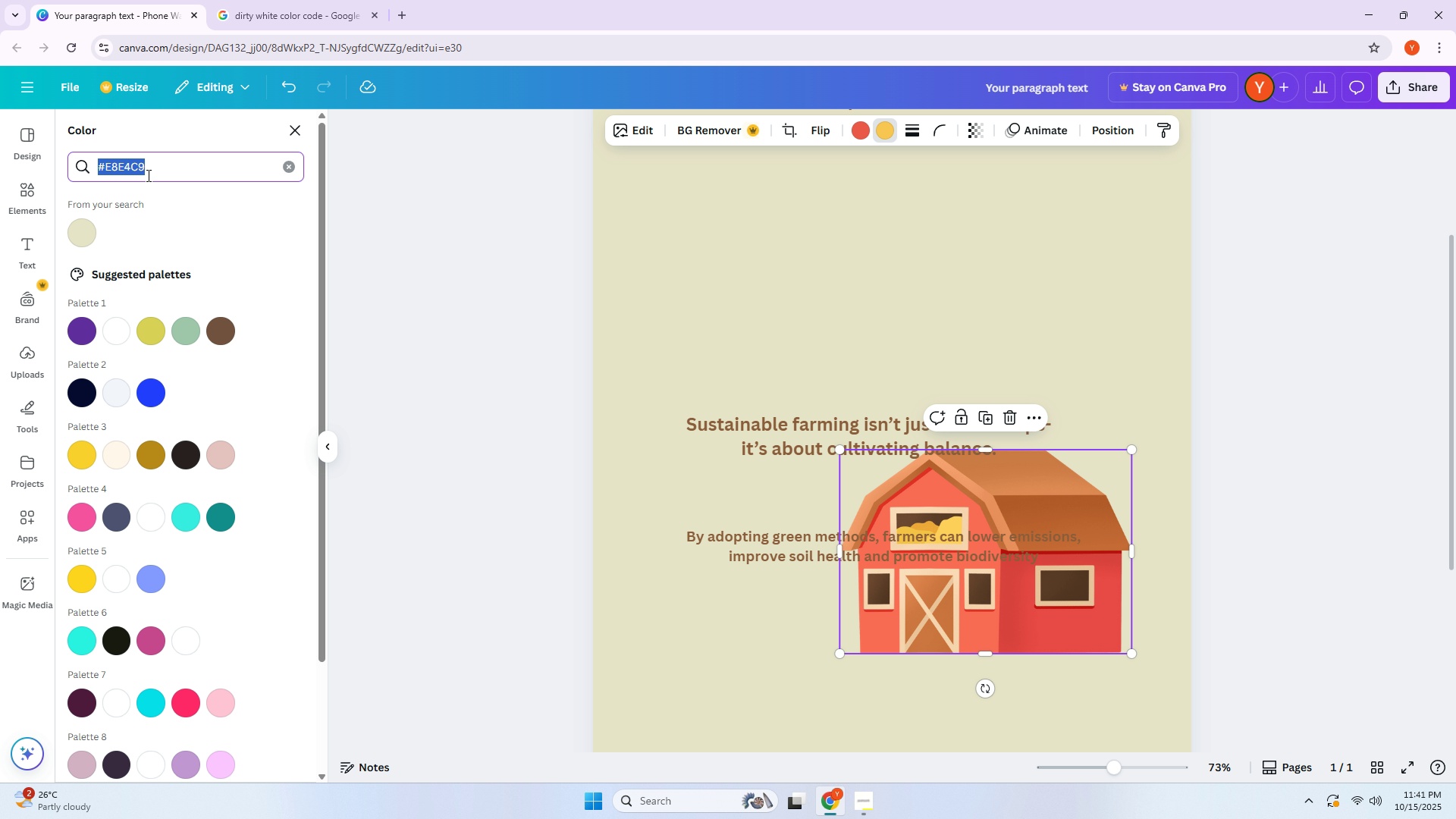 
type(#f5f3e7)
 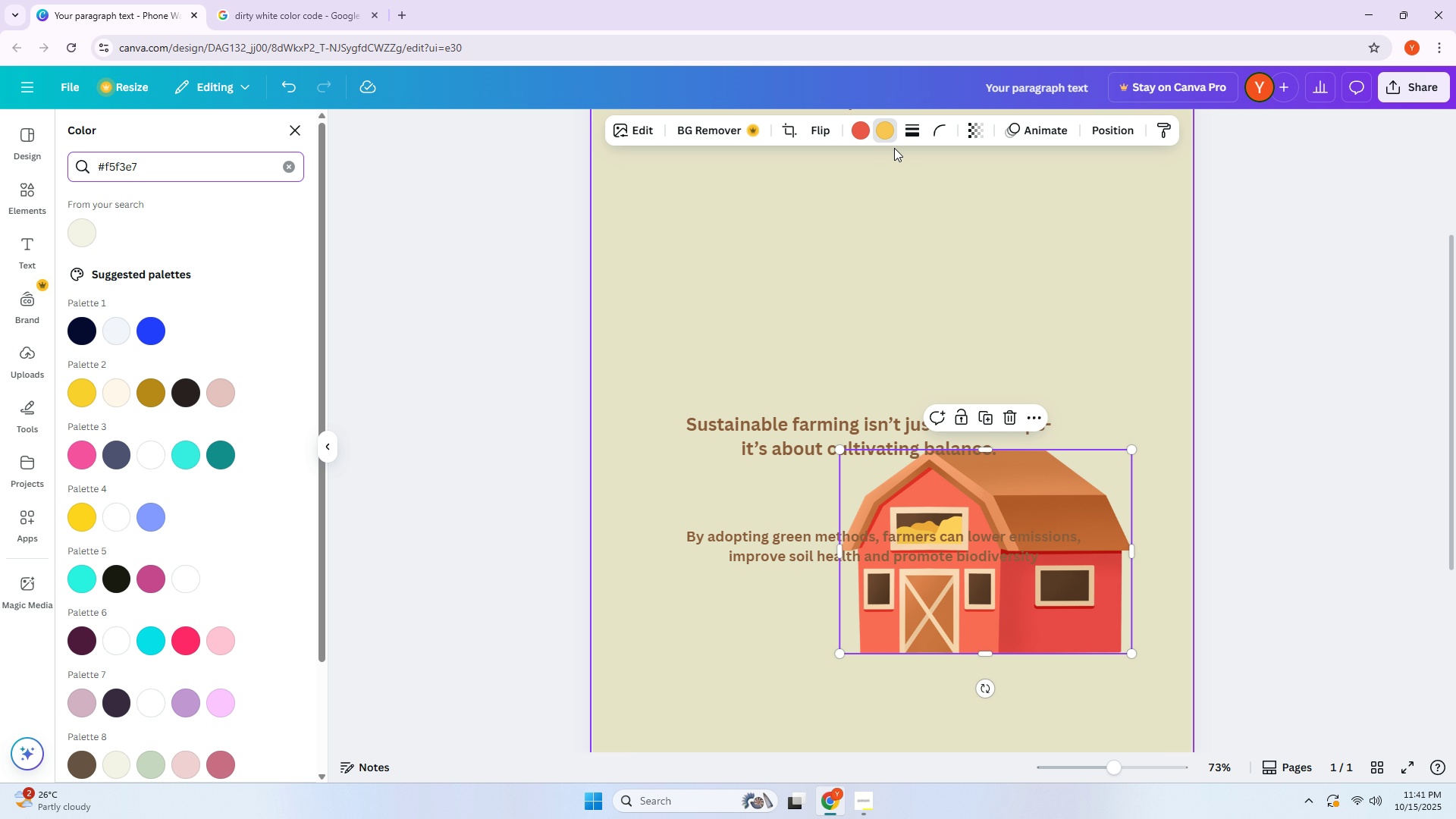 
wait(10.24)
 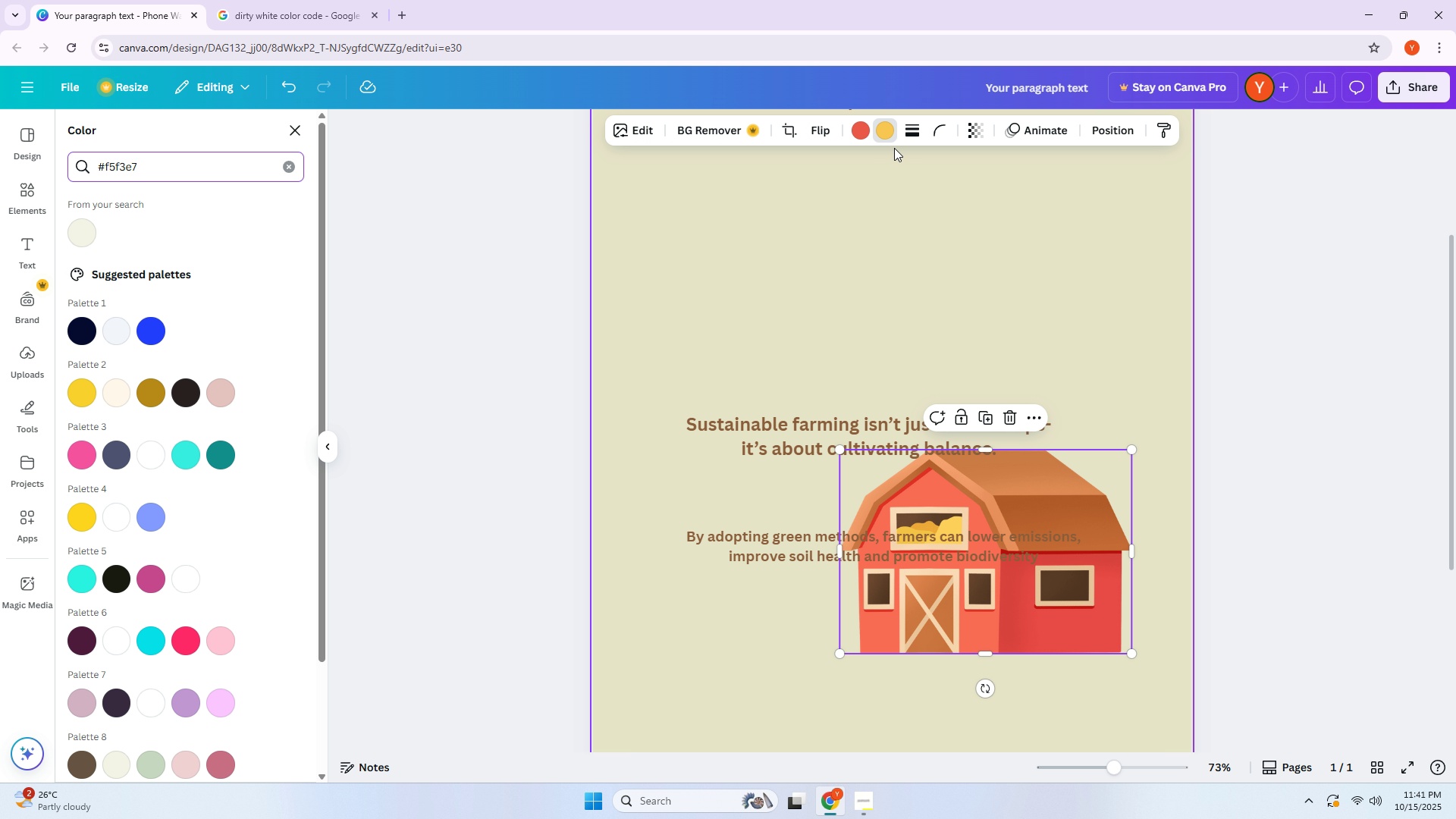 
left_click([882, 135])
 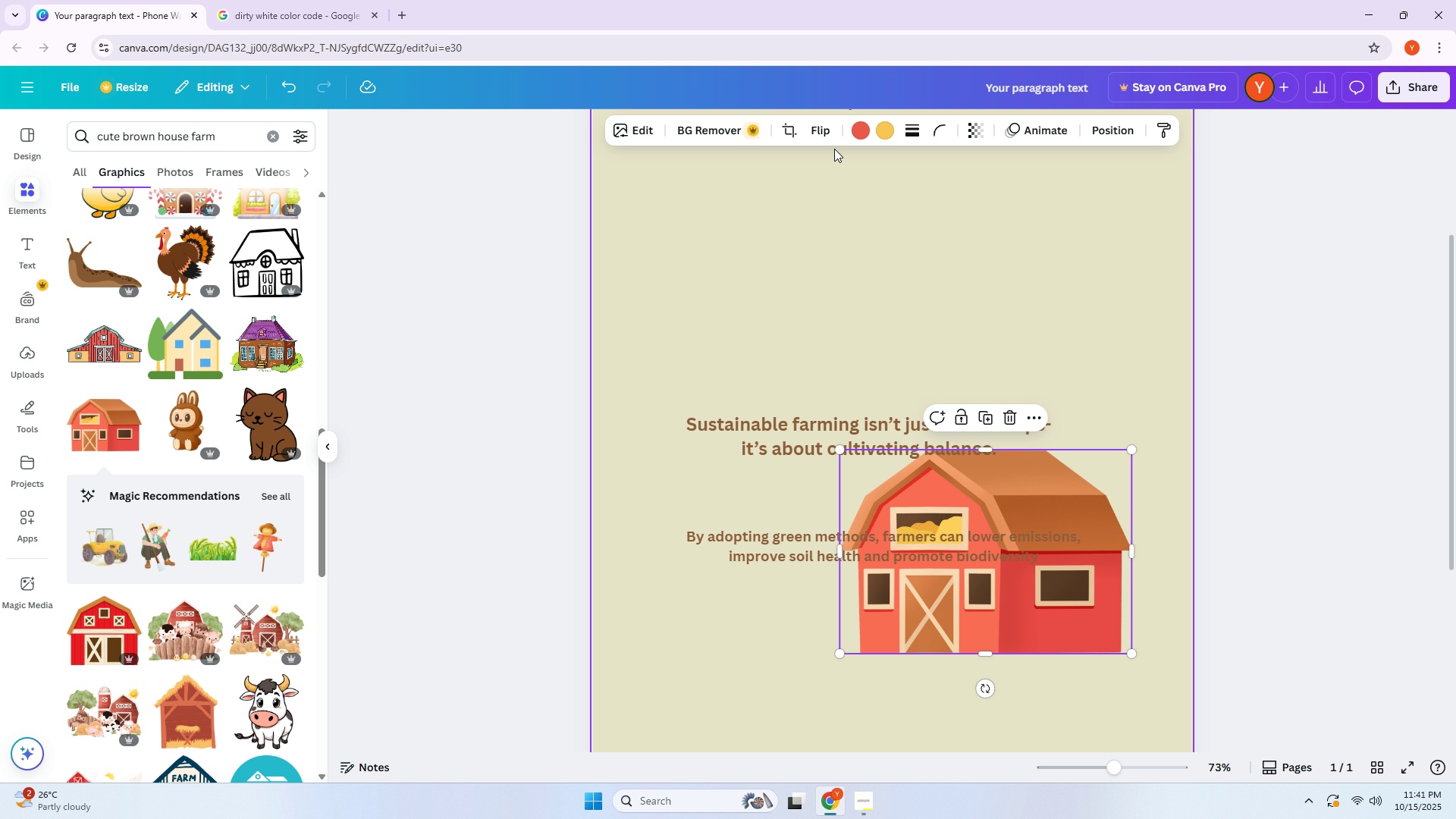 
left_click([863, 133])
 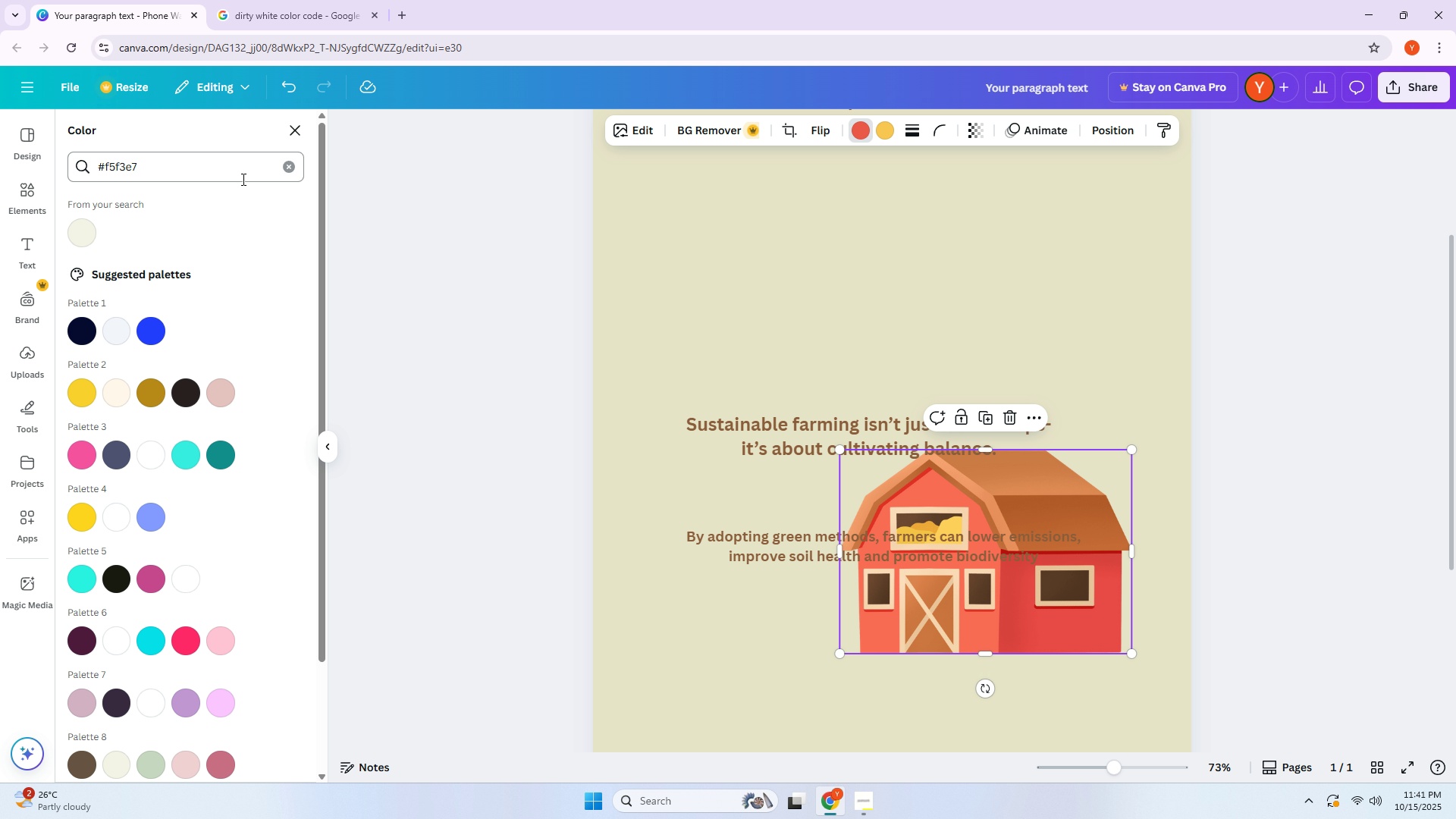 
left_click([285, 173])
 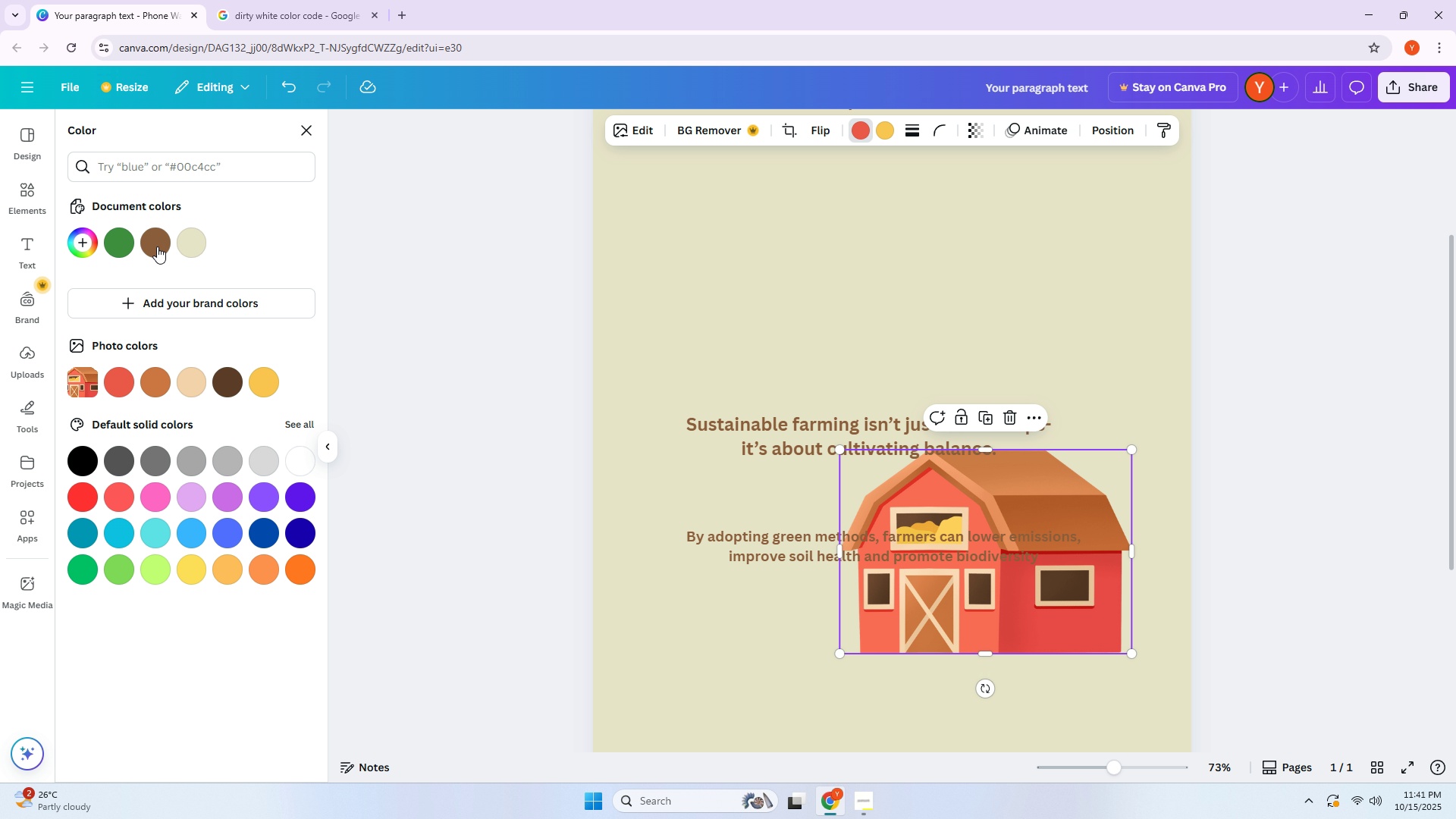 
left_click([157, 246])
 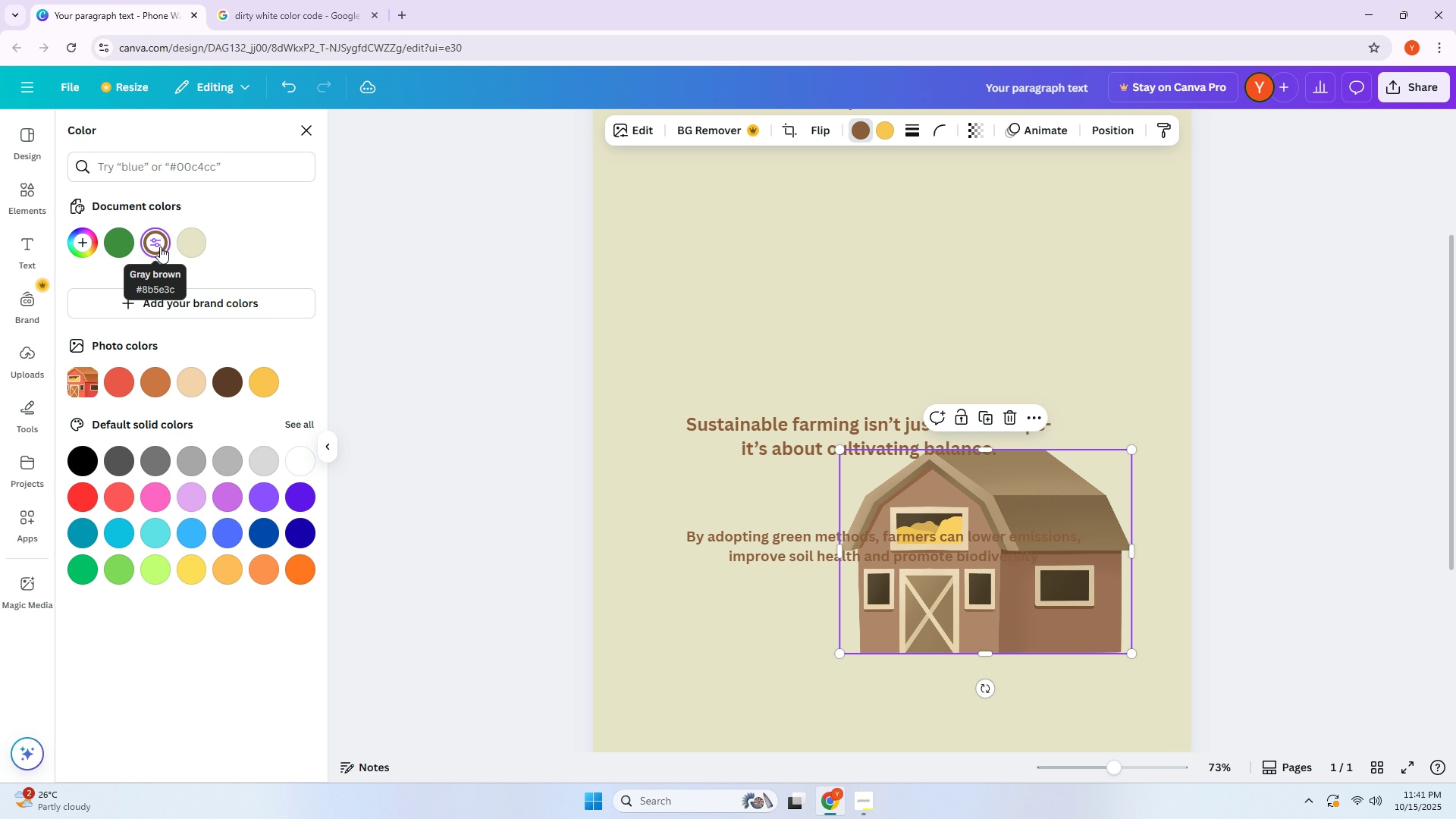 
left_click([162, 246])
 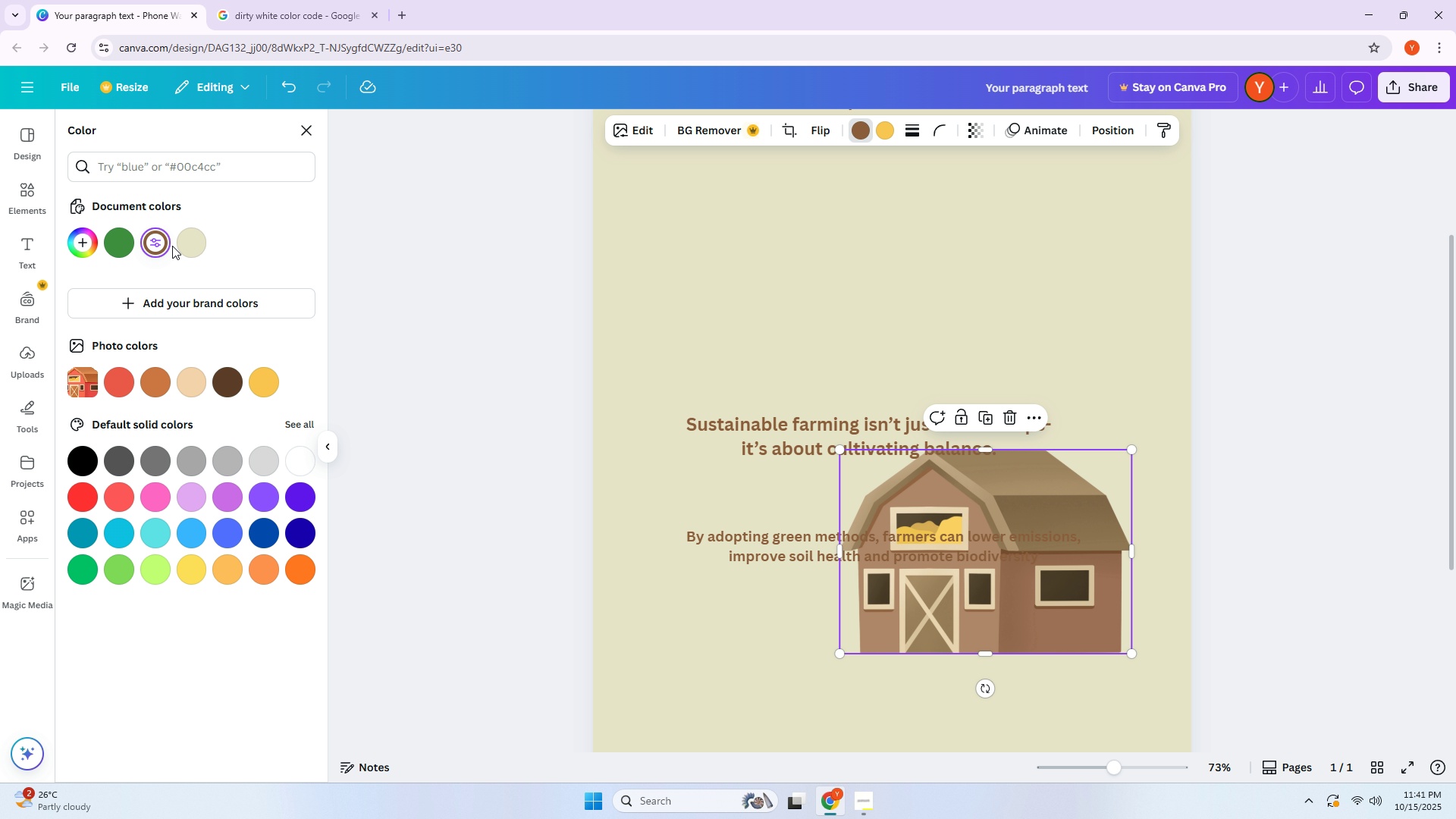 
wait(15.87)
 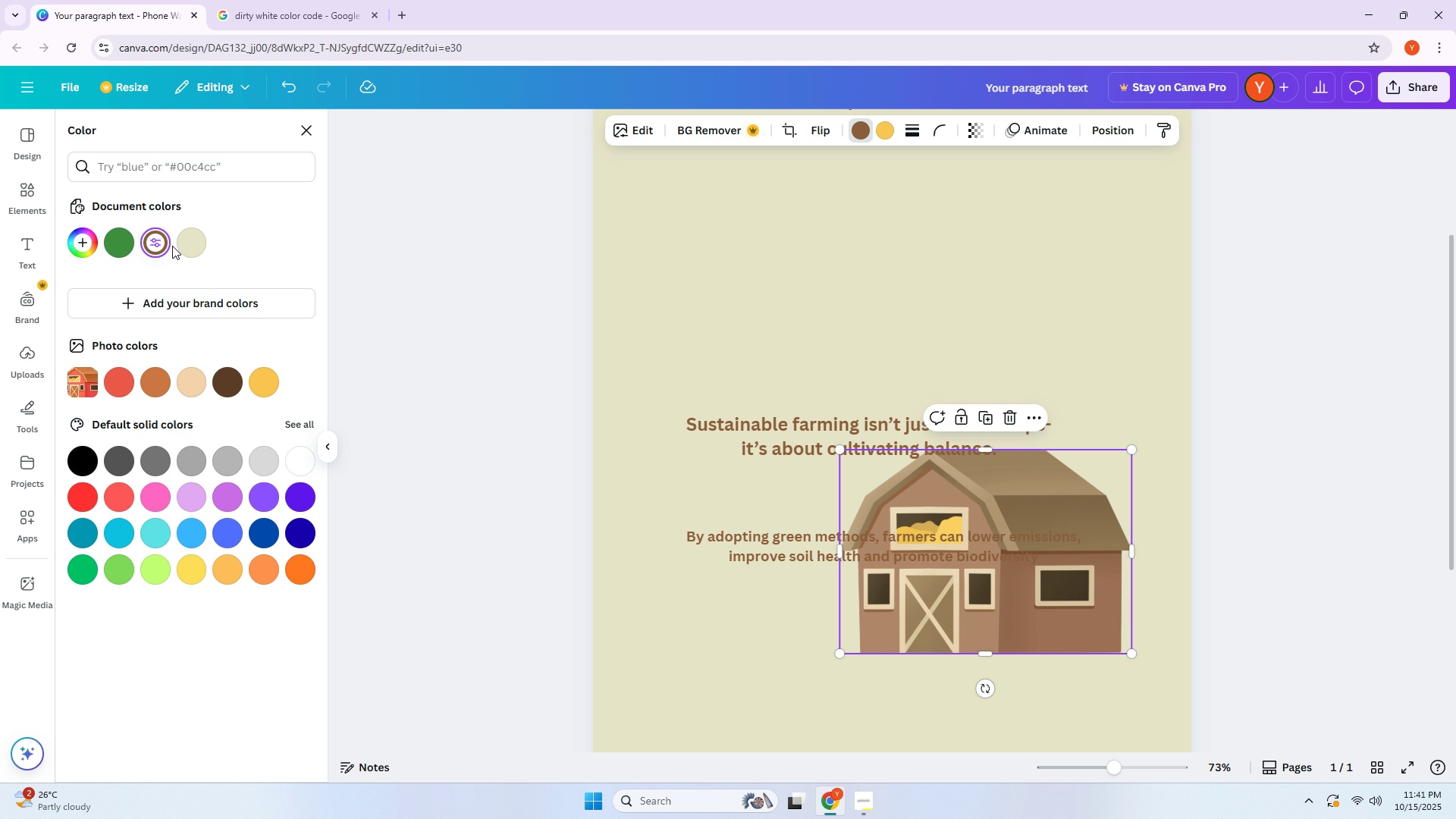 
left_click([828, 318])
 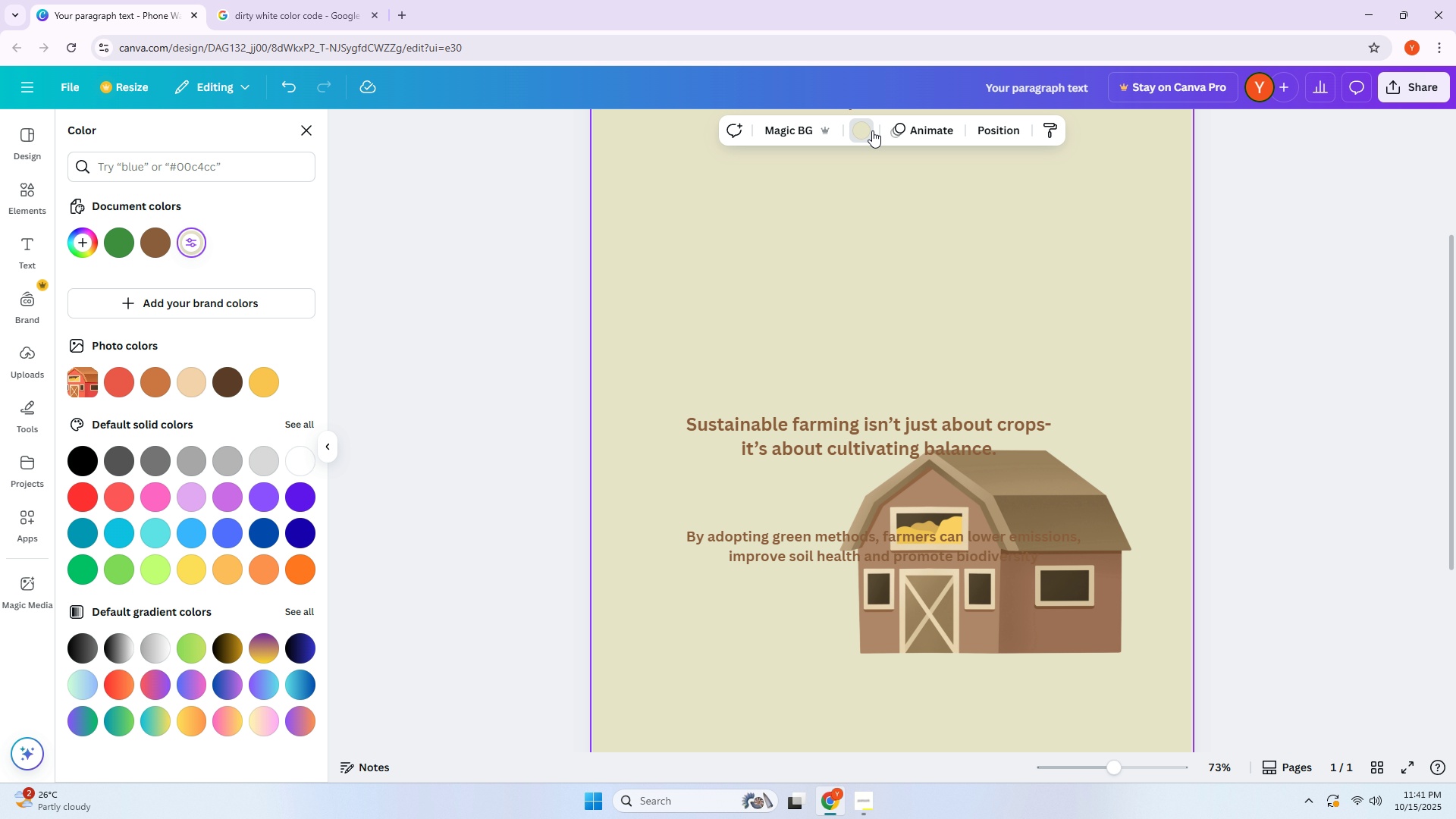 
left_click([871, 130])
 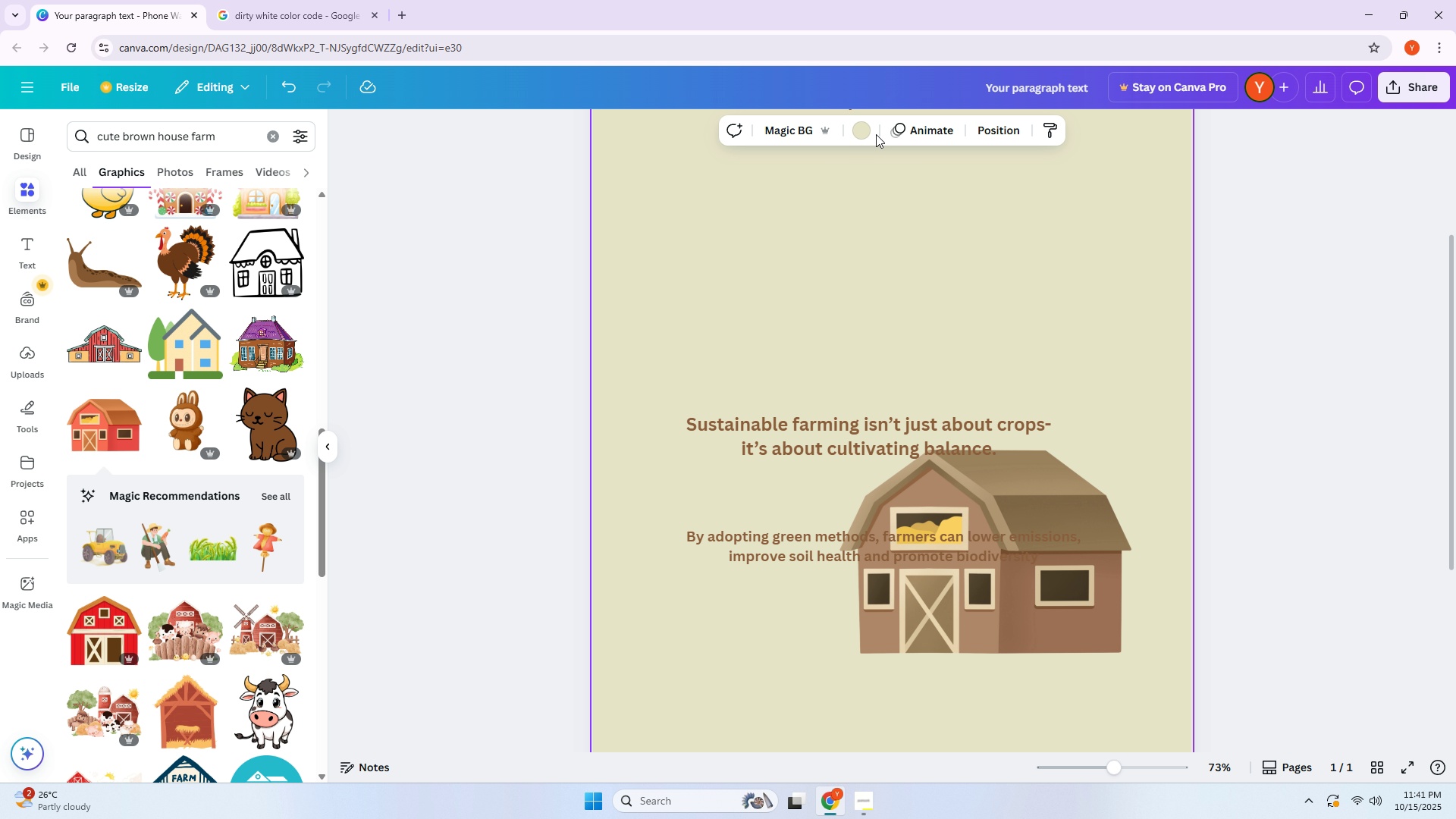 
left_click([871, 134])
 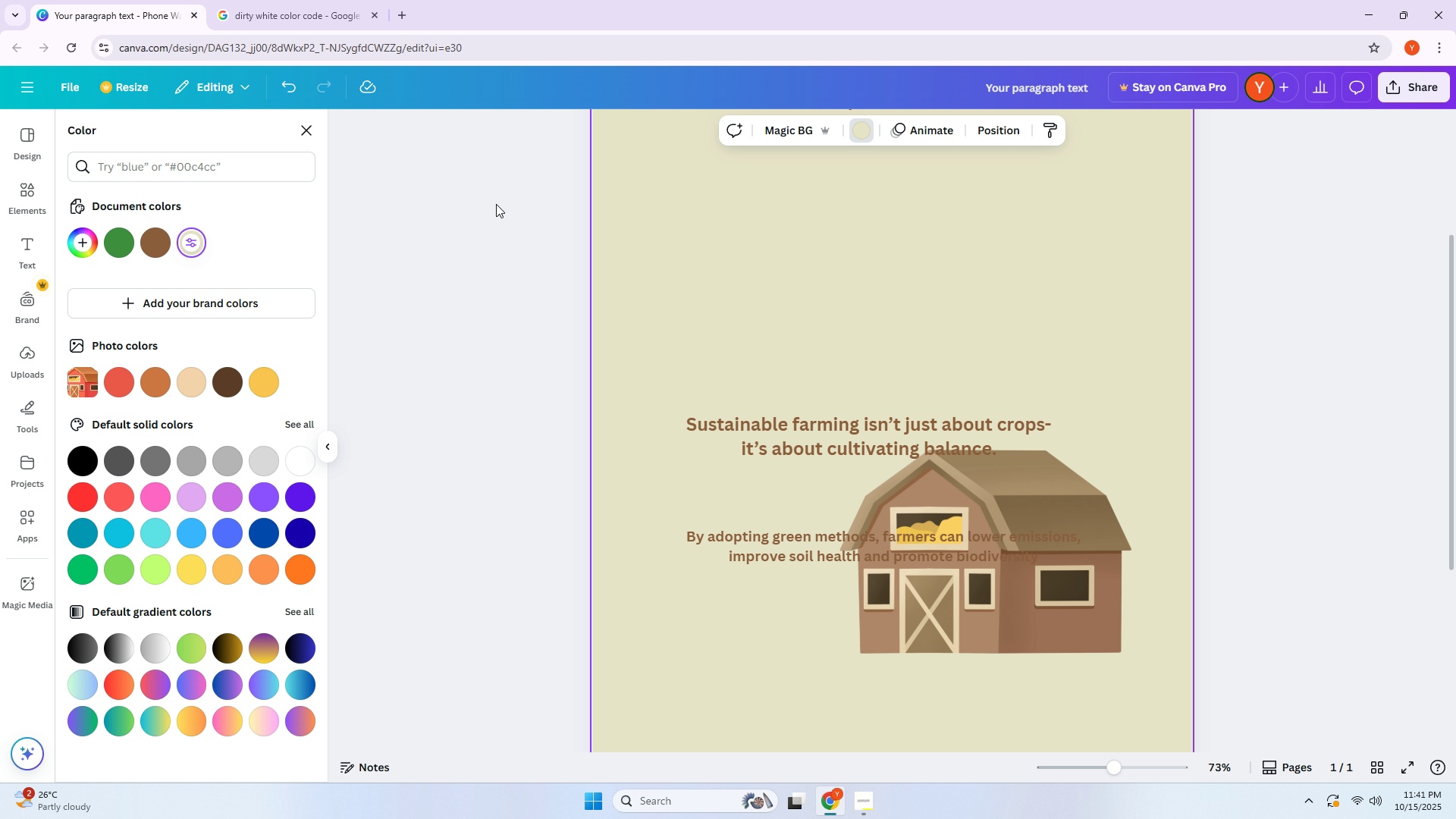 
left_click([865, 264])
 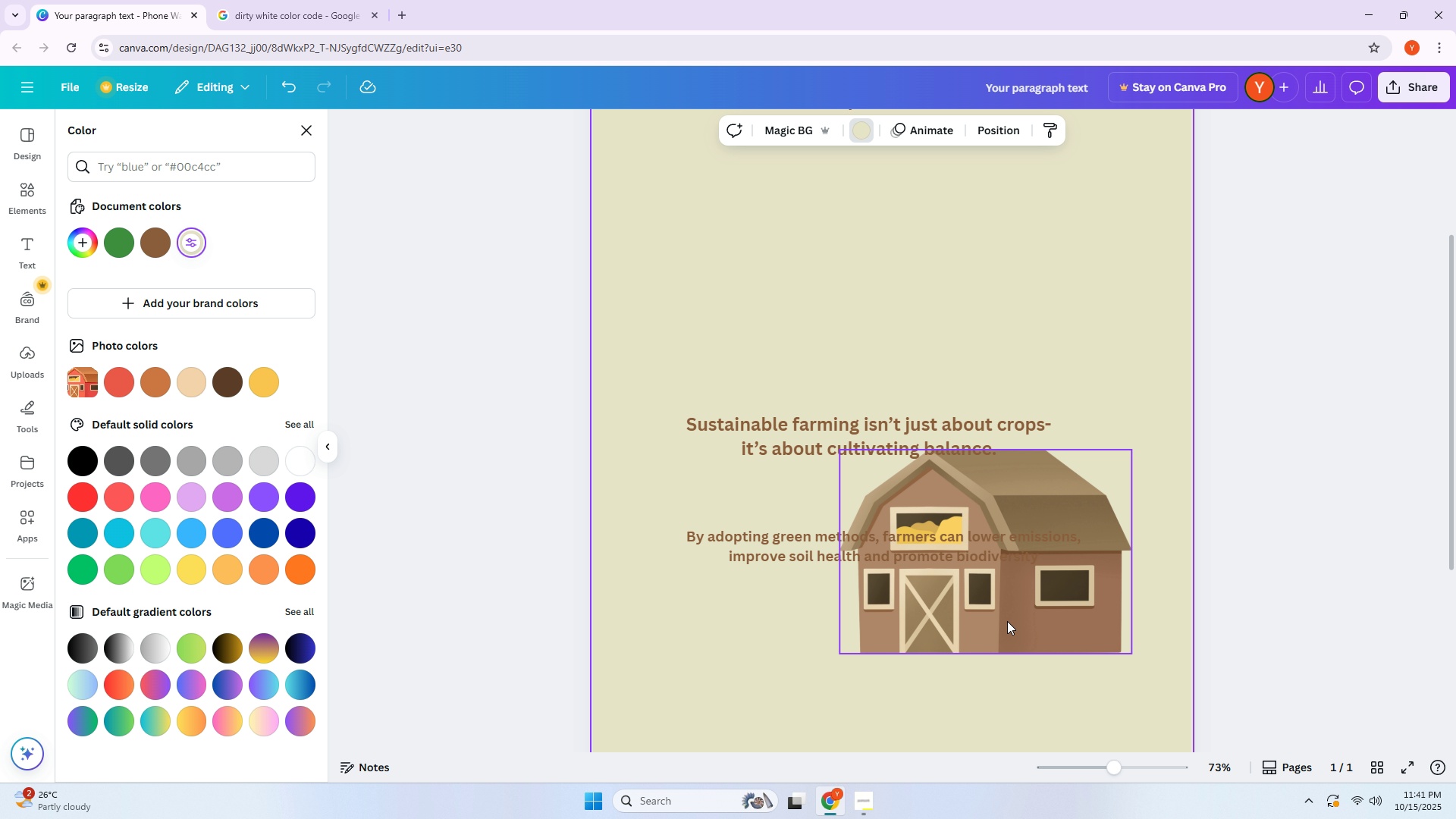 
left_click([1007, 621])
 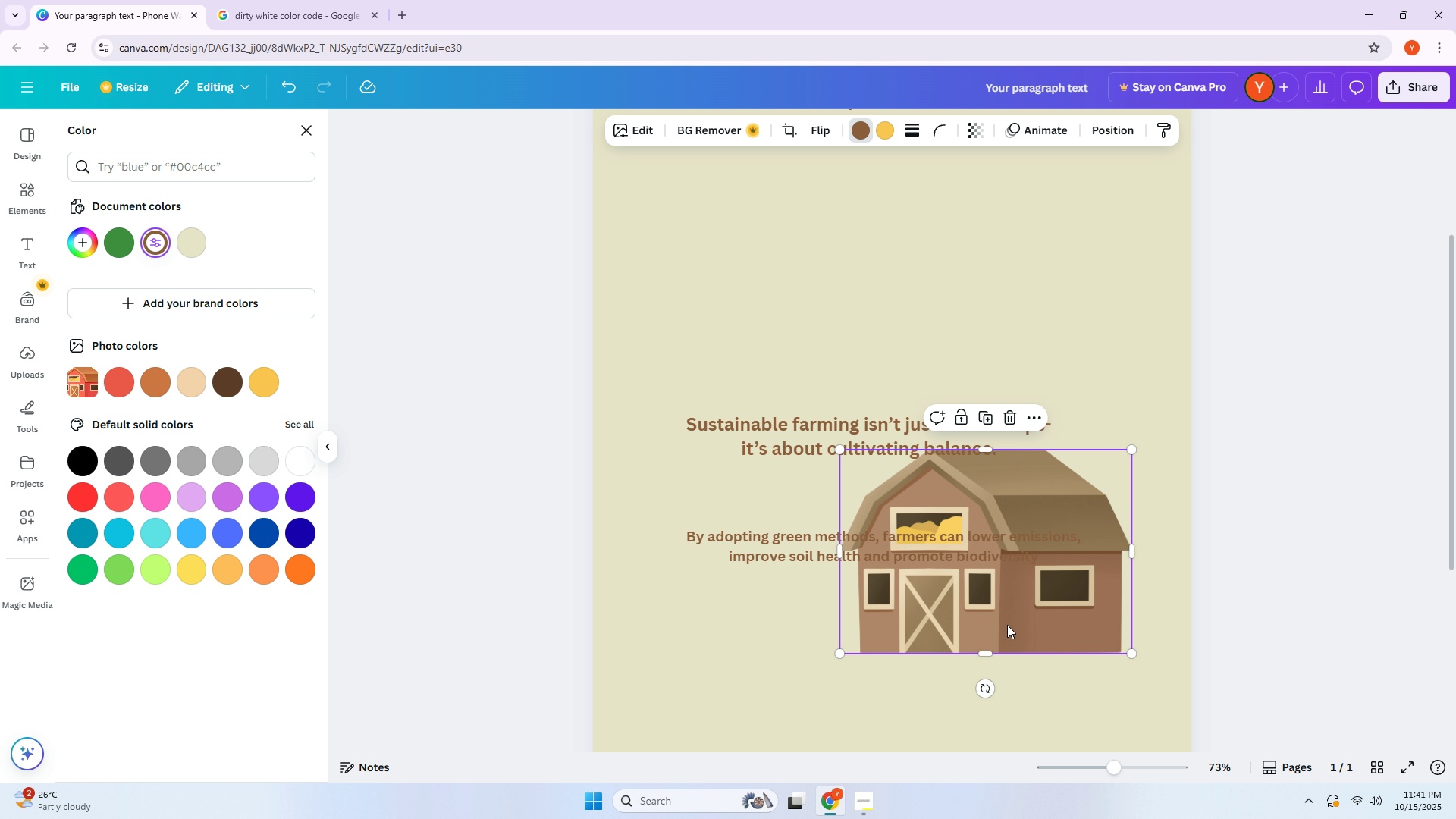 
left_click_drag(start_coordinate=[1007, 625], to_coordinate=[1038, 327])
 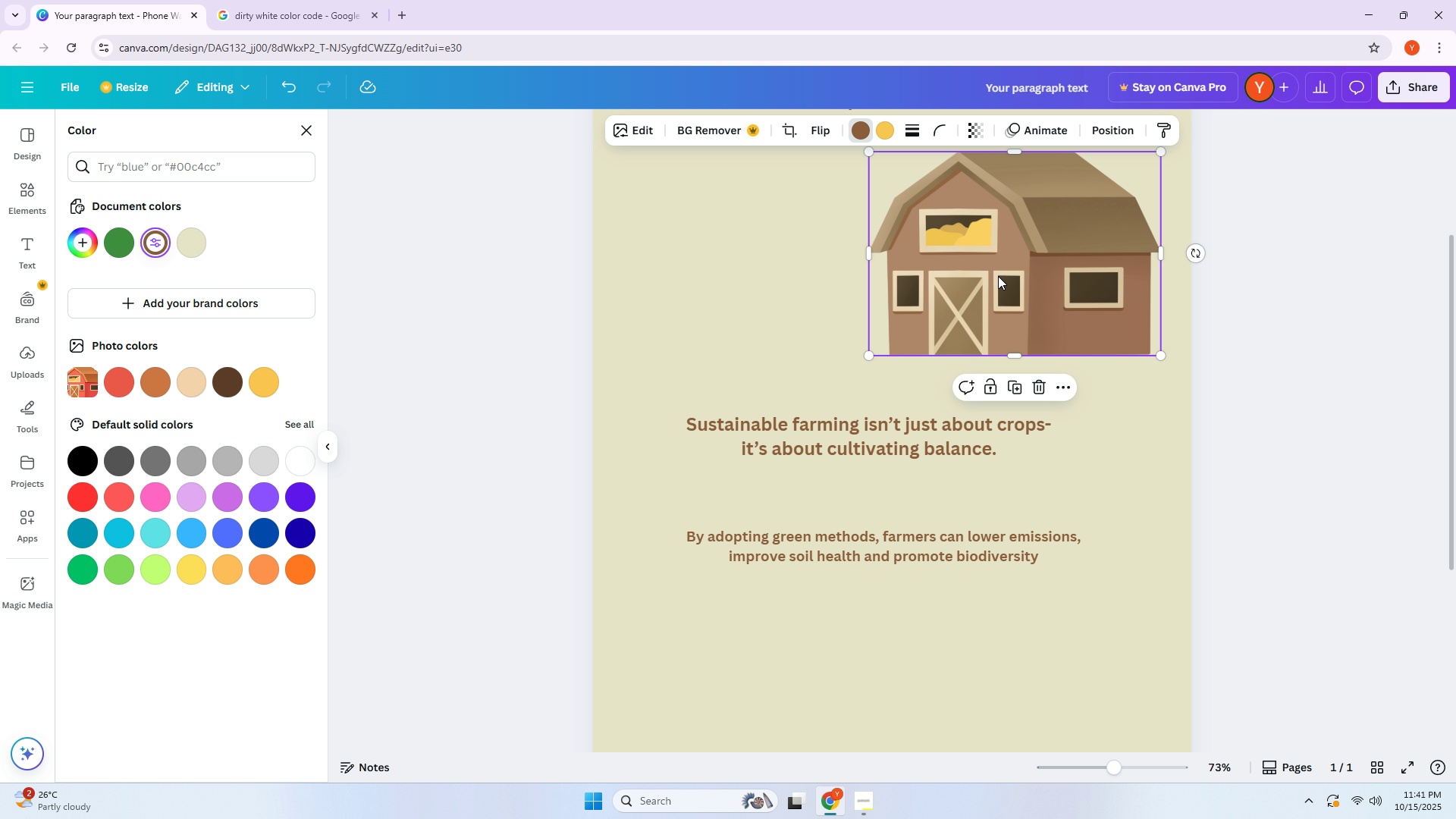 
scroll: coordinate [954, 278], scroll_direction: up, amount: 2.0
 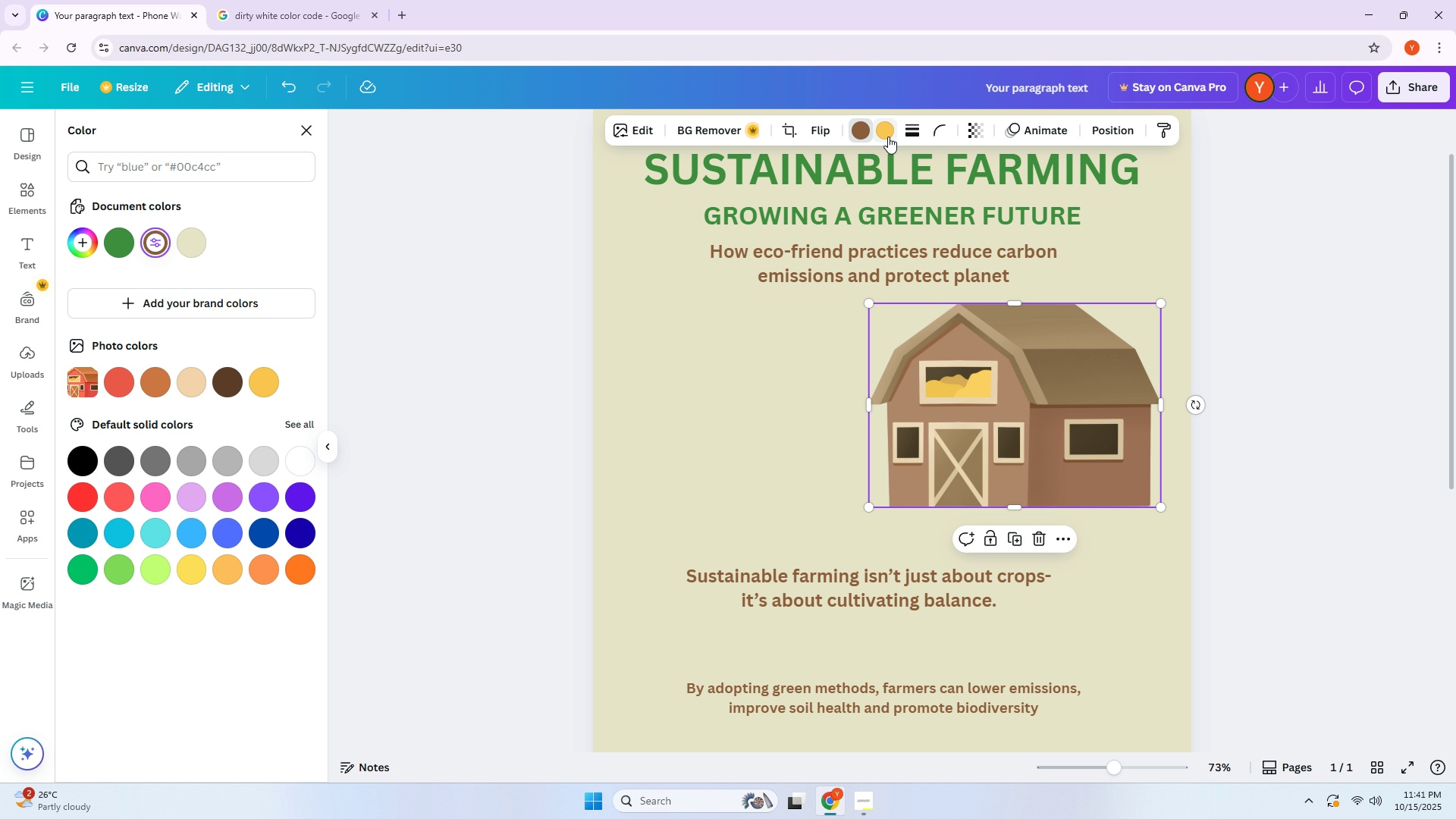 
left_click([886, 127])
 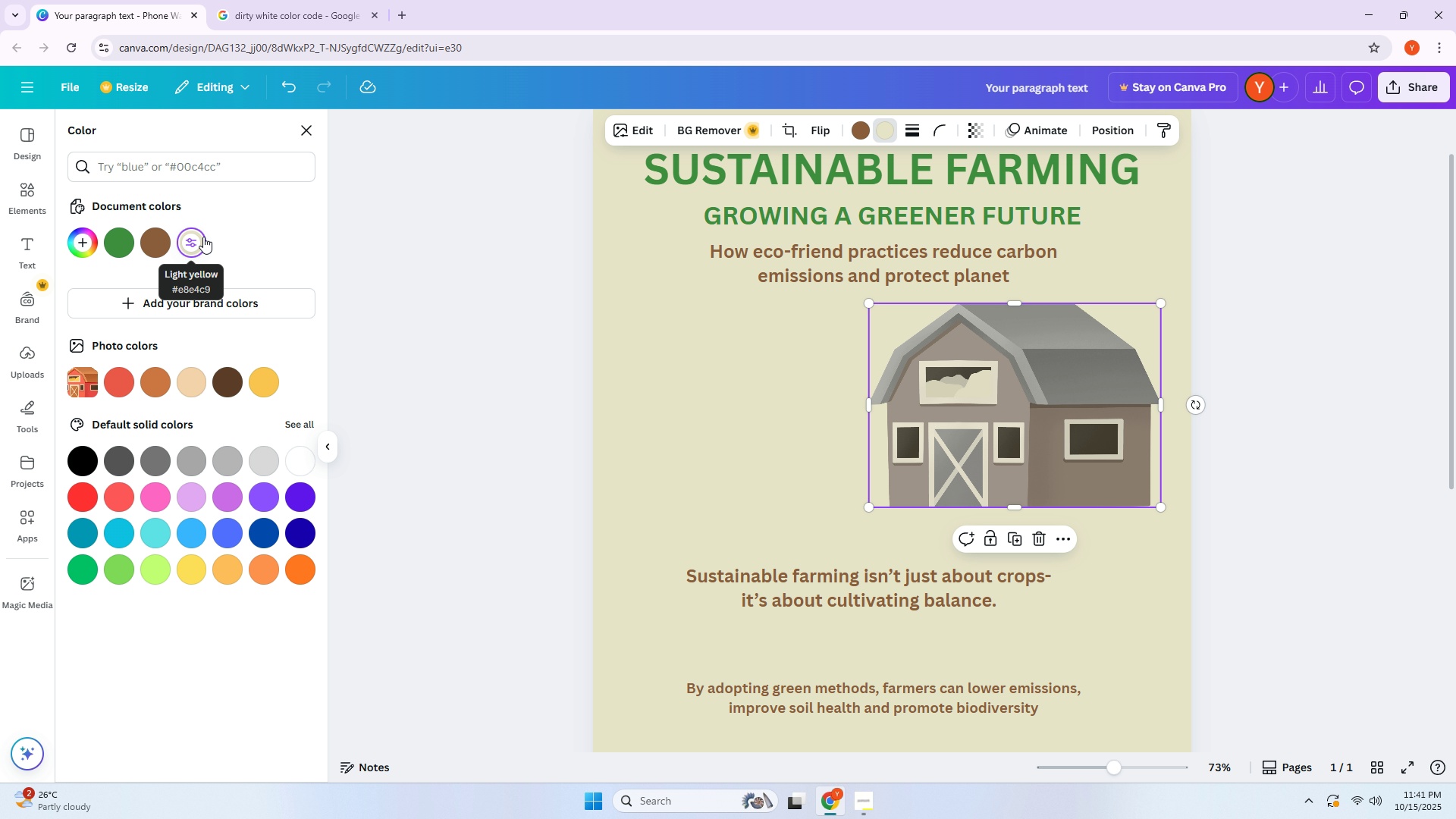 
wait(5.04)
 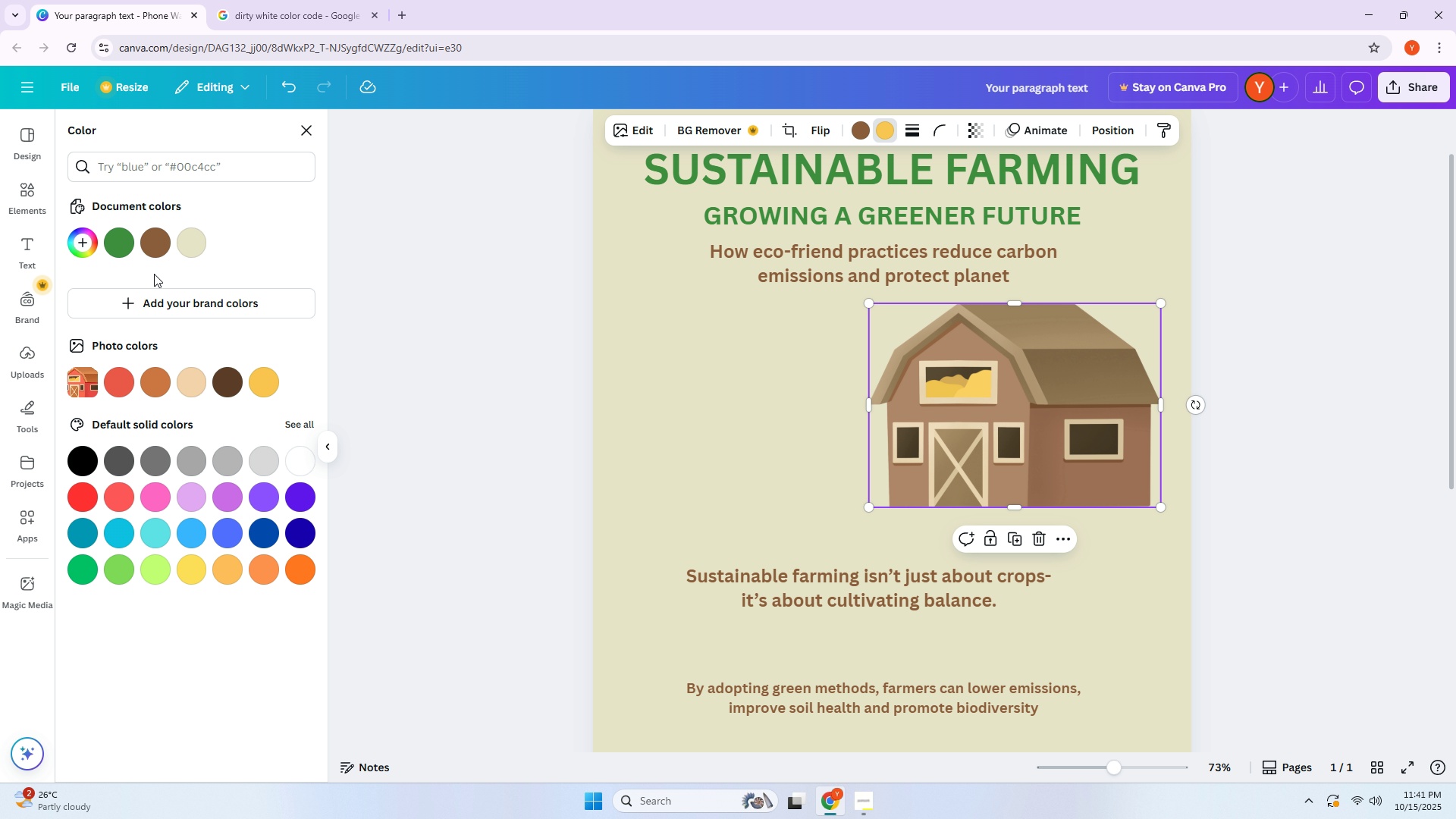 
key(Control+ControlLeft)
 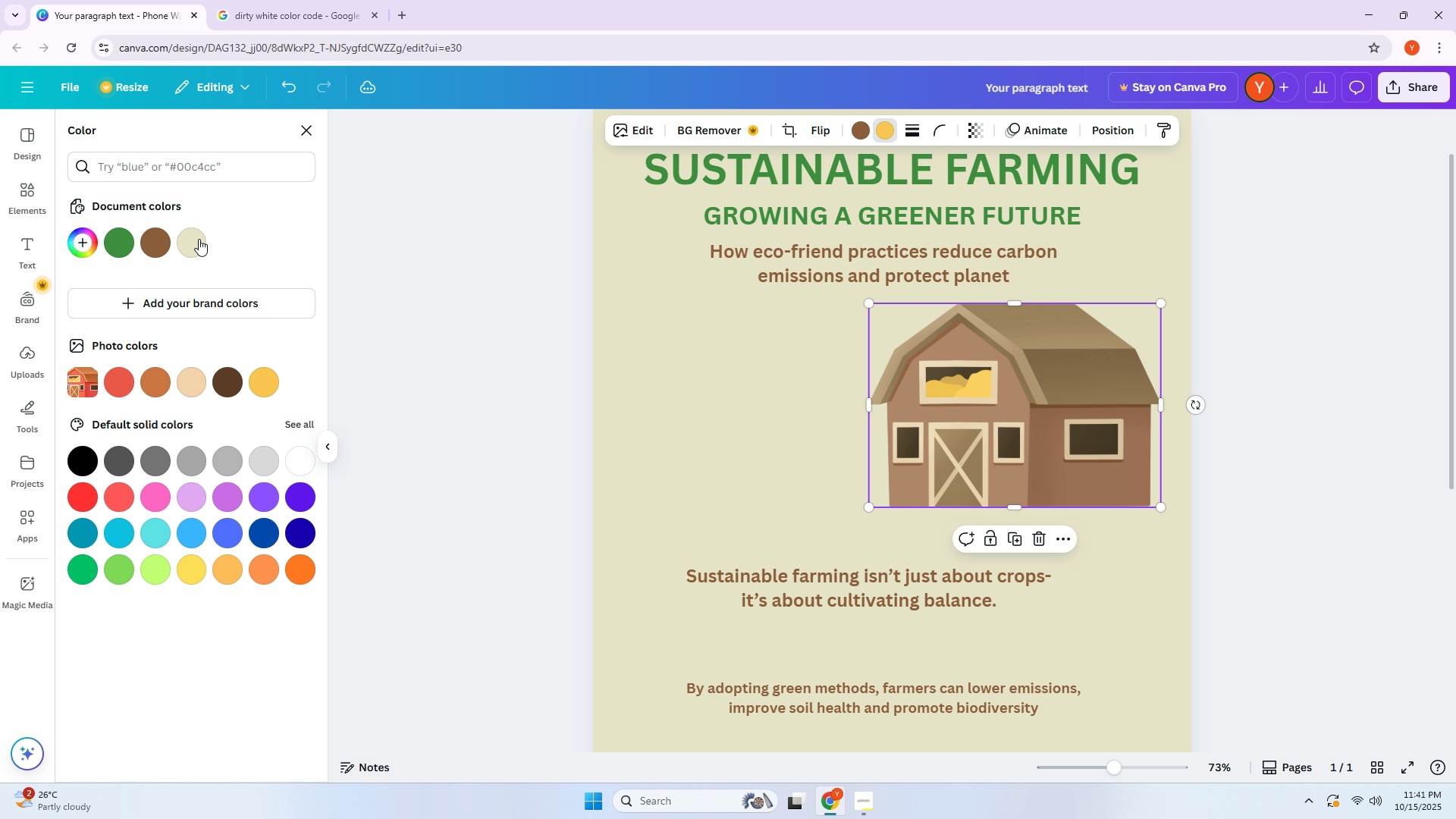 
key(Control+Z)
 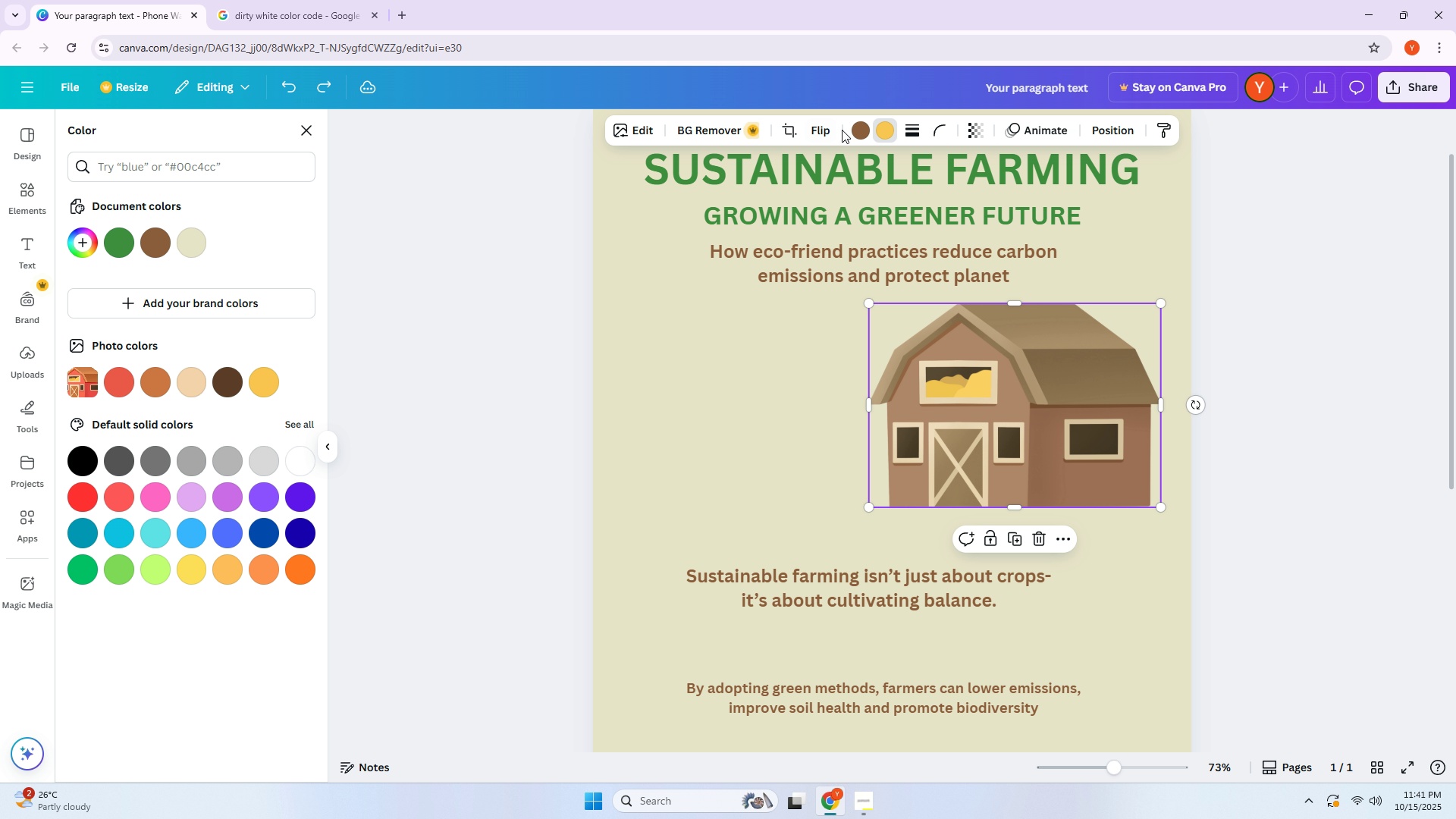 
left_click([876, 133])
 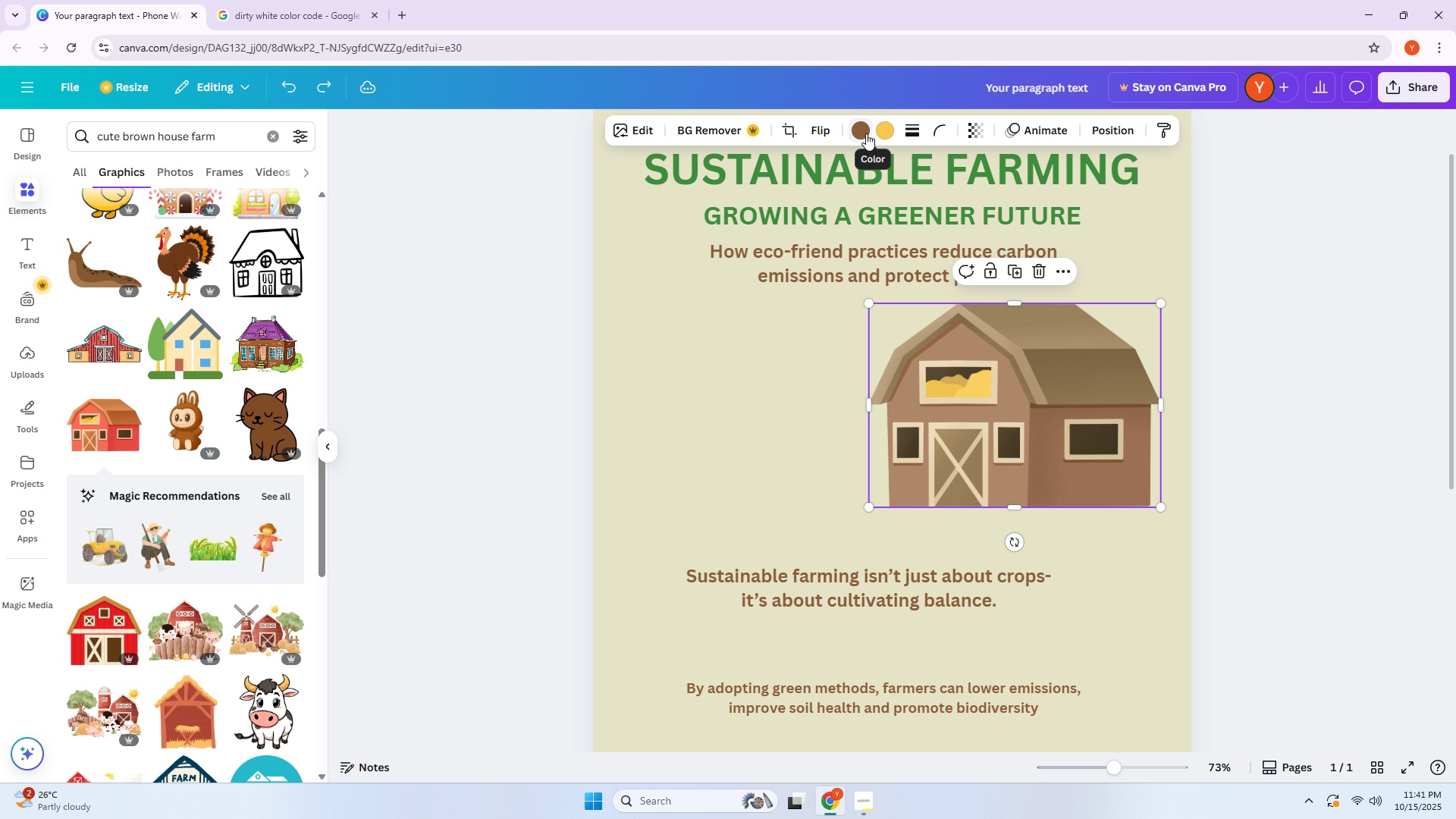 
left_click([866, 133])
 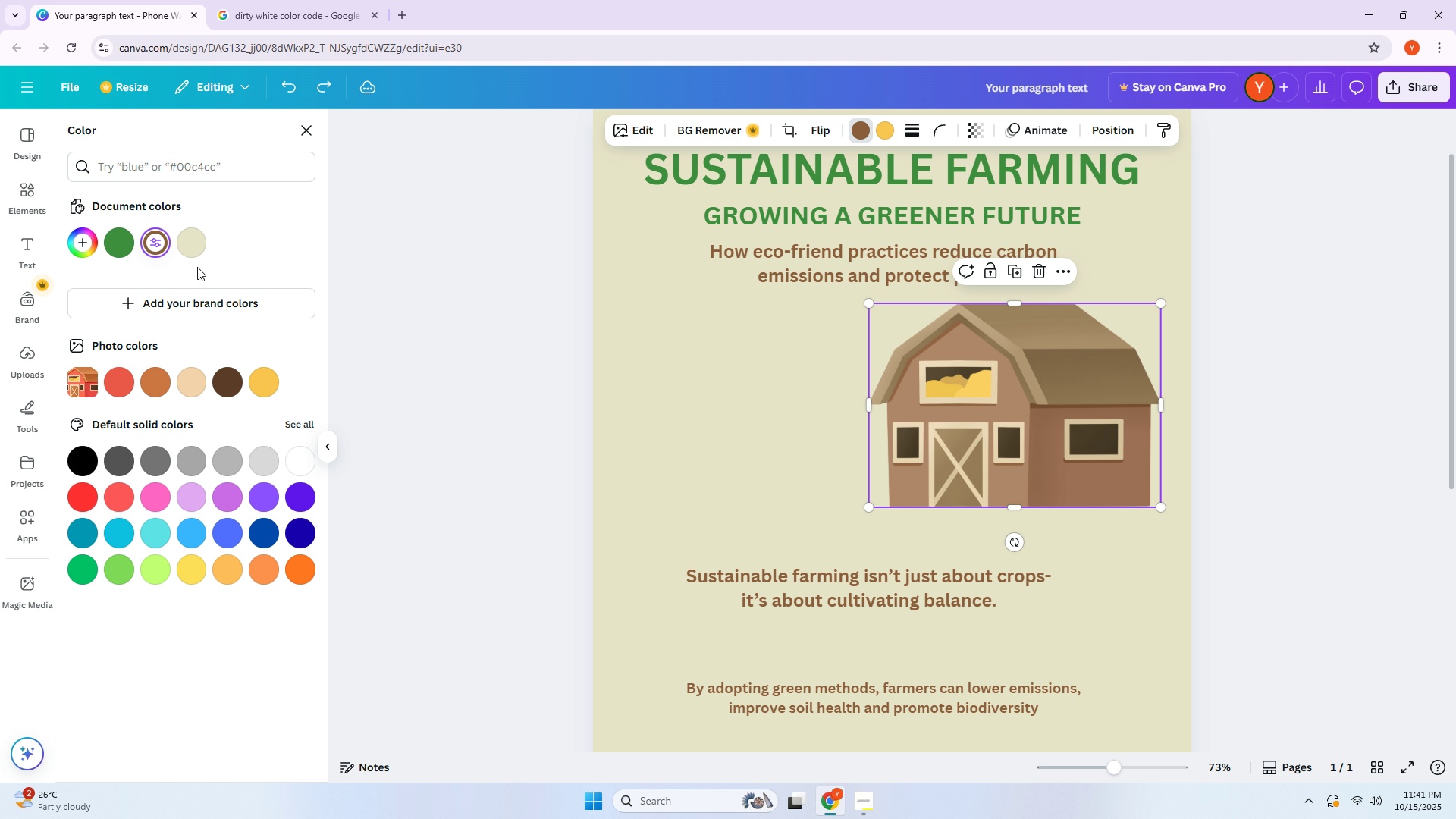 
left_click([195, 250])
 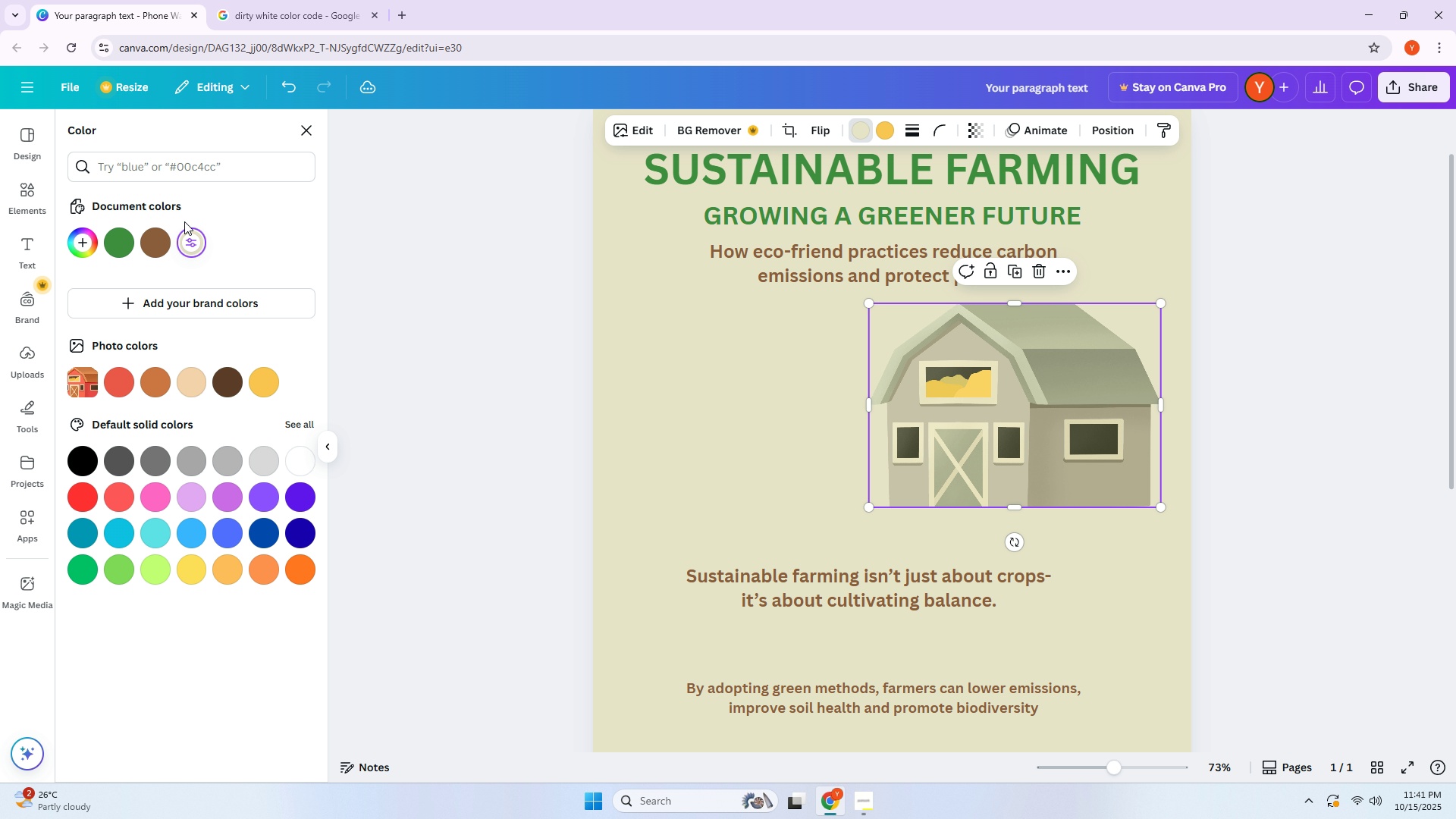 
key(Control+ControlLeft)
 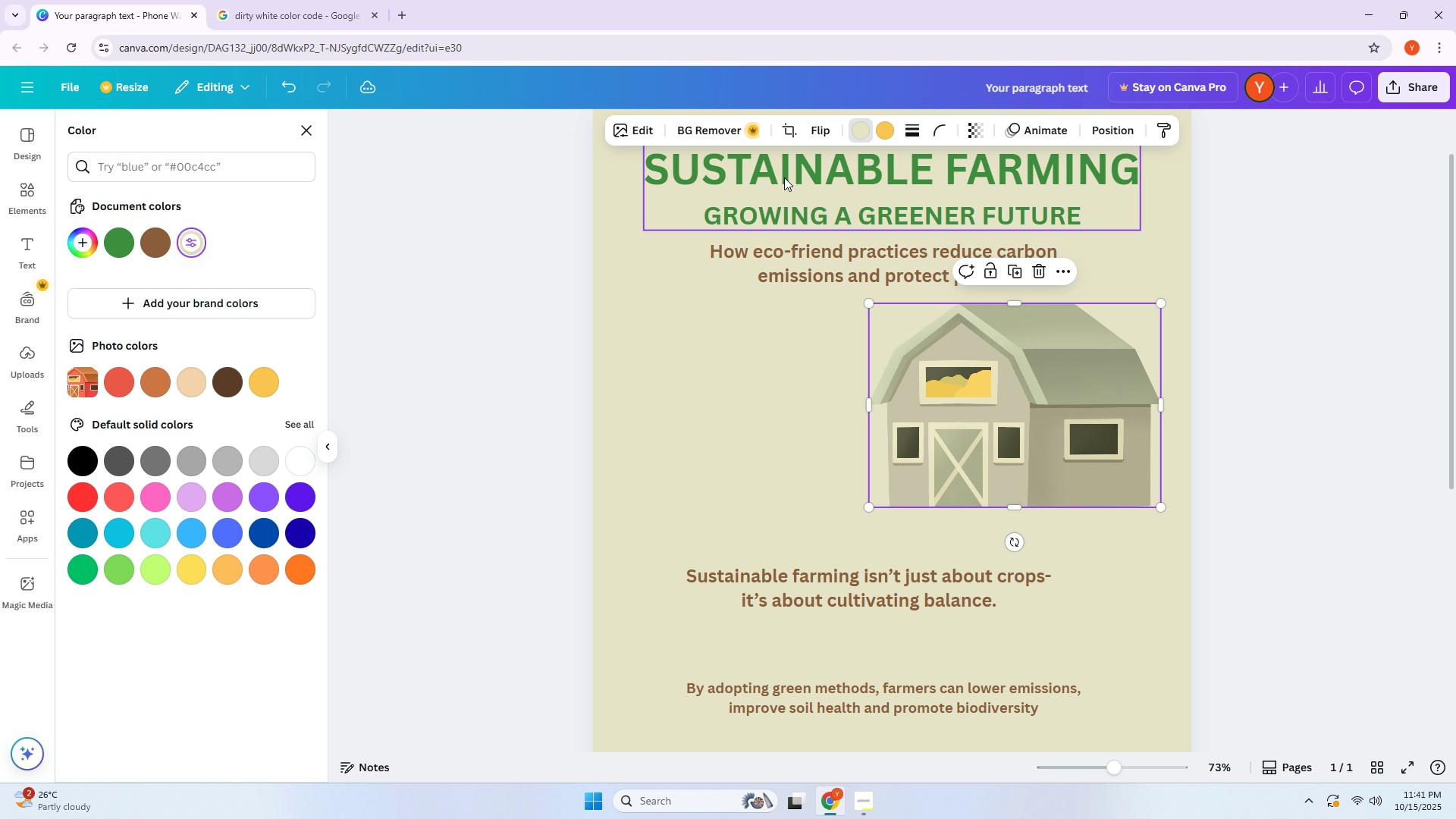 
key(Control+Z)
 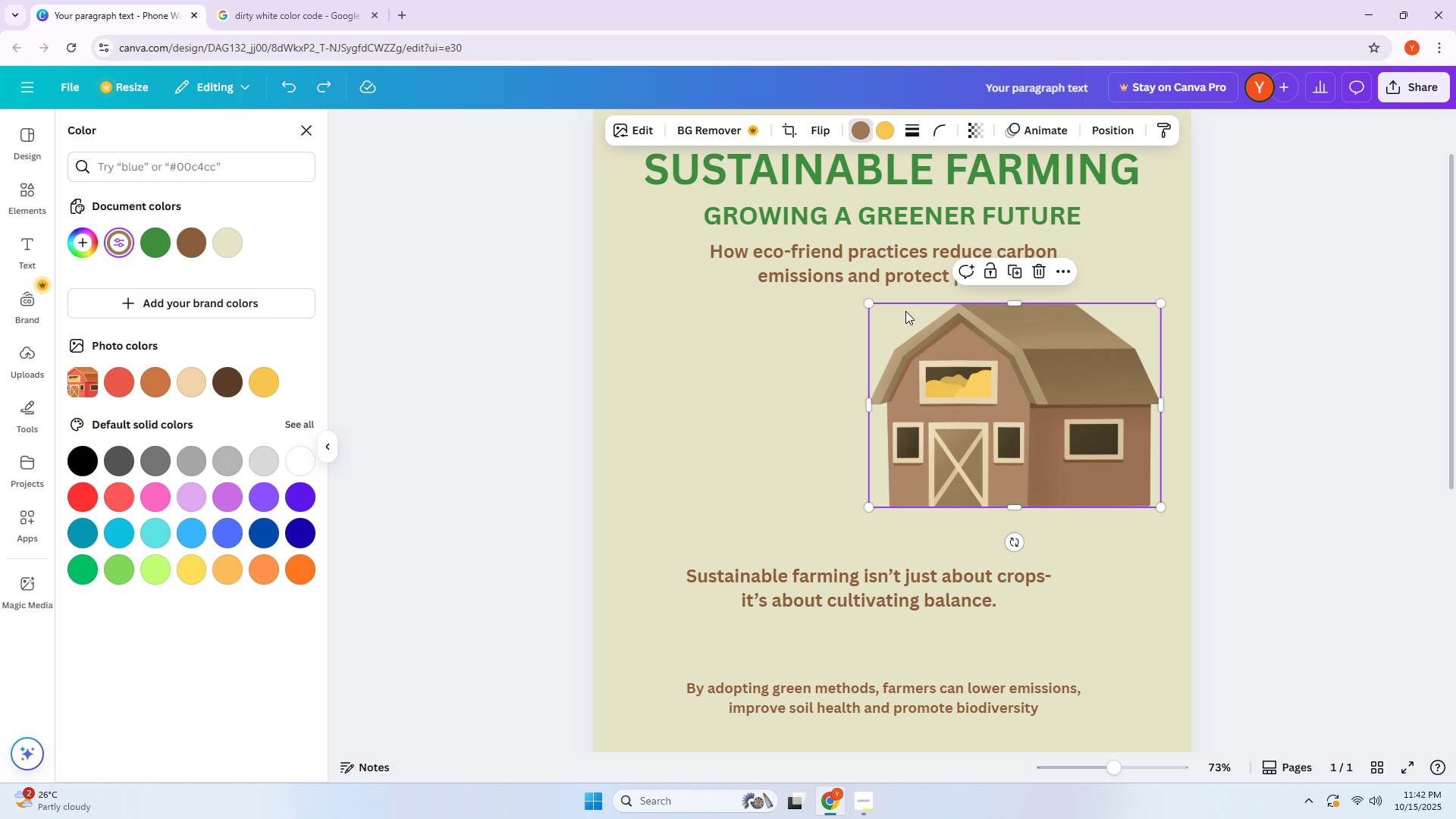 
left_click_drag(start_coordinate=[871, 303], to_coordinate=[990, 384])
 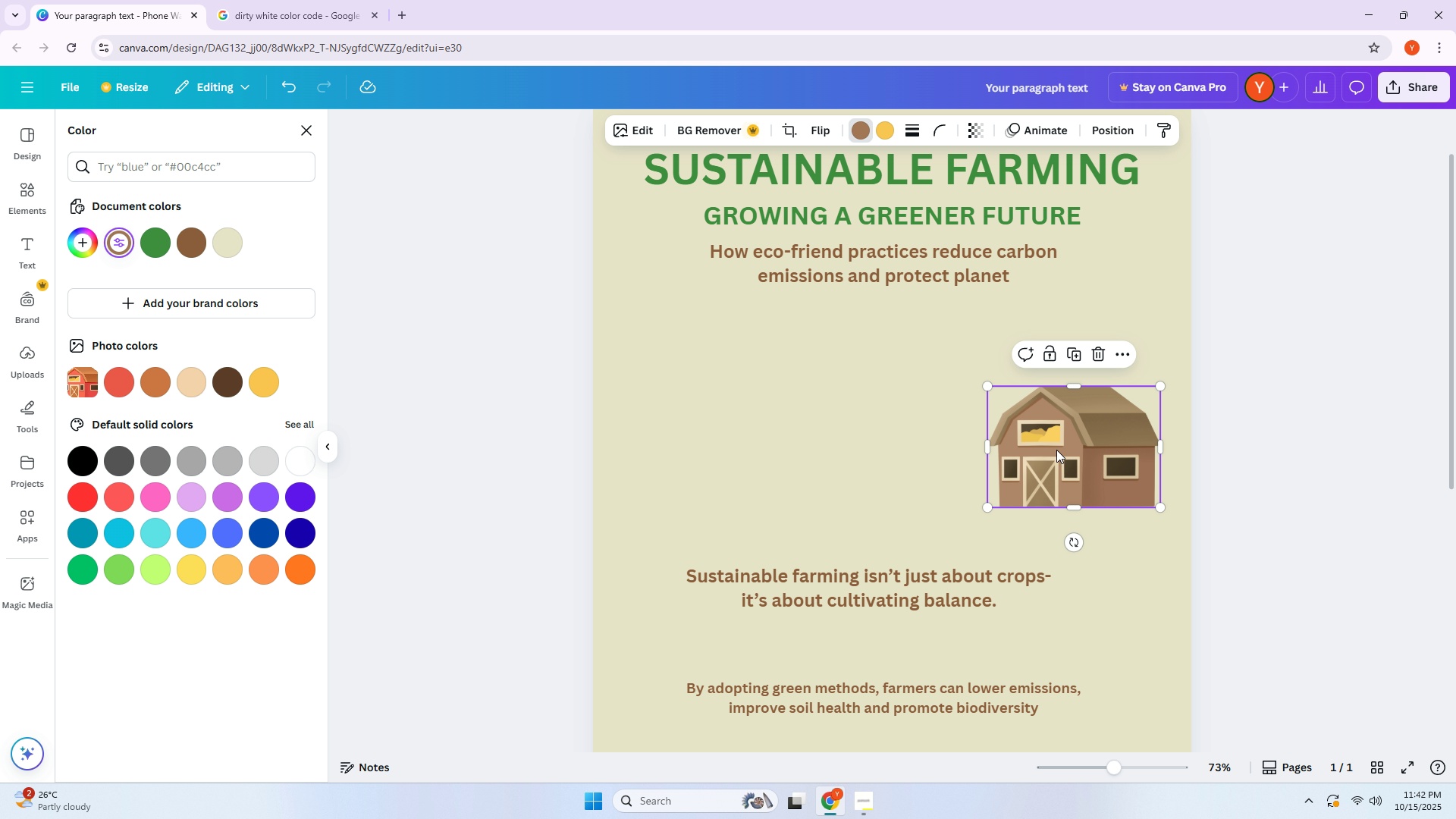 
left_click_drag(start_coordinate=[1056, 450], to_coordinate=[1059, 324])
 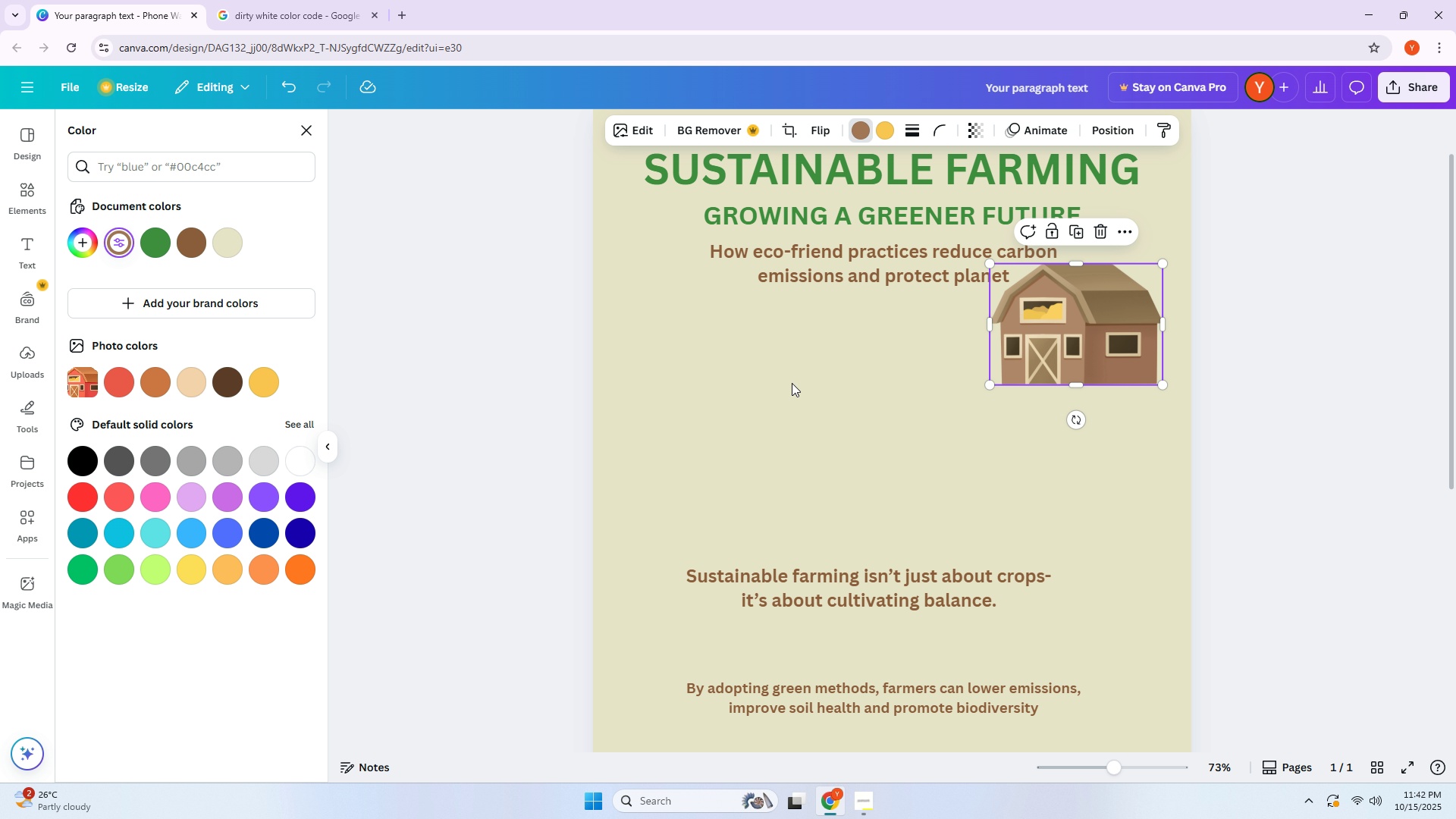 
scroll: coordinate [472, 404], scroll_direction: up, amount: 3.0
 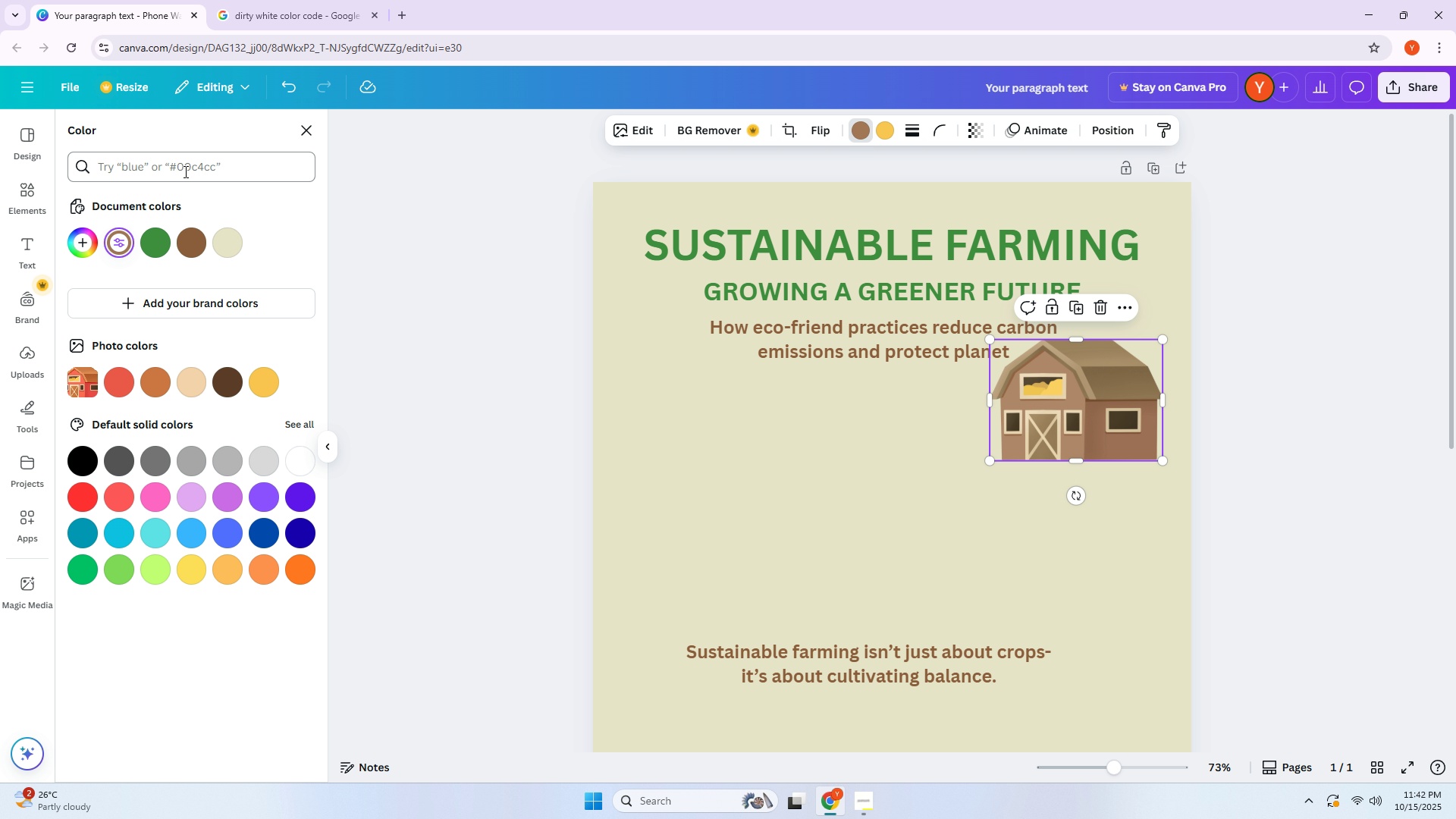 
left_click([184, 171])
 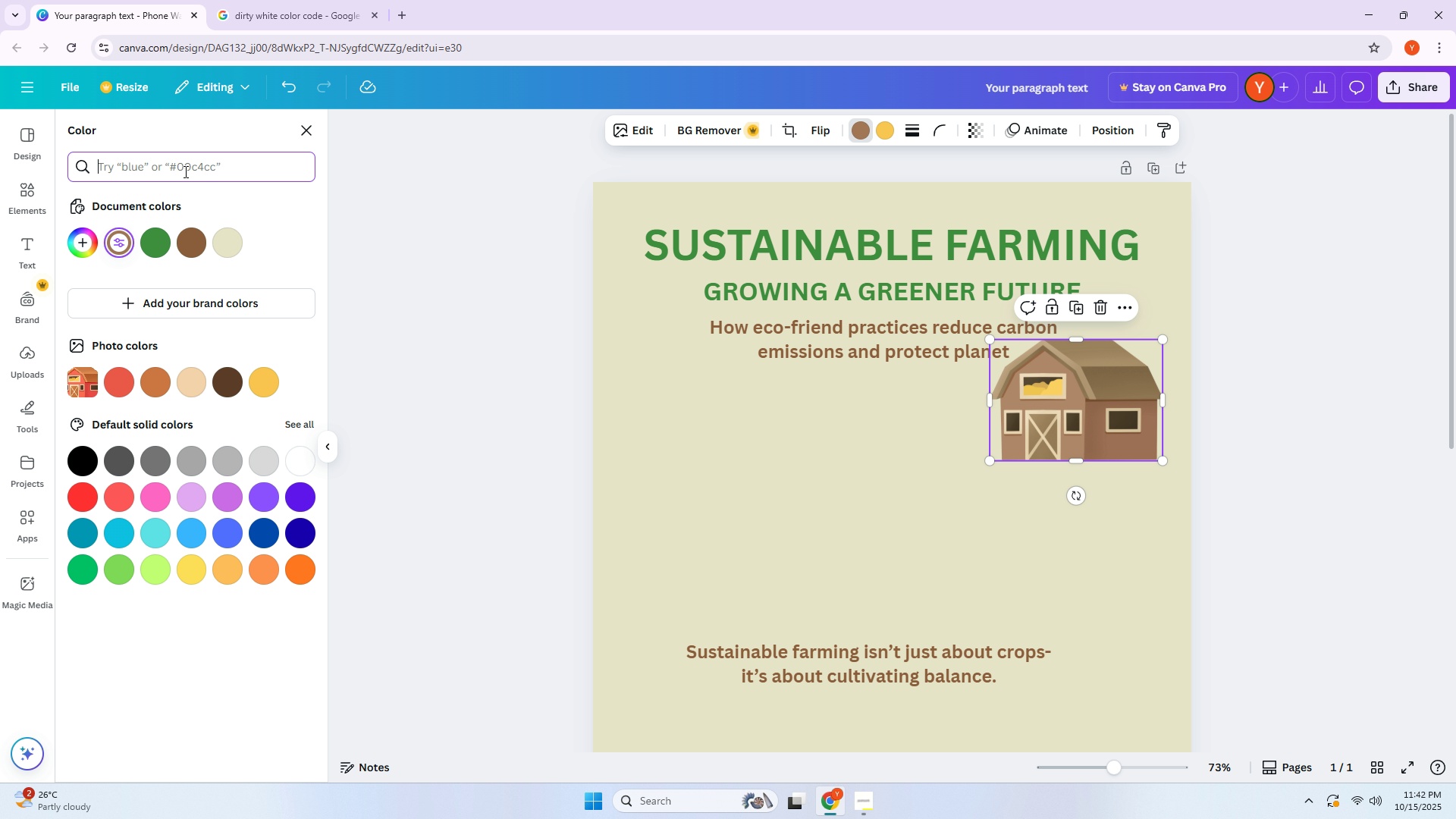 
type(far)
key(Escape)
 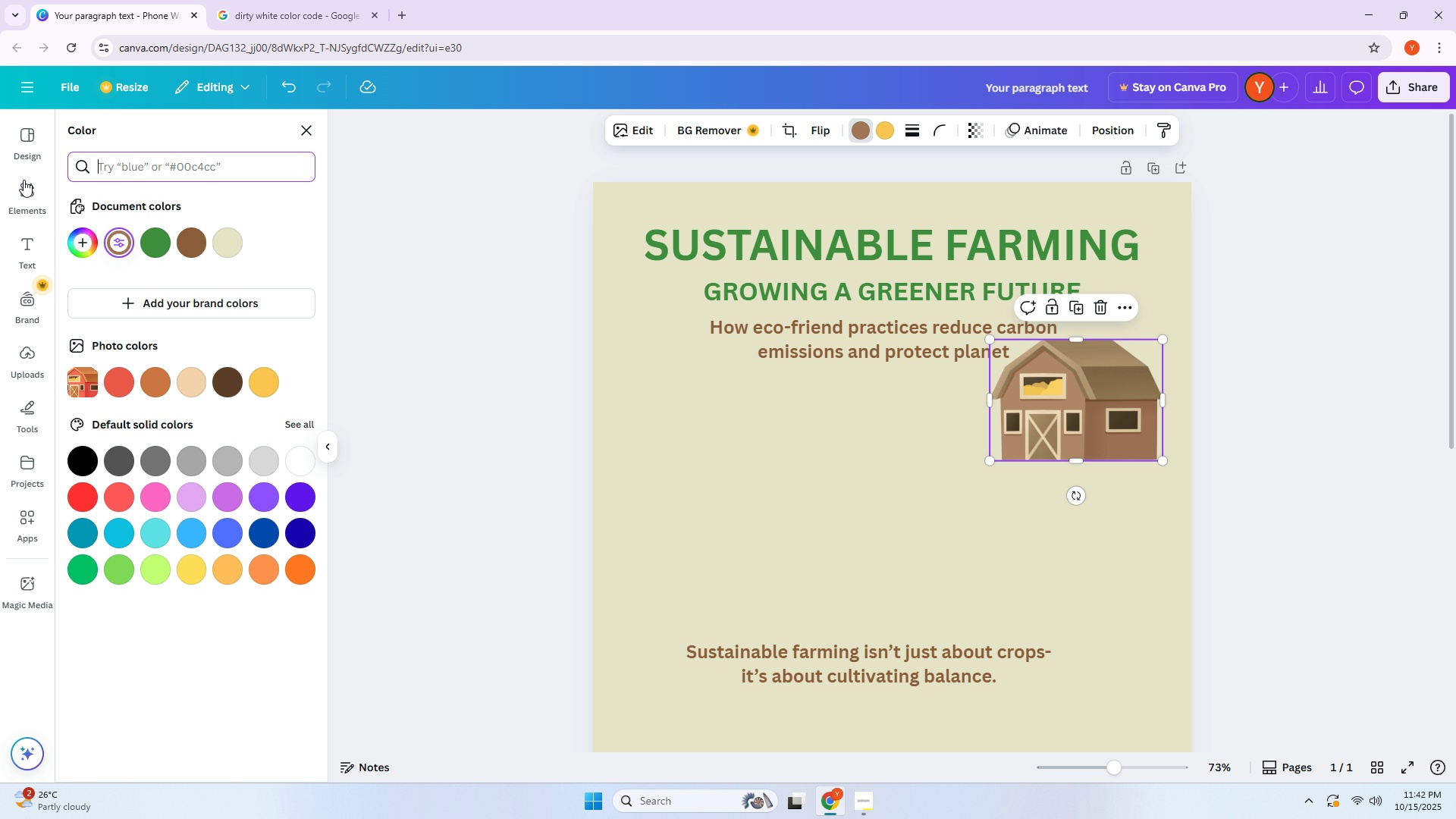 
left_click([28, 193])
 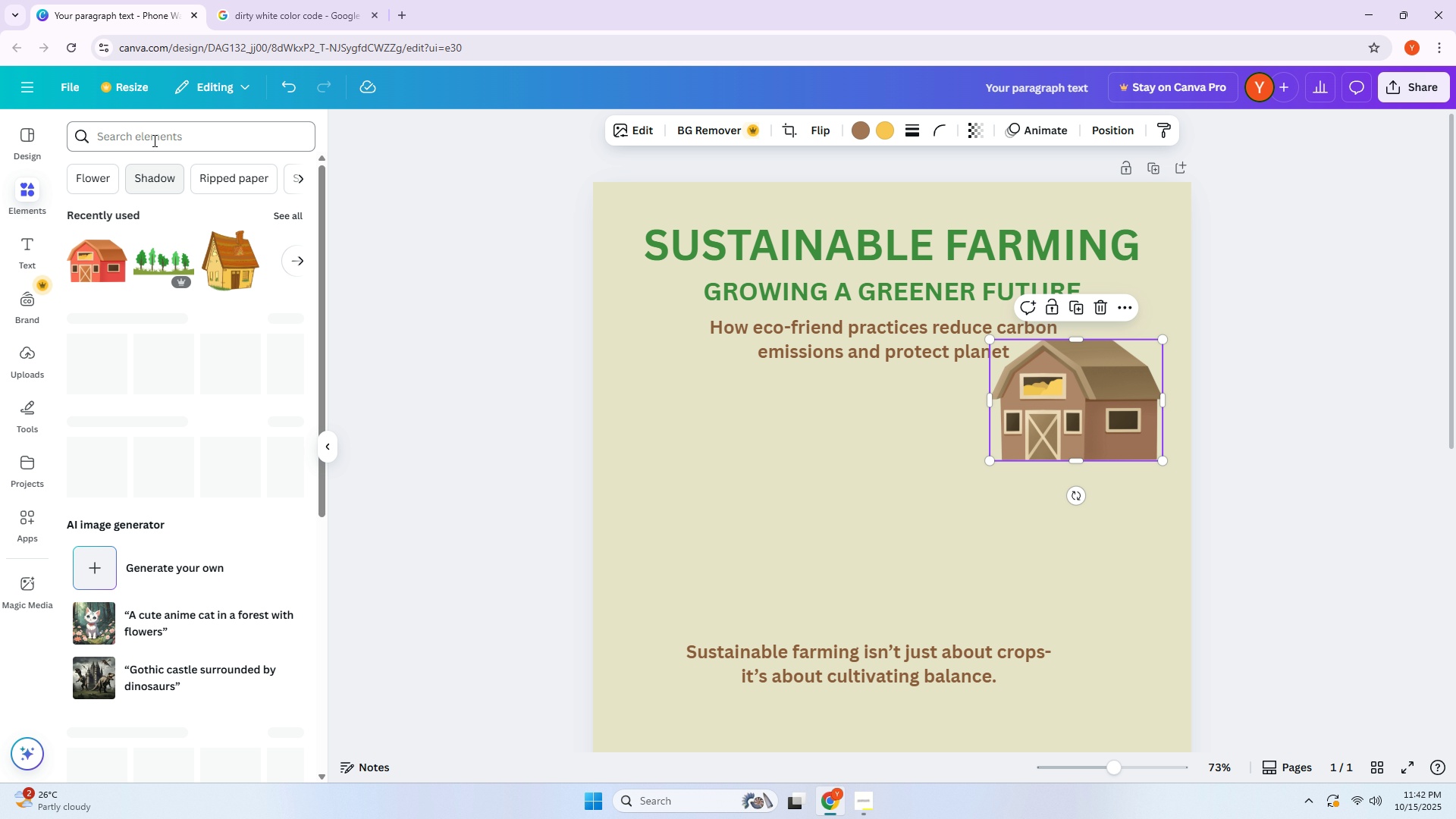 
left_click([153, 140])
 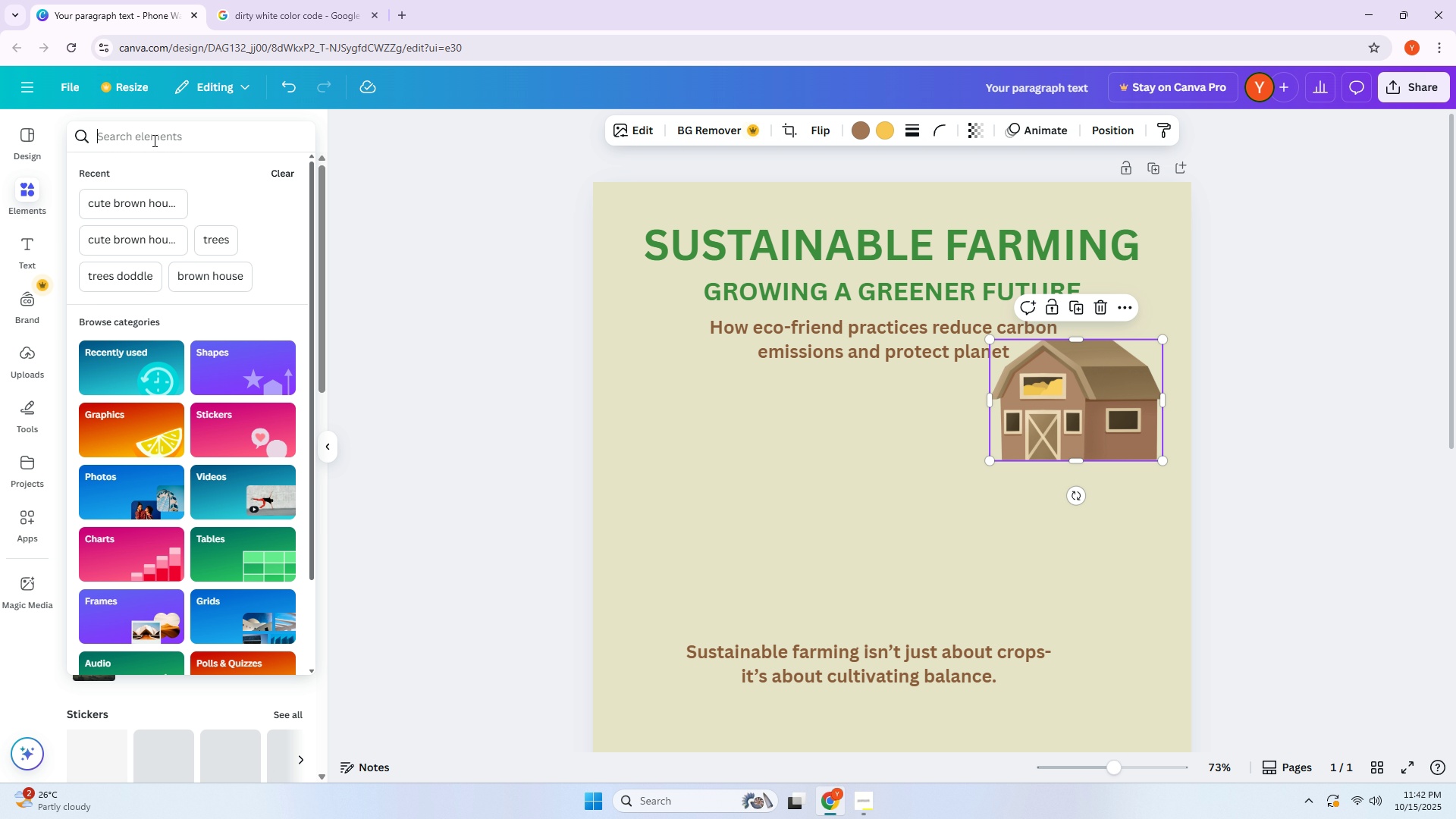 
type(farm land)
 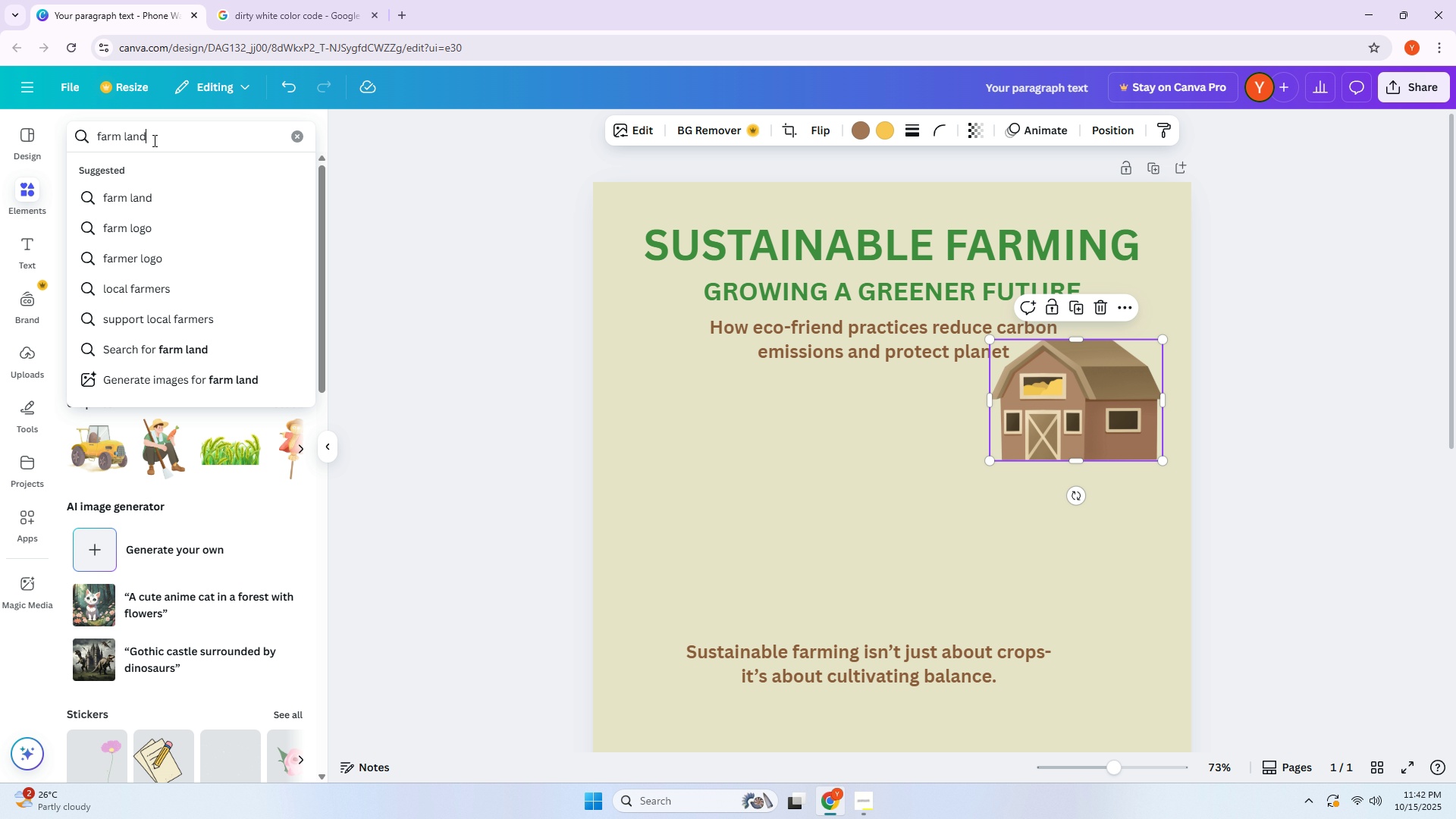 
key(Enter)
 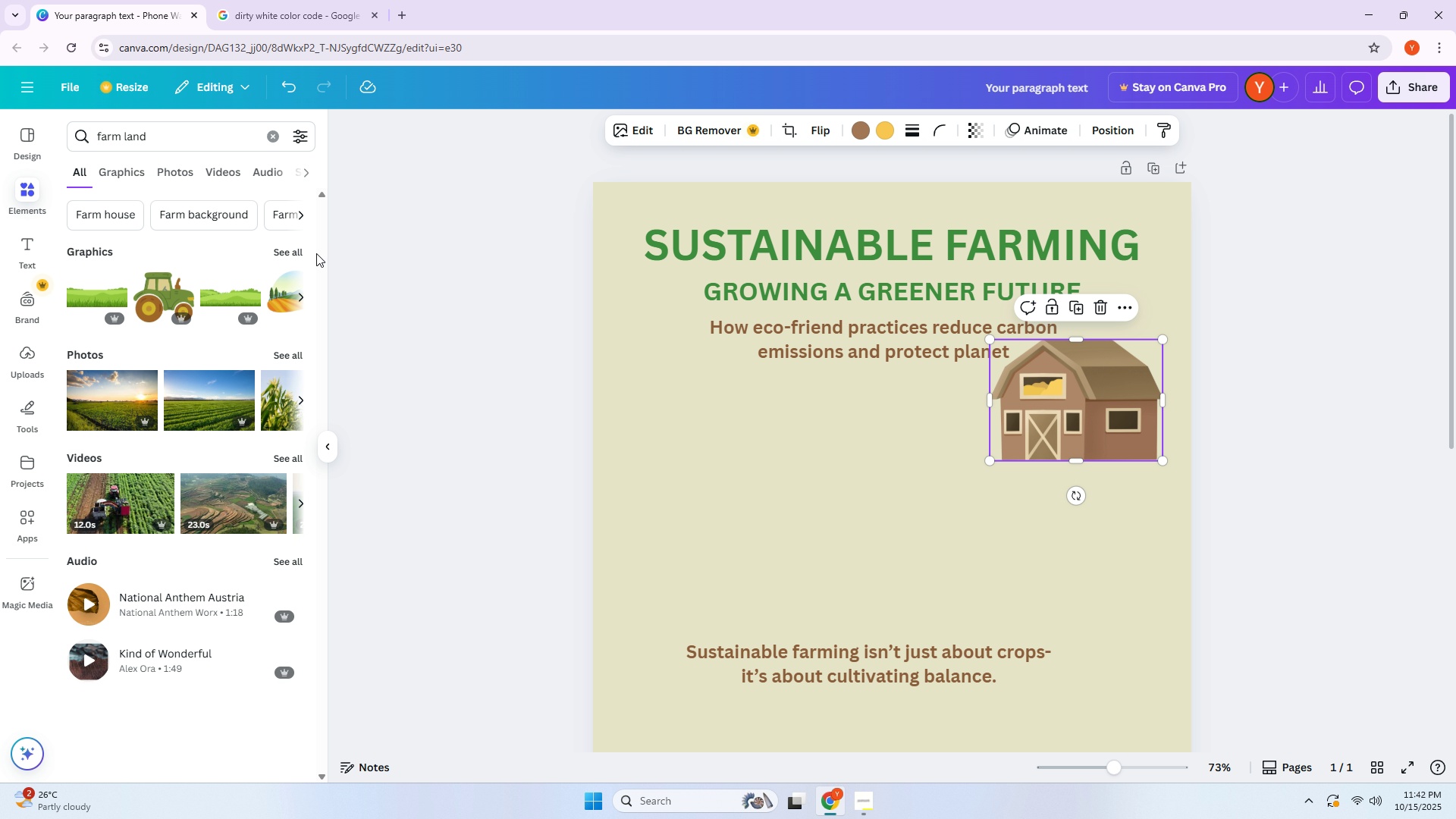 
left_click([184, 141])
 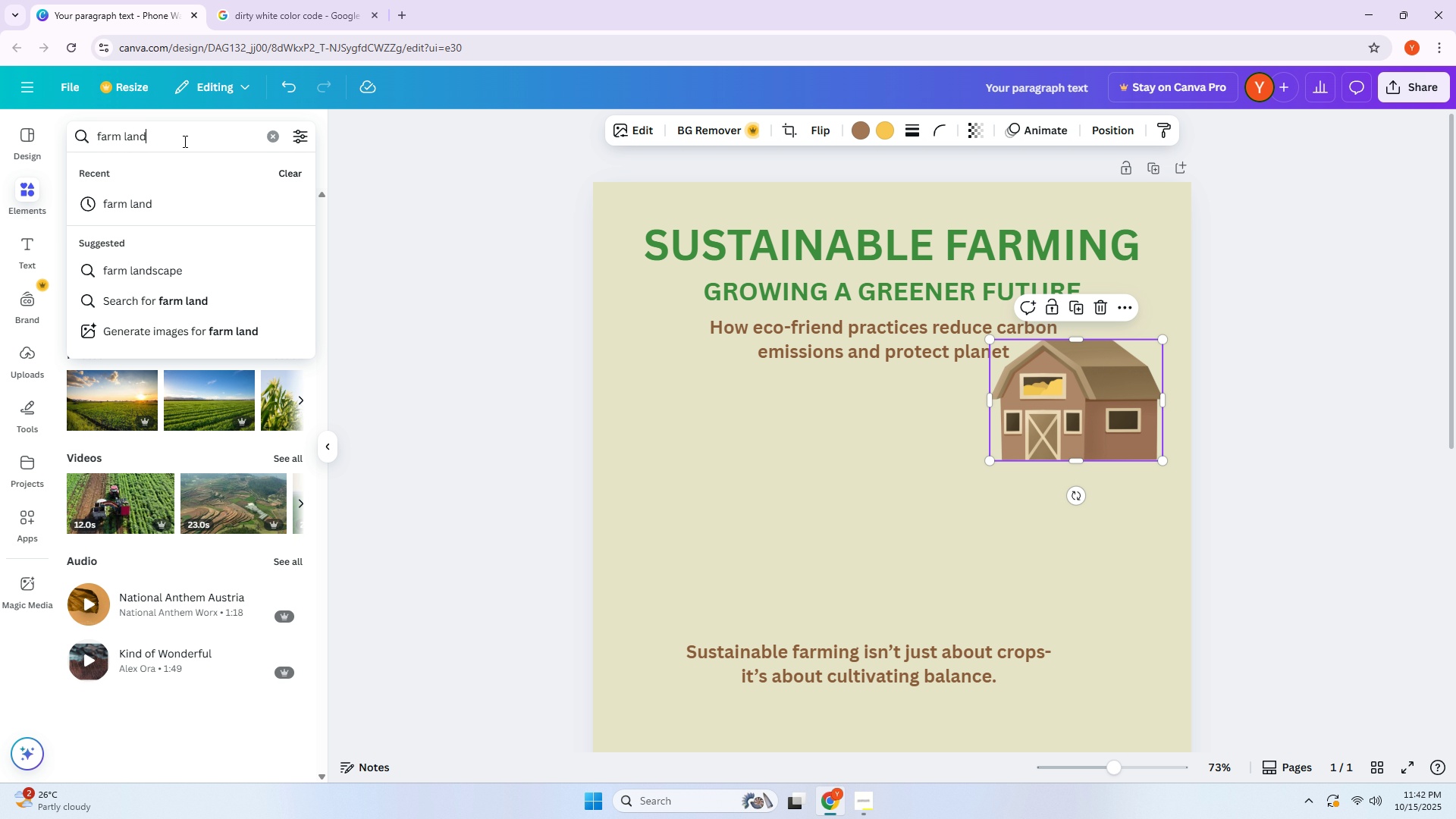 
type( green adn)
key(Backspace)
key(Backspace)
type(nd brown)
 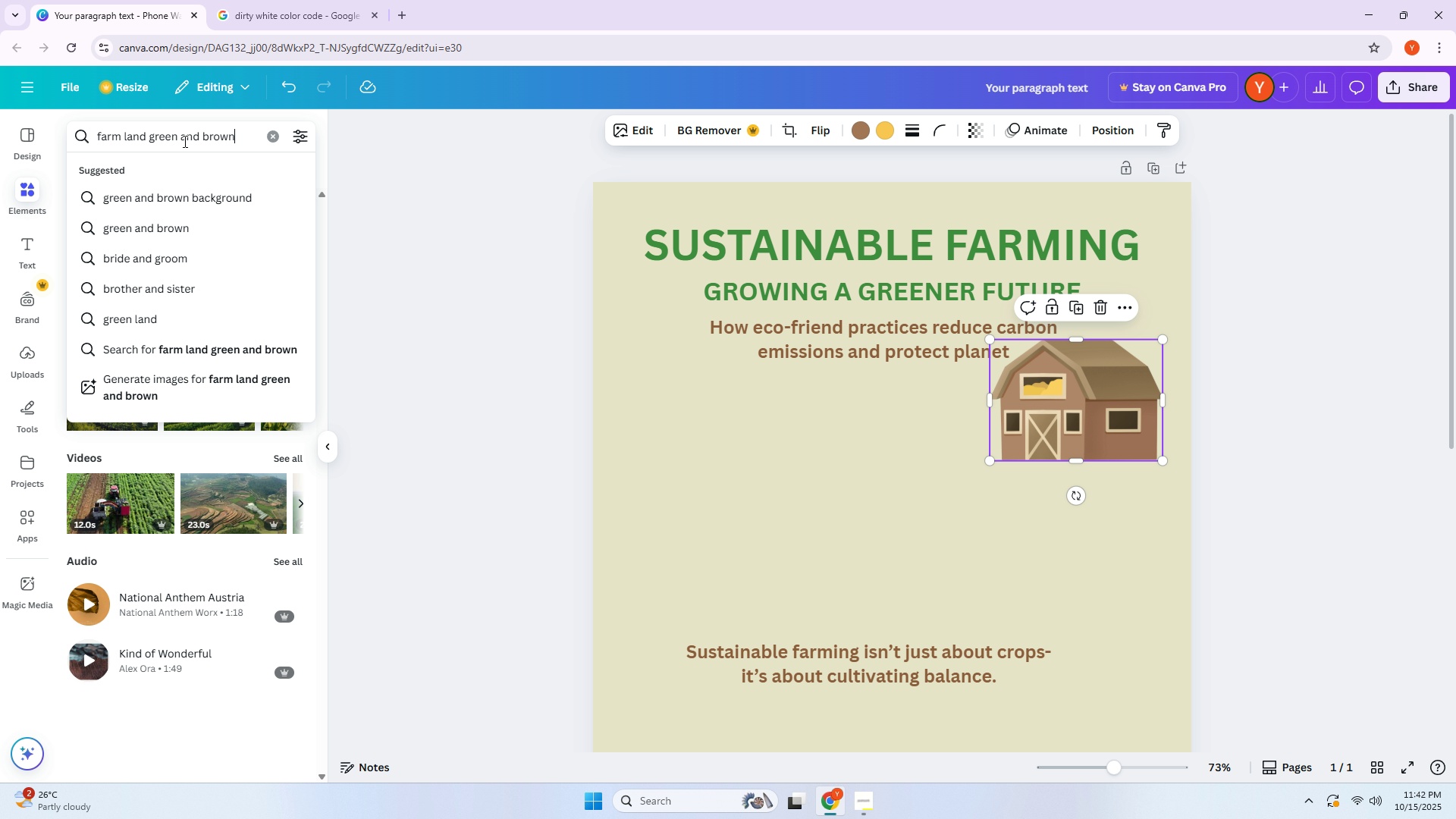 
key(Enter)
 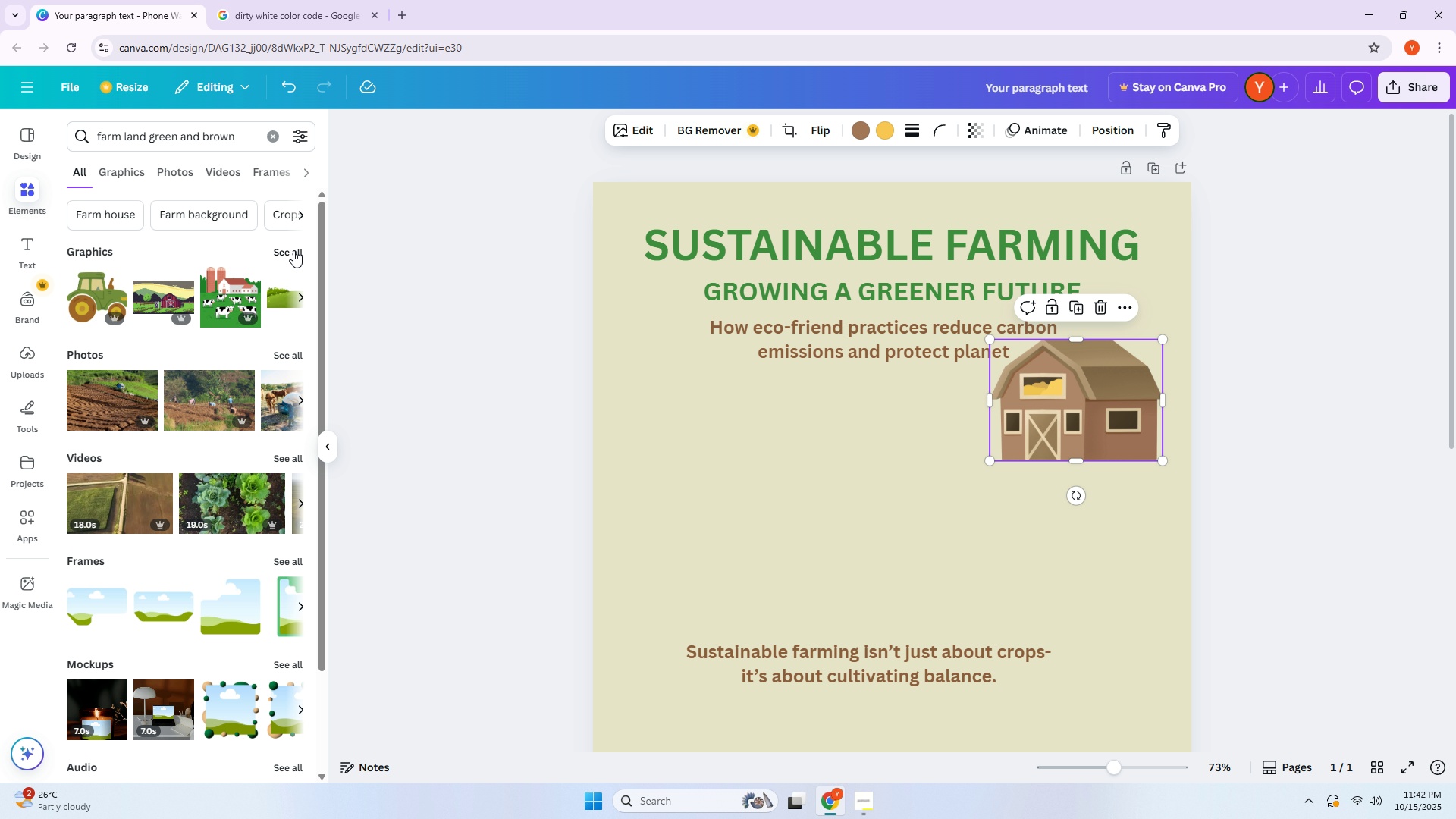 
left_click([293, 250])
 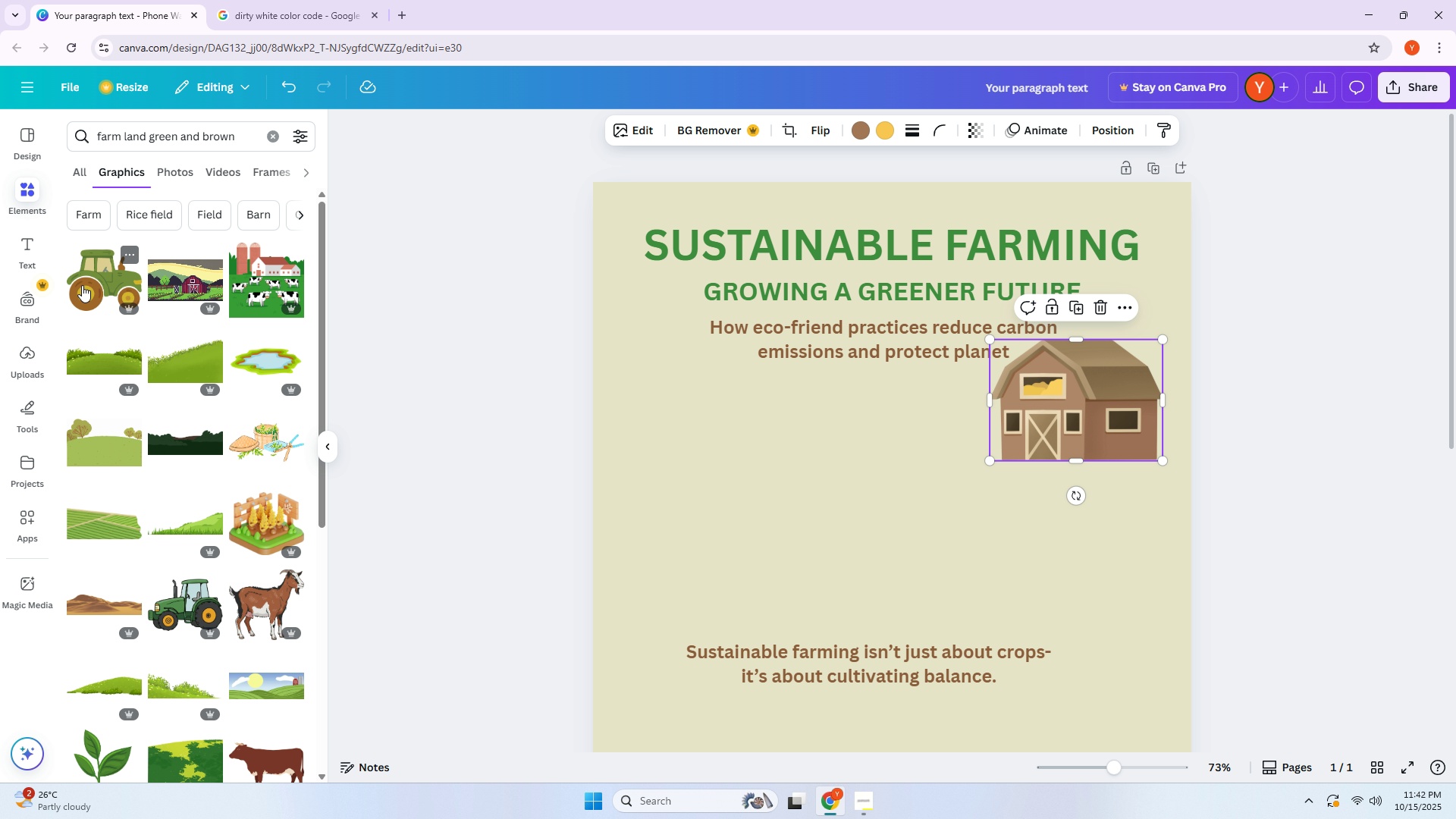 
scroll: coordinate [141, 297], scroll_direction: down, amount: 2.0
 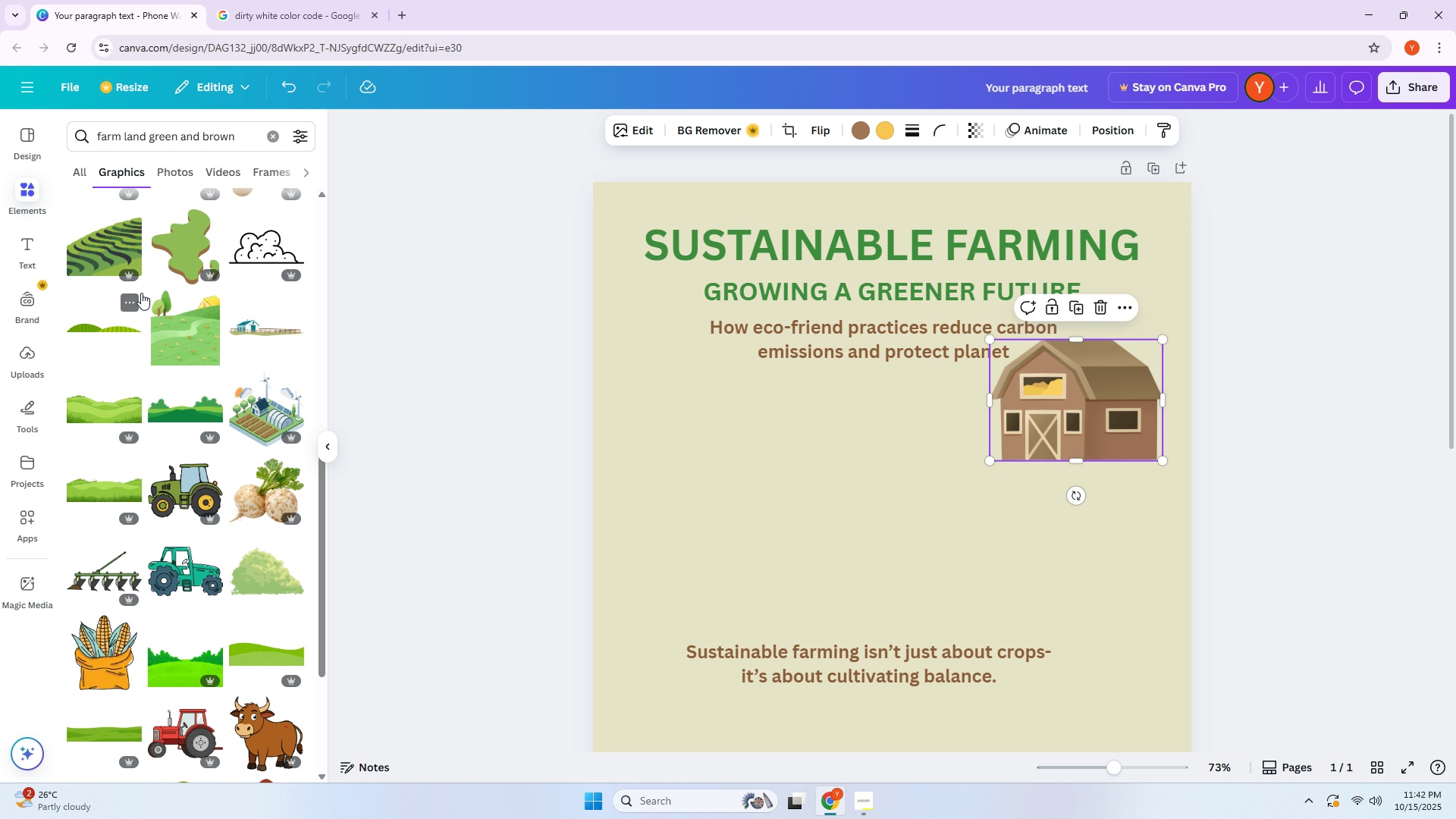 
mouse_move([111, 397])
 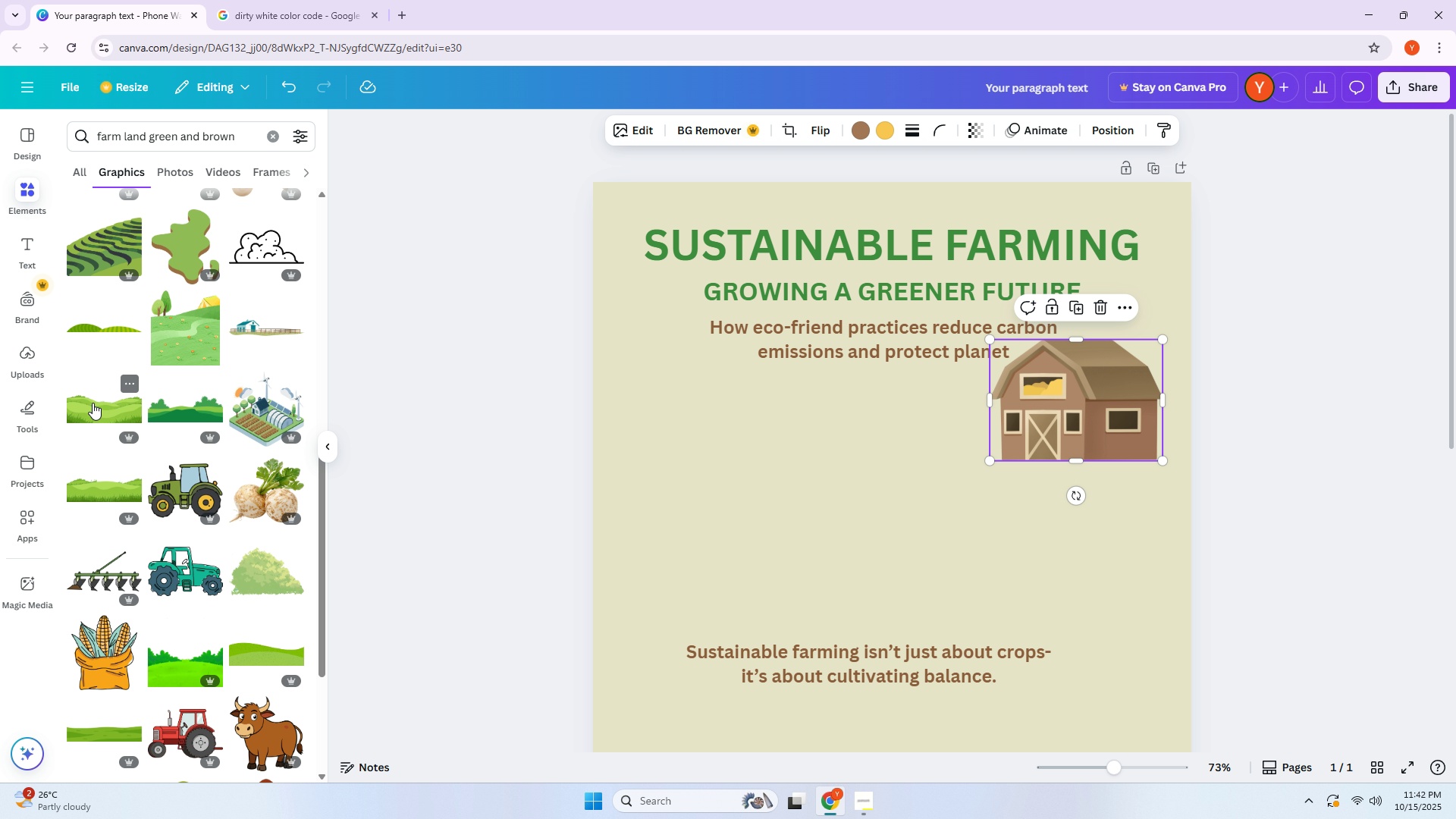 
left_click([93, 400])
 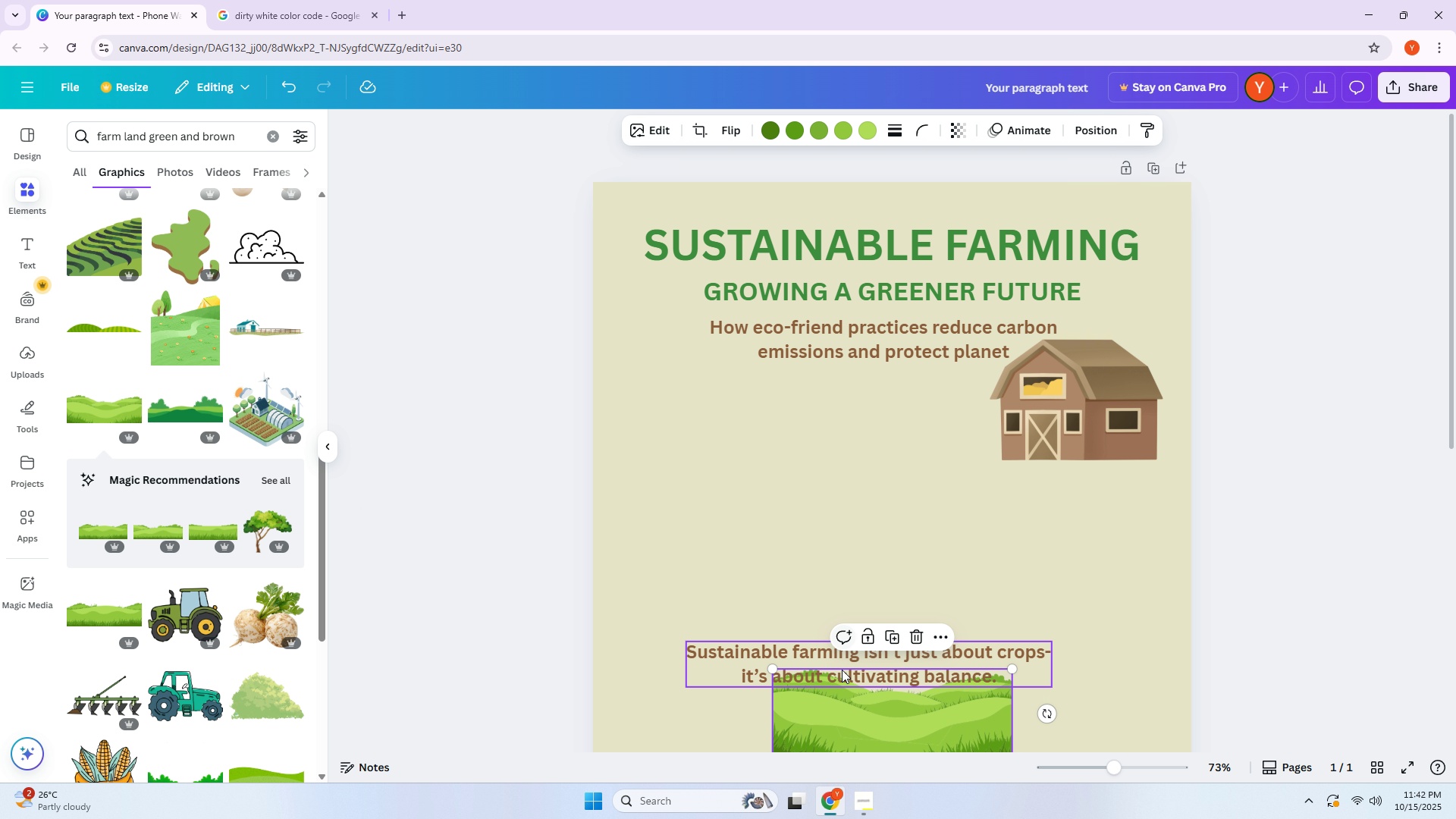 
left_click_drag(start_coordinate=[866, 723], to_coordinate=[761, 512])
 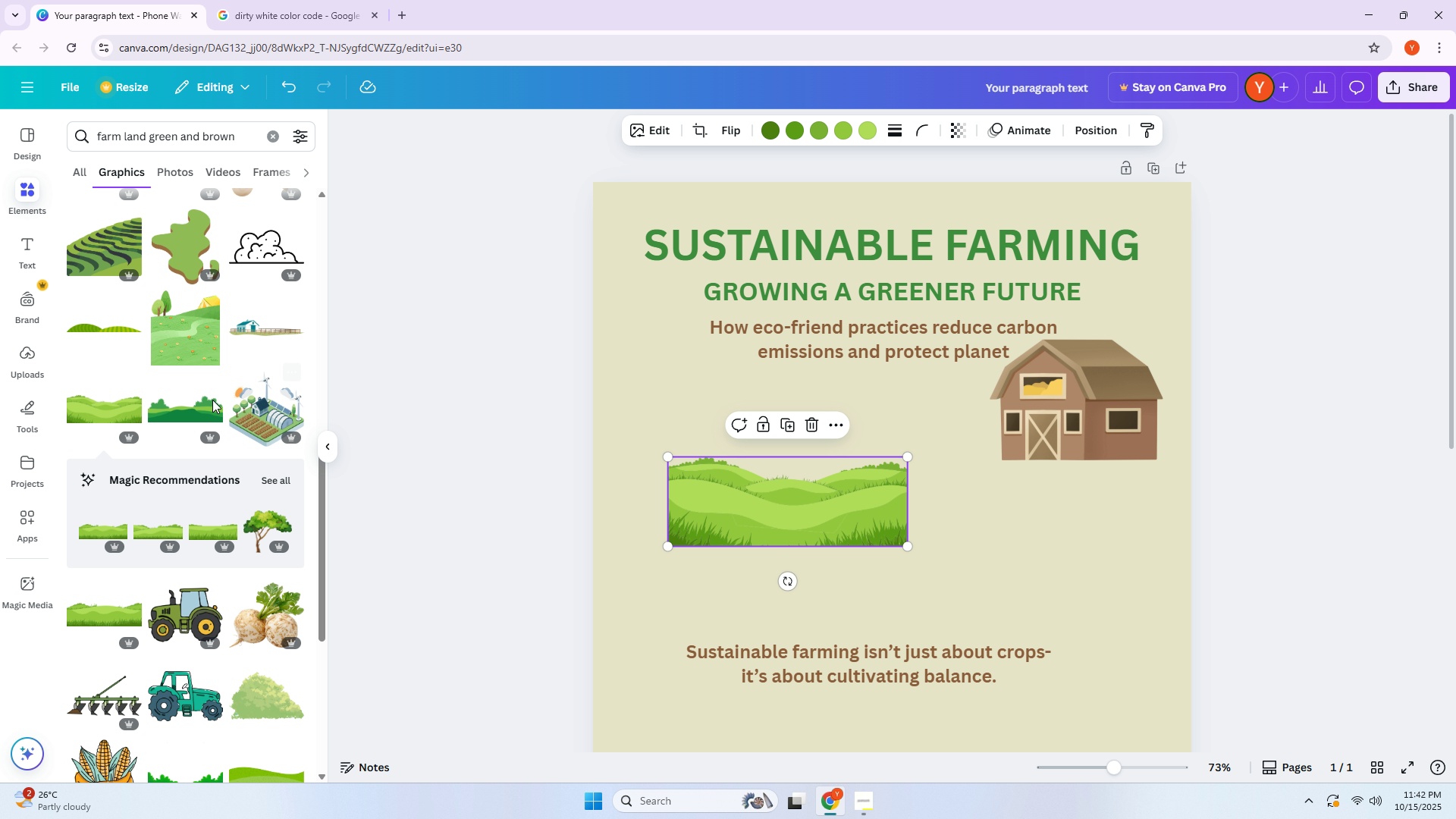 
key(Delete)
 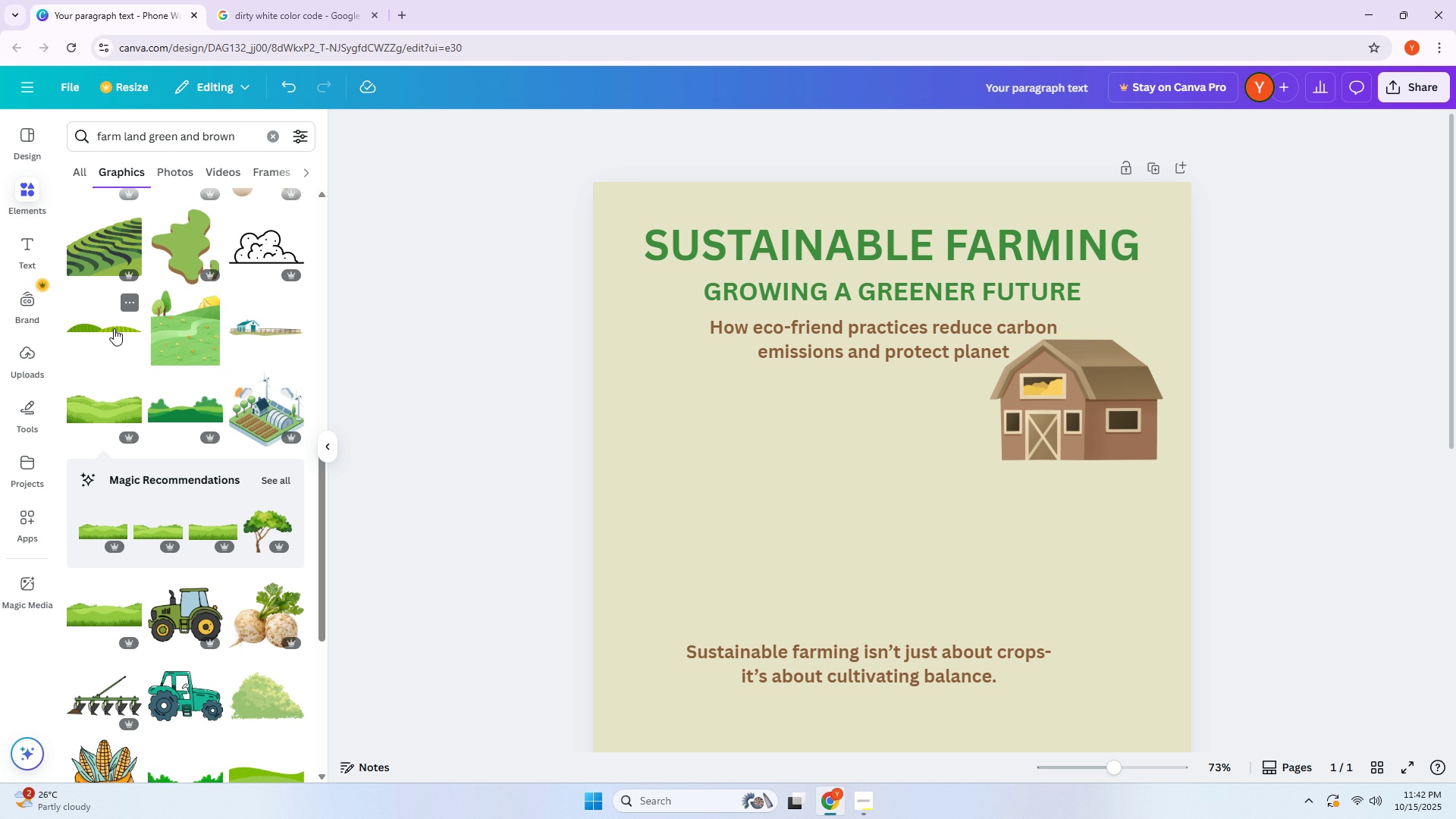 
left_click([114, 328])
 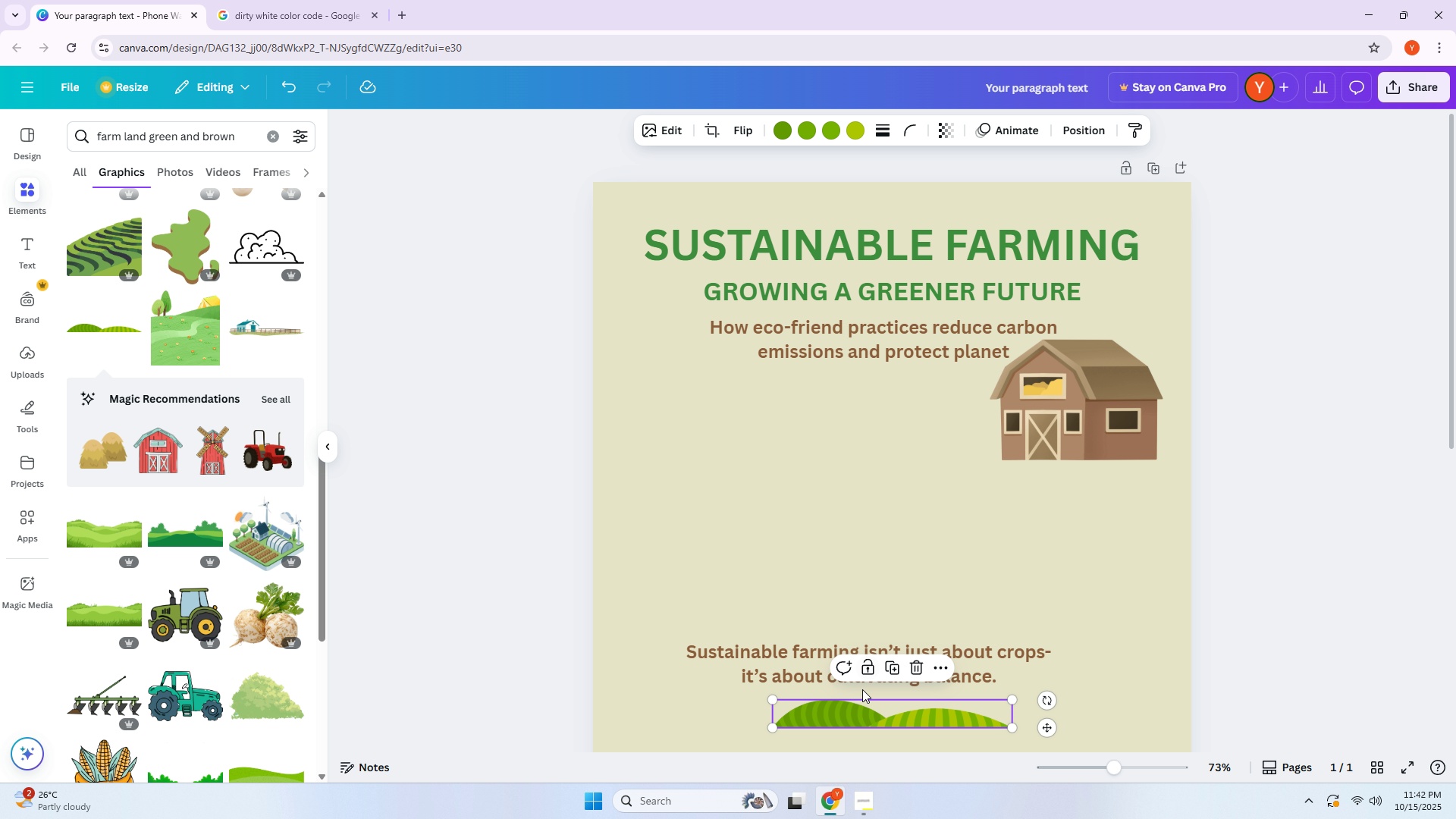 
left_click_drag(start_coordinate=[862, 712], to_coordinate=[808, 441])
 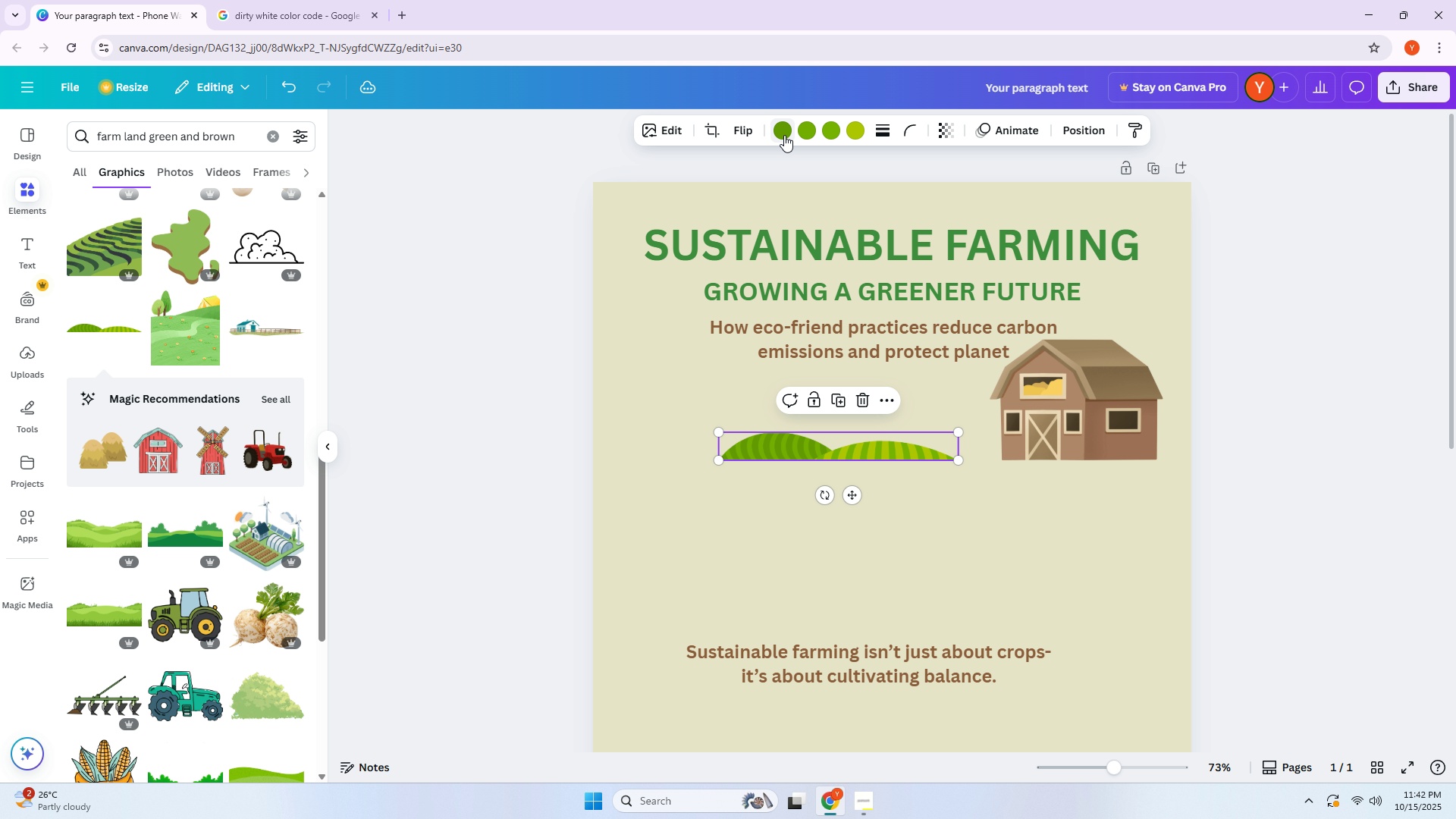 
left_click([784, 135])
 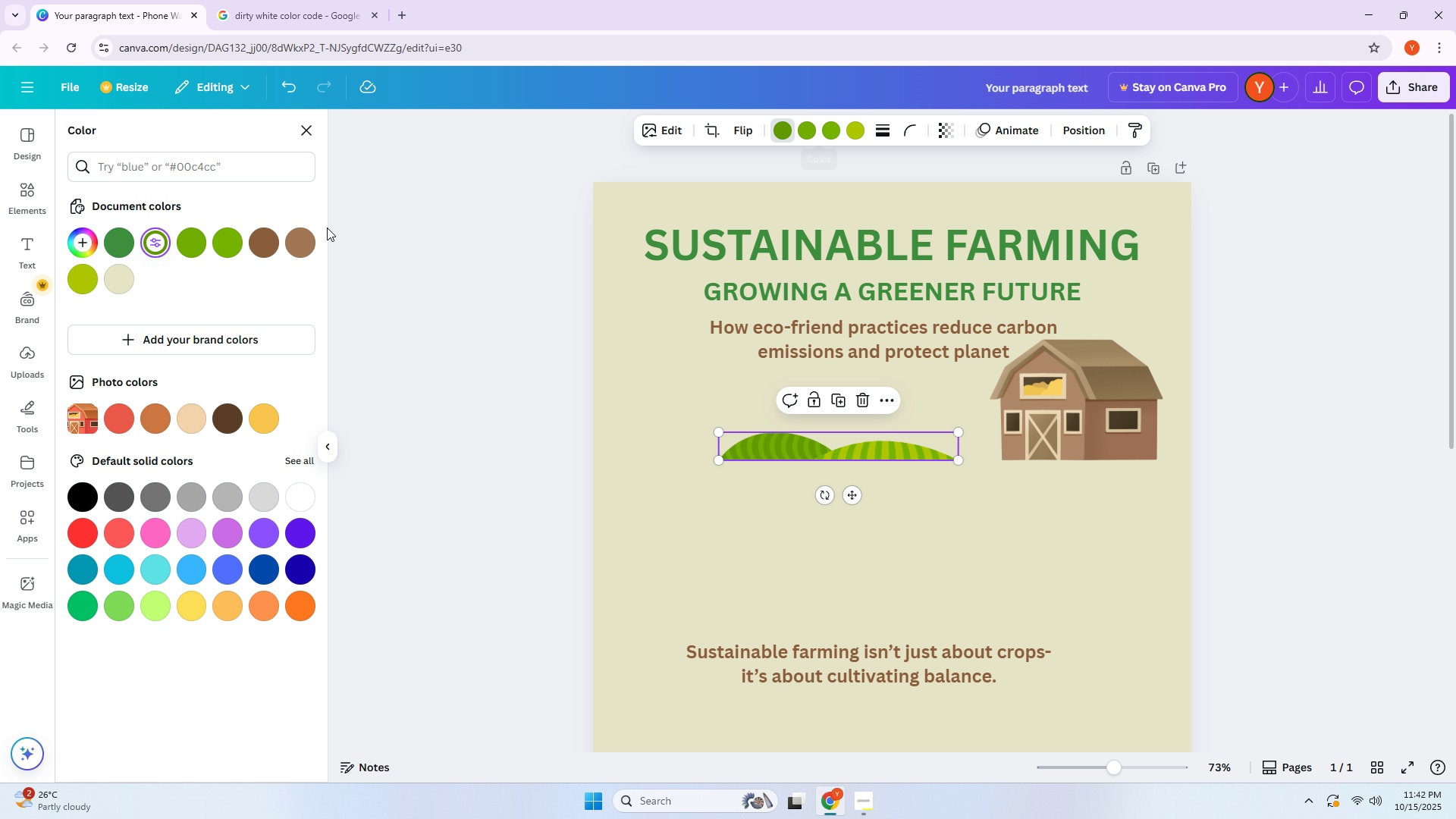 
mouse_move([274, 245])
 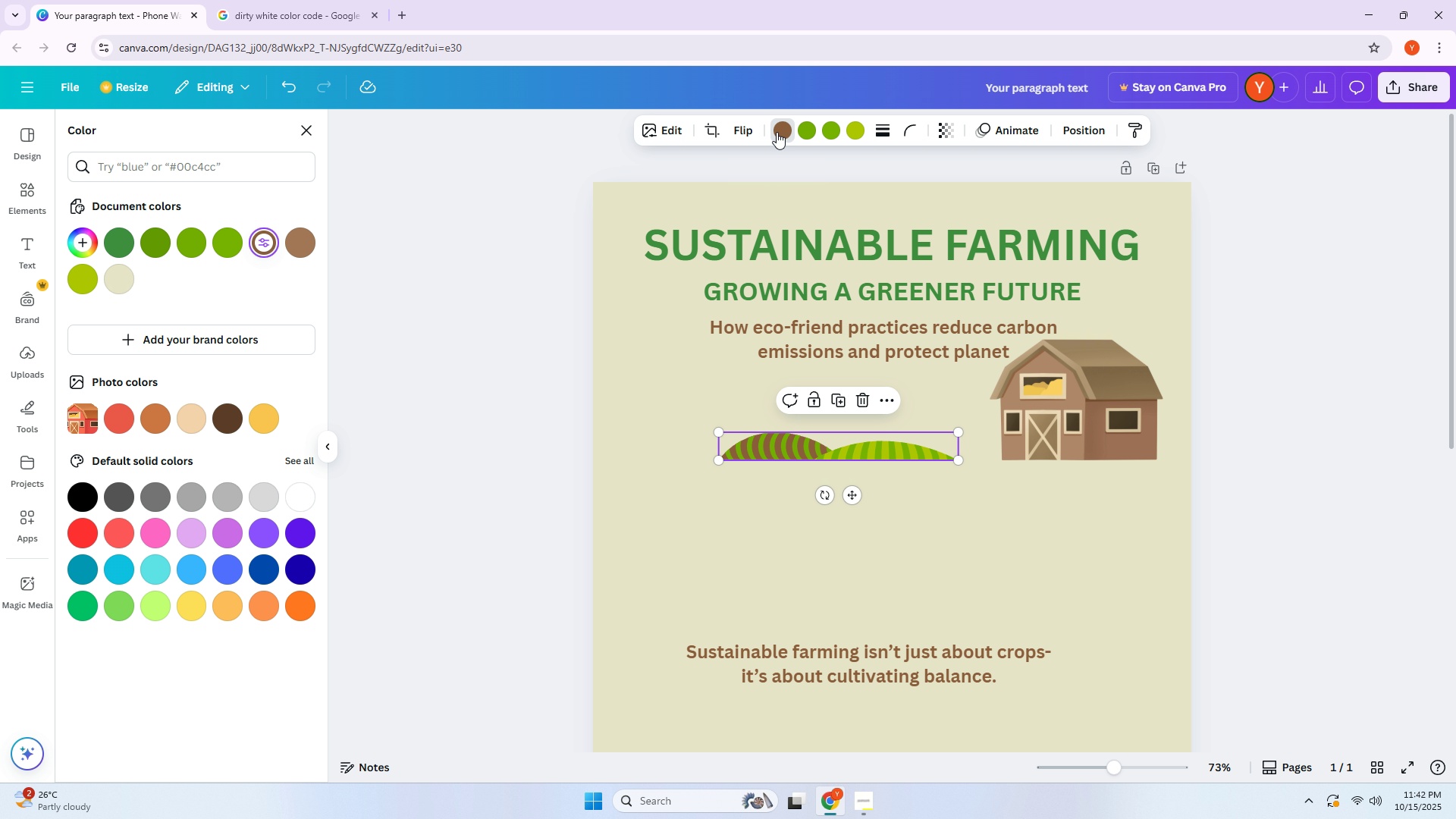 
key(Control+ControlLeft)
 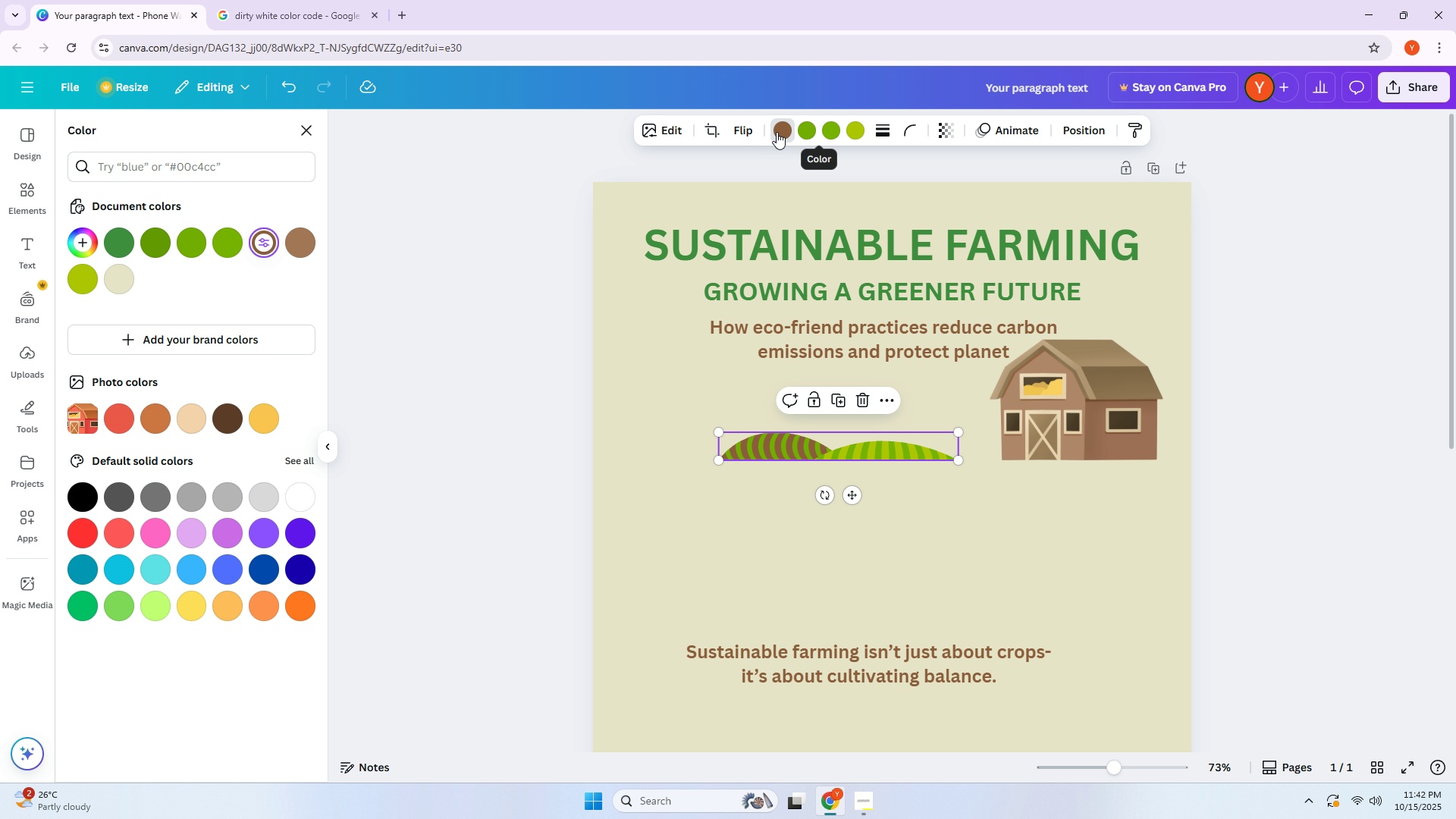 
key(Control+Z)
 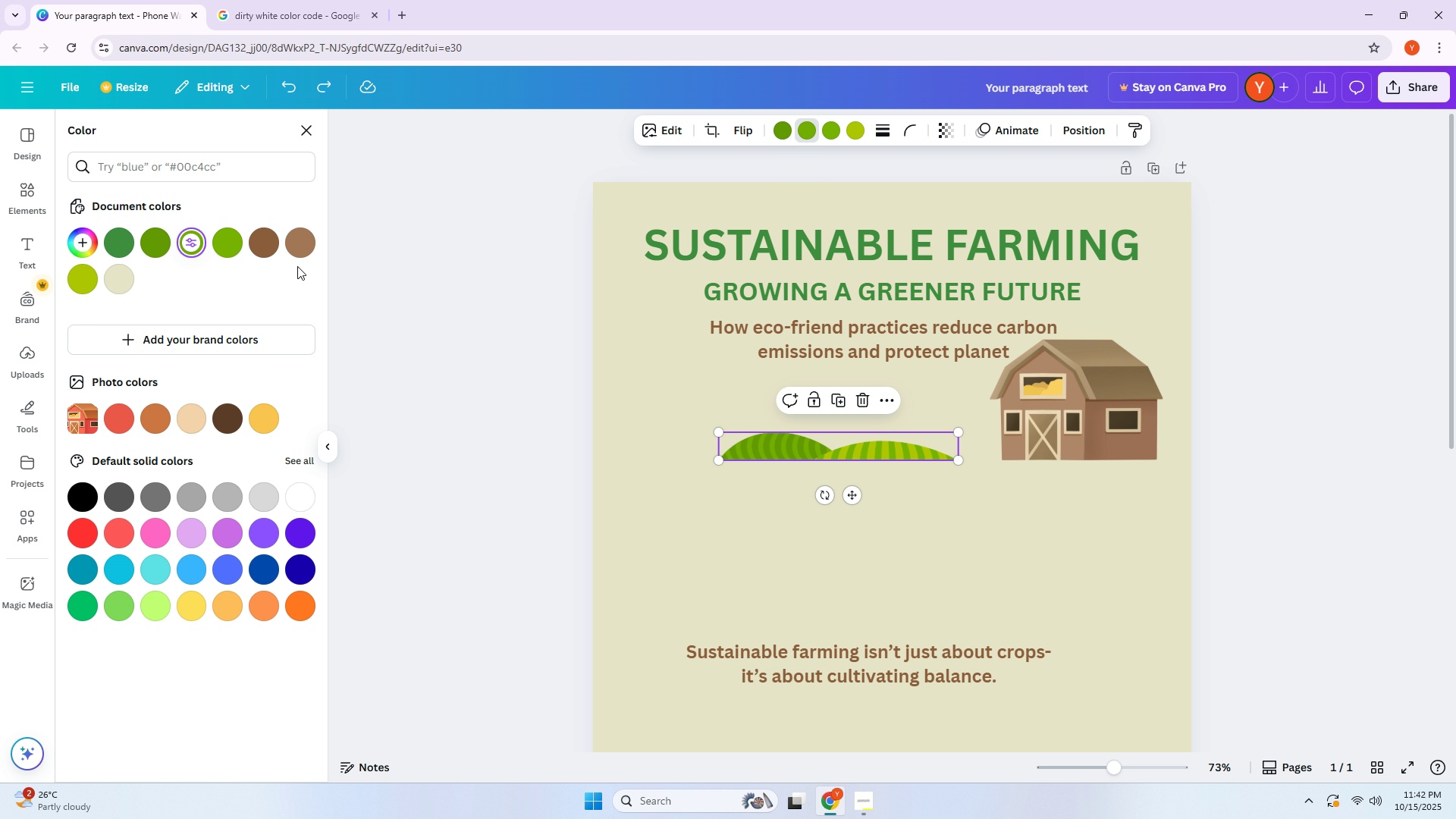 
left_click([266, 249])
 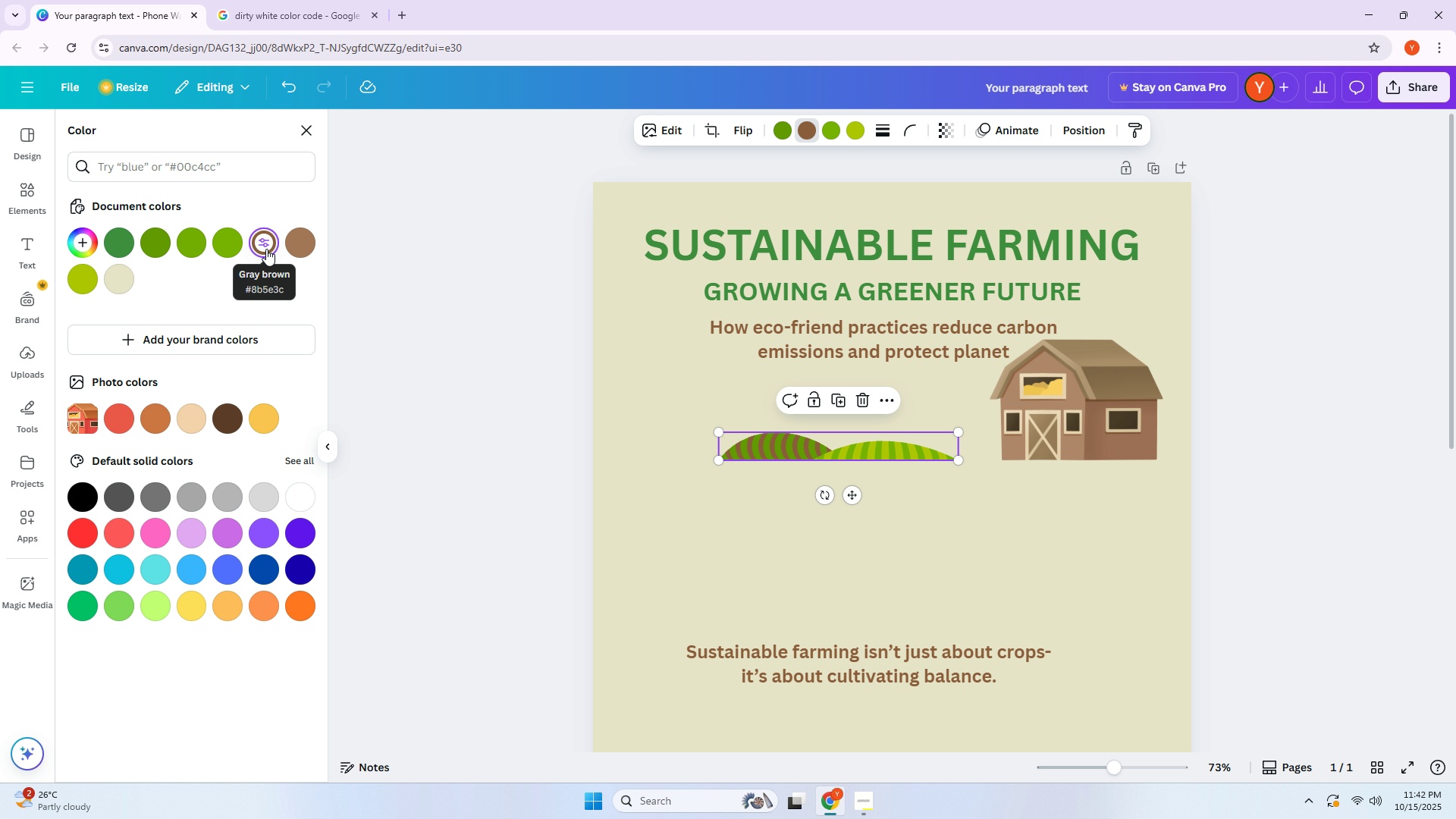 
key(Control+ControlLeft)
 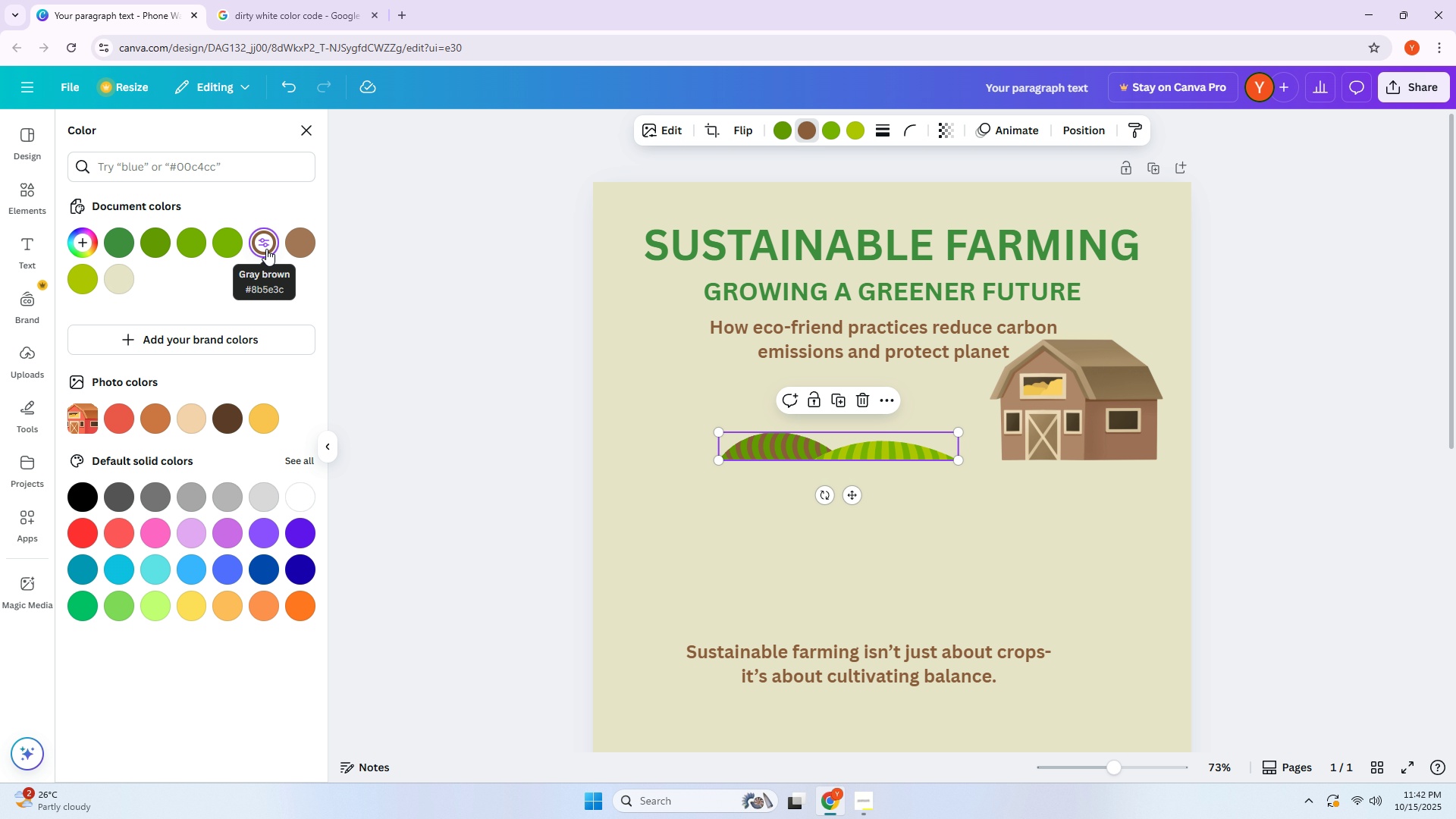 
key(Control+Z)
 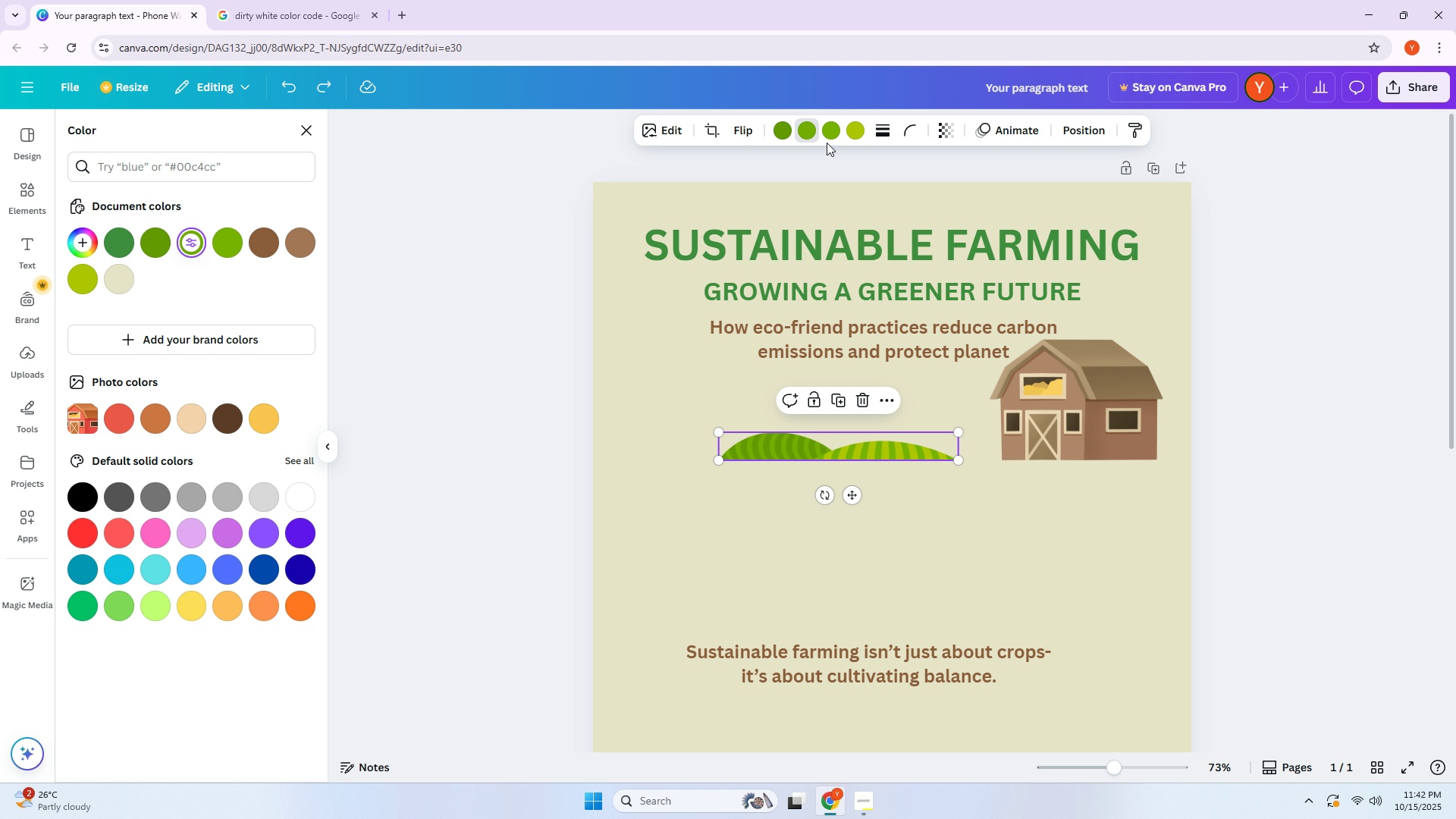 
left_click([826, 133])
 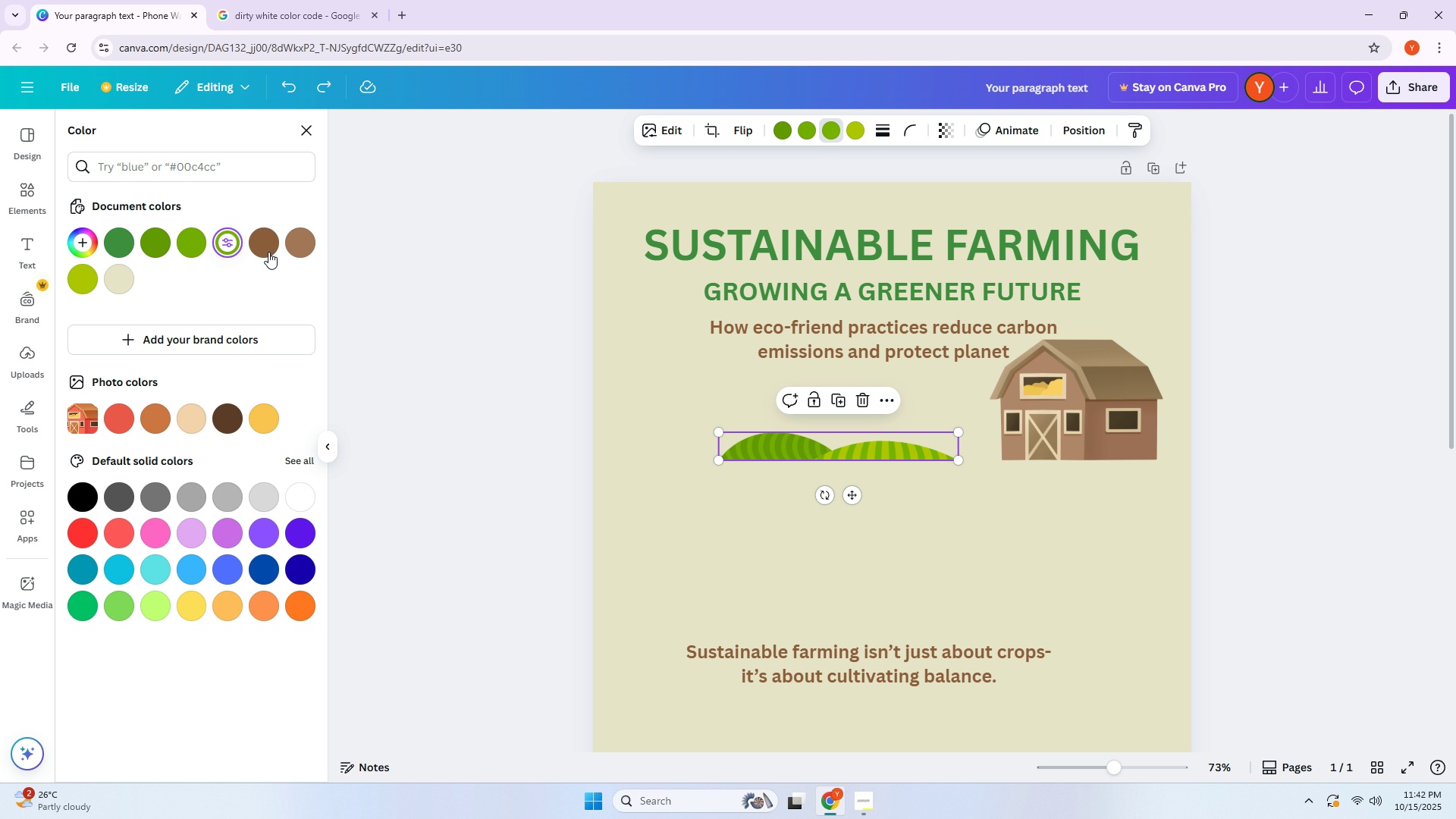 
left_click([268, 252])
 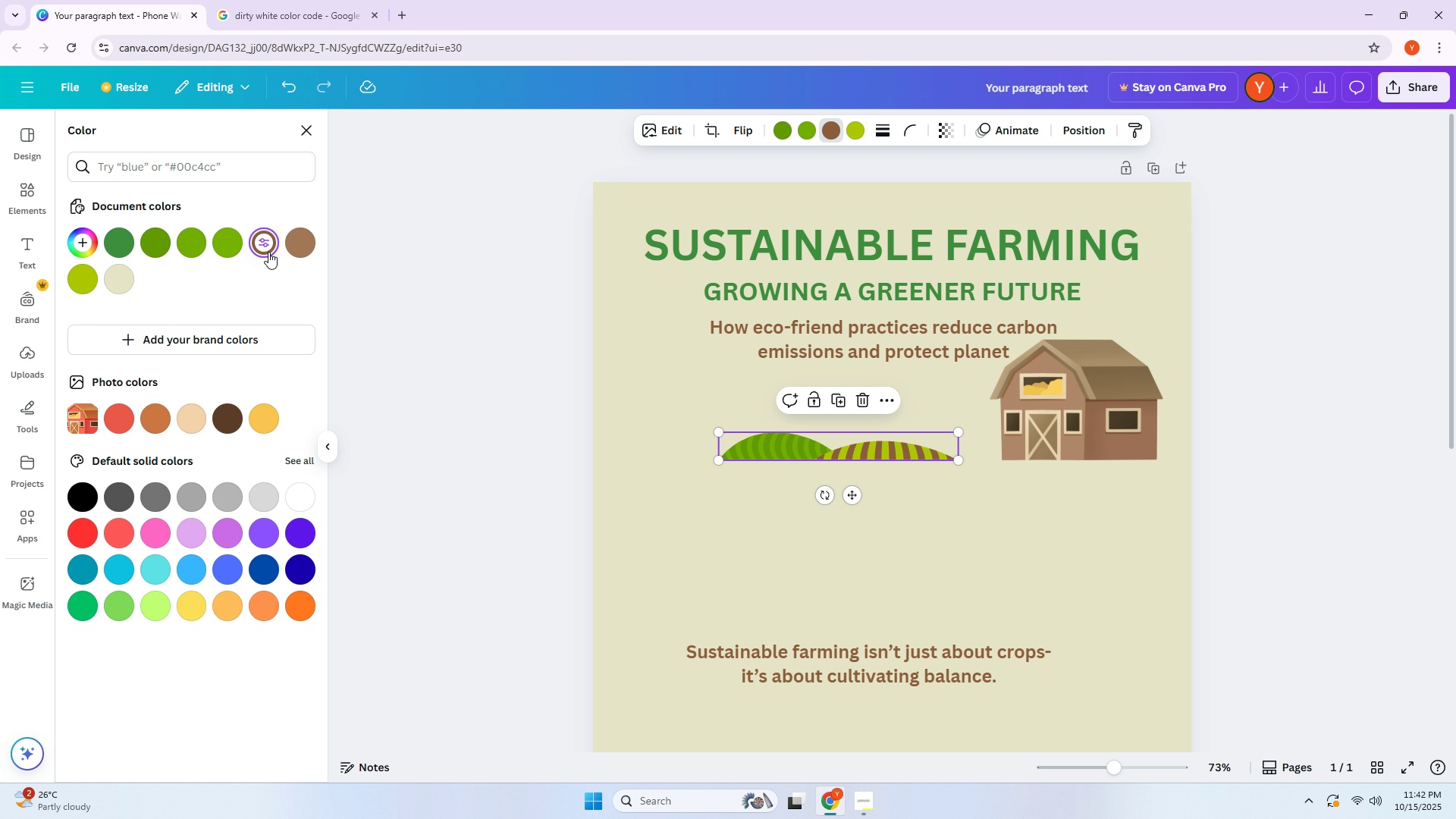 
key(Control+ControlLeft)
 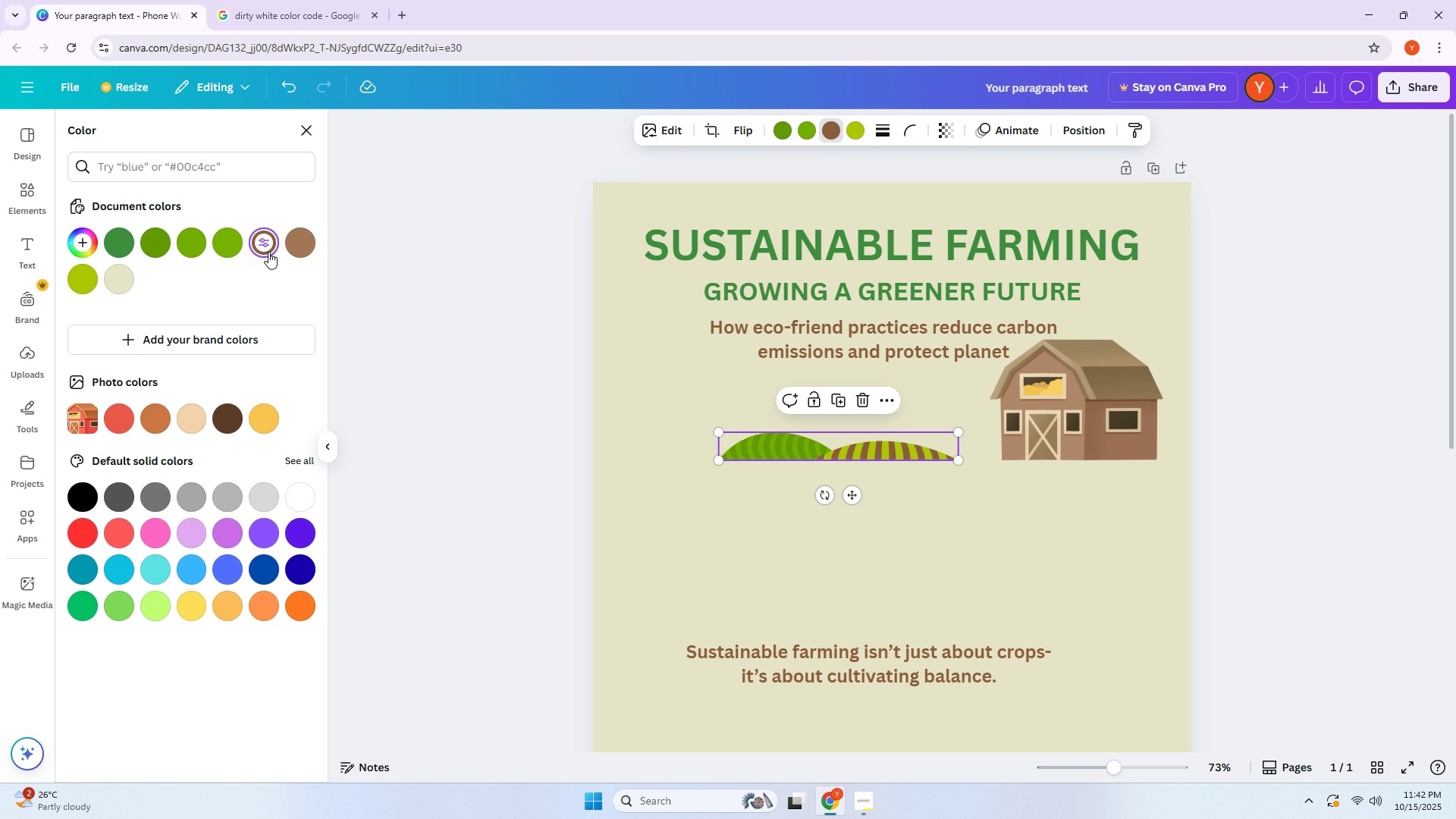 
key(Control+Z)
 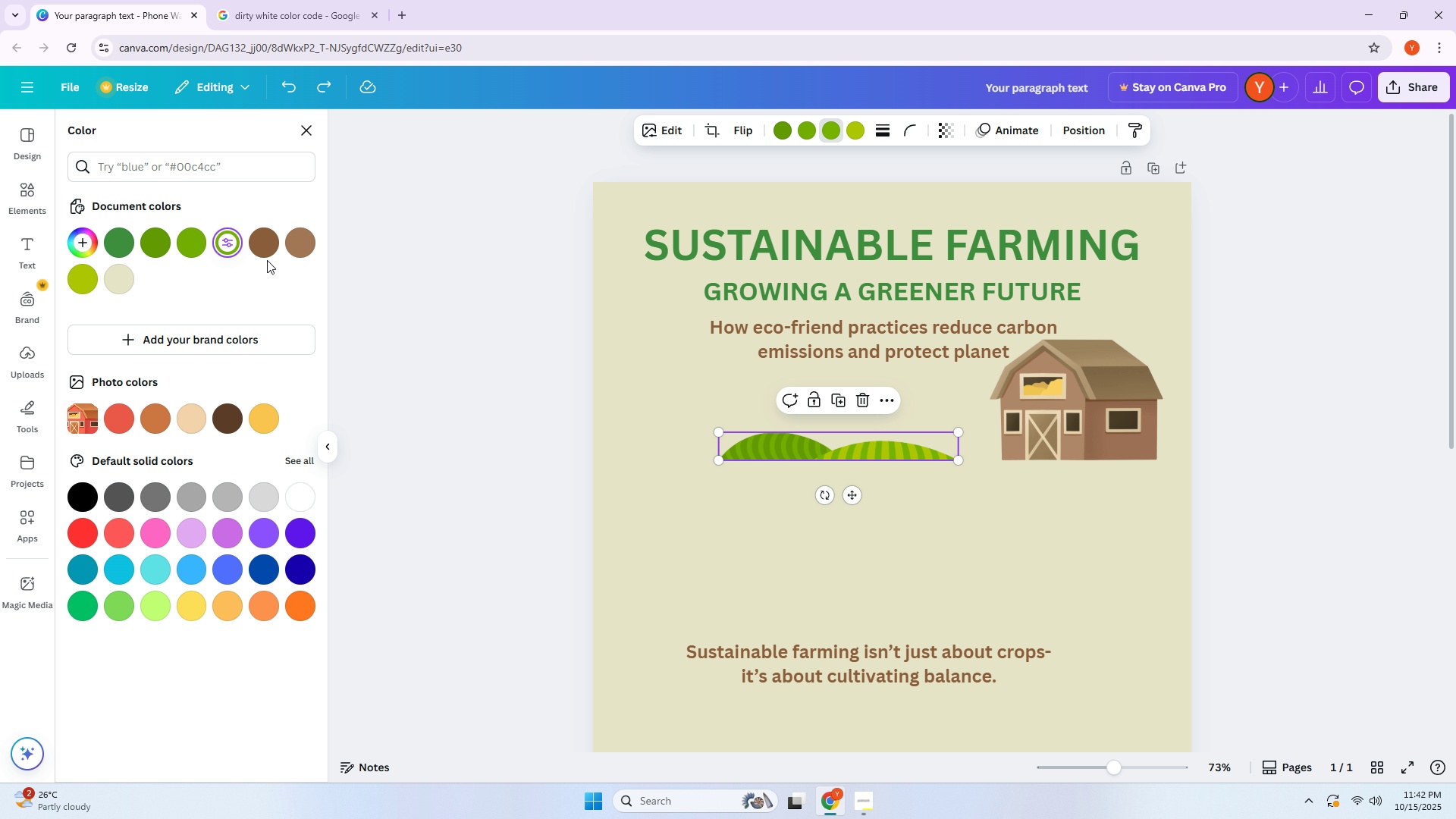 
left_click([267, 255])
 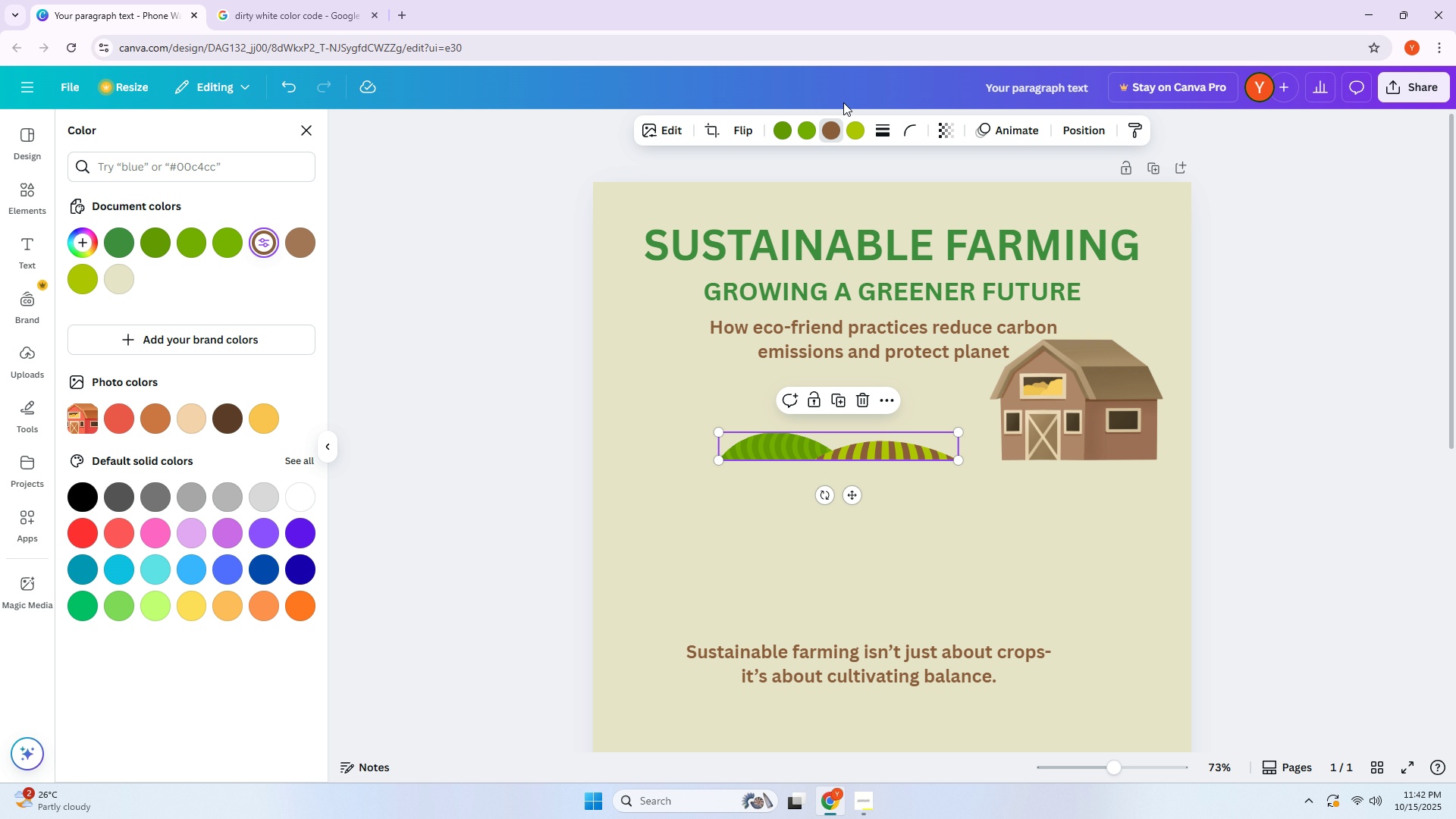 
left_click([855, 137])
 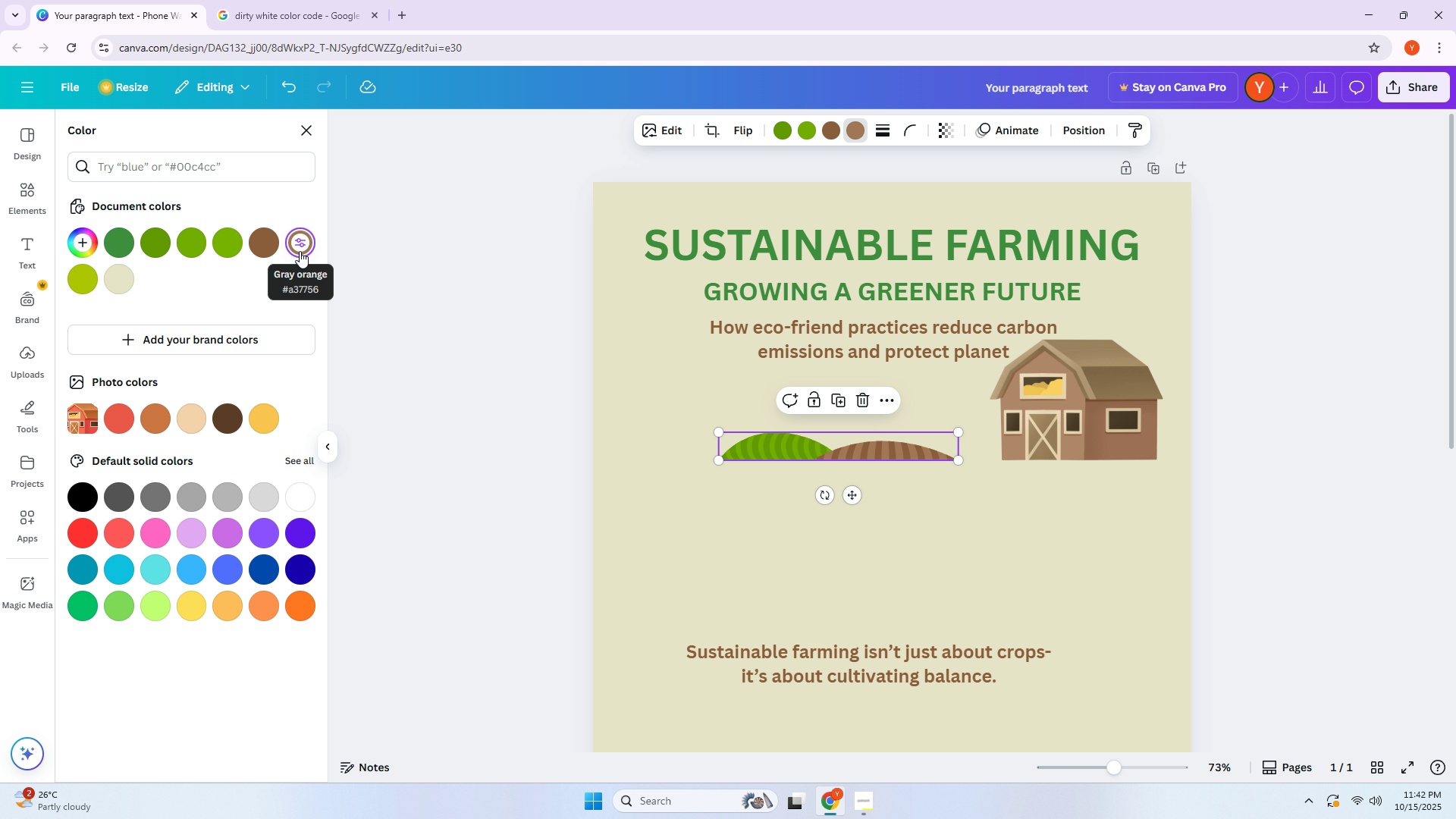 
key(Control+ControlLeft)
 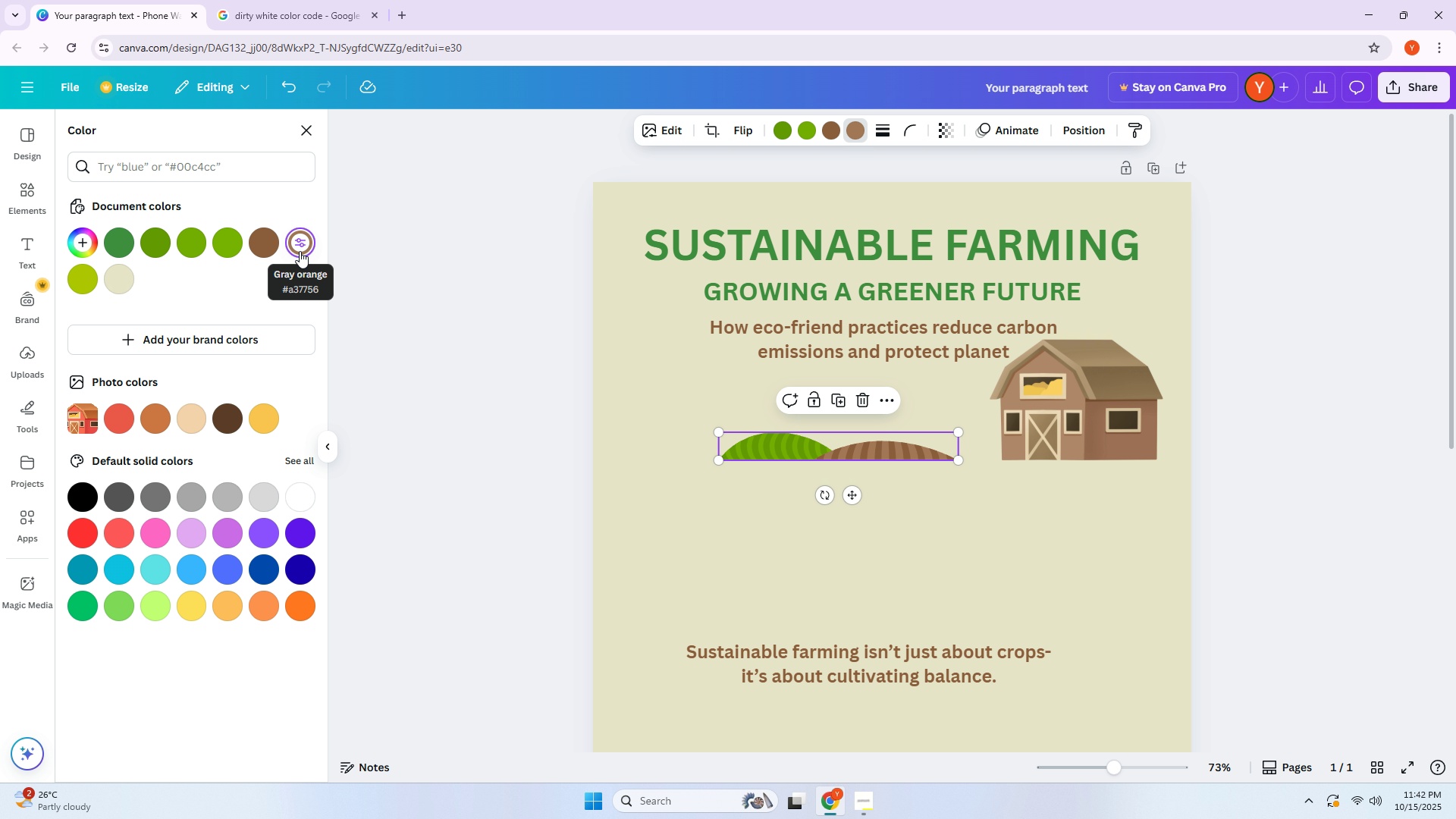 
key(Control+Z)
 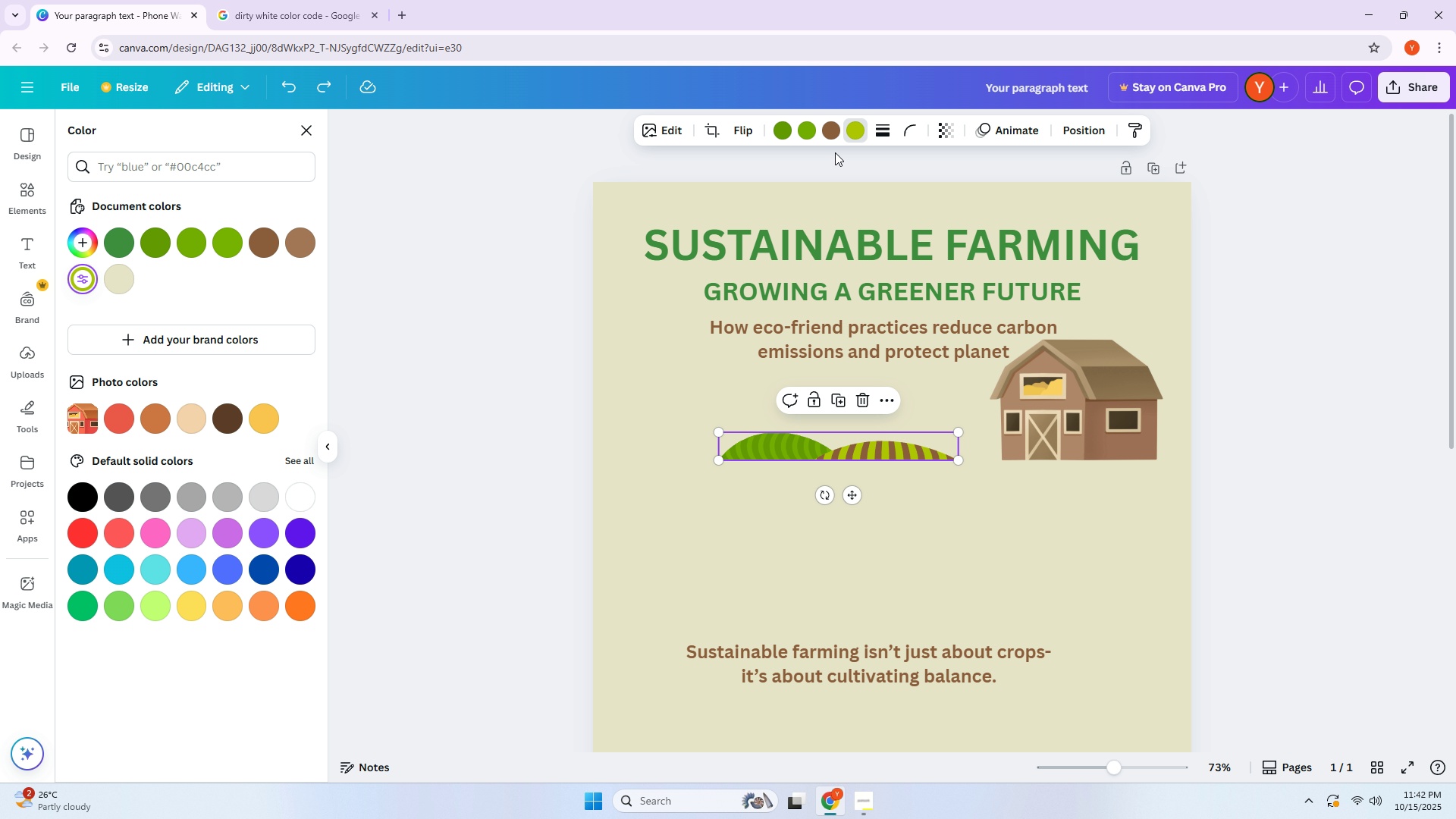 
left_click([807, 130])
 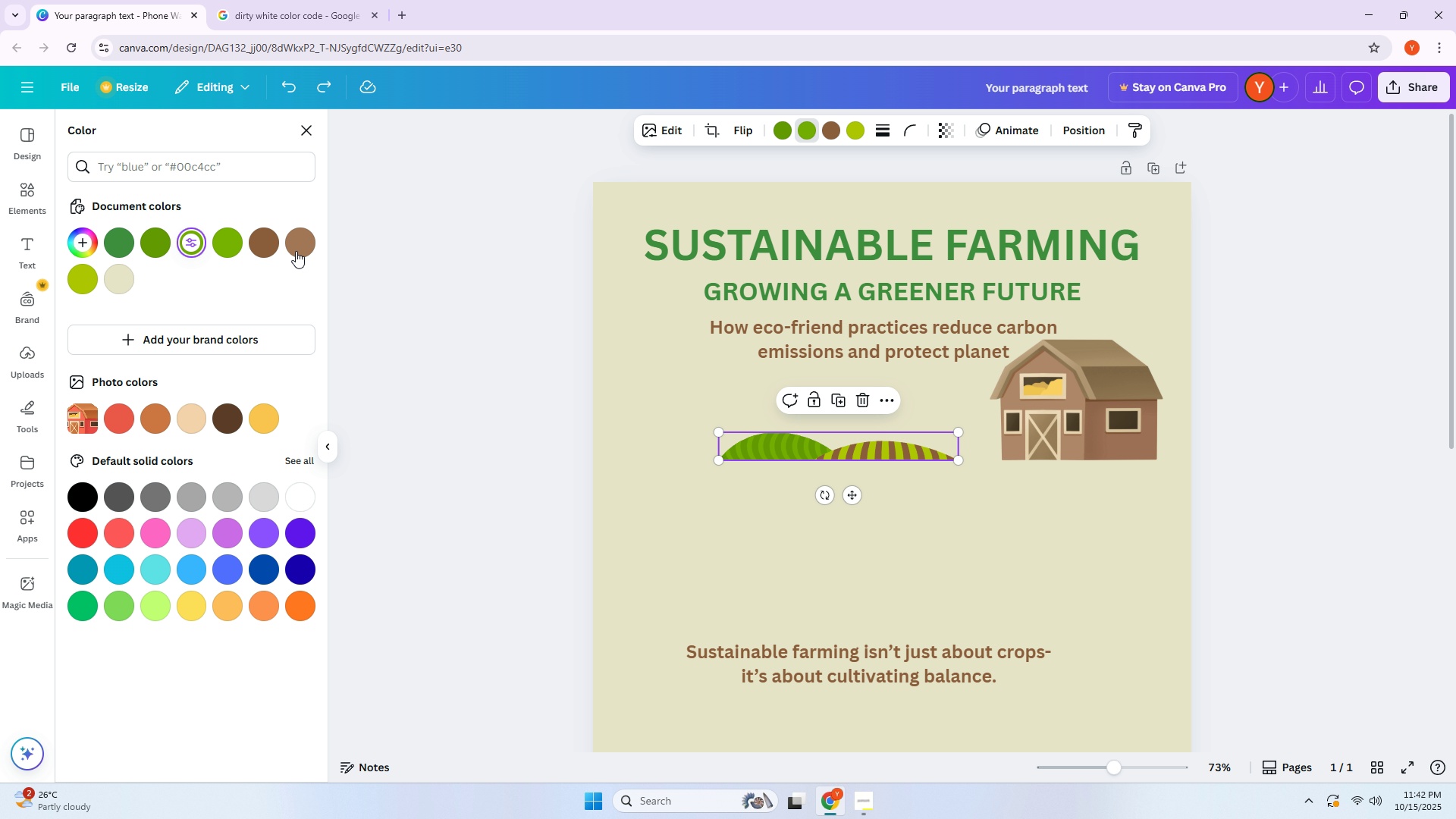 
left_click([296, 251])
 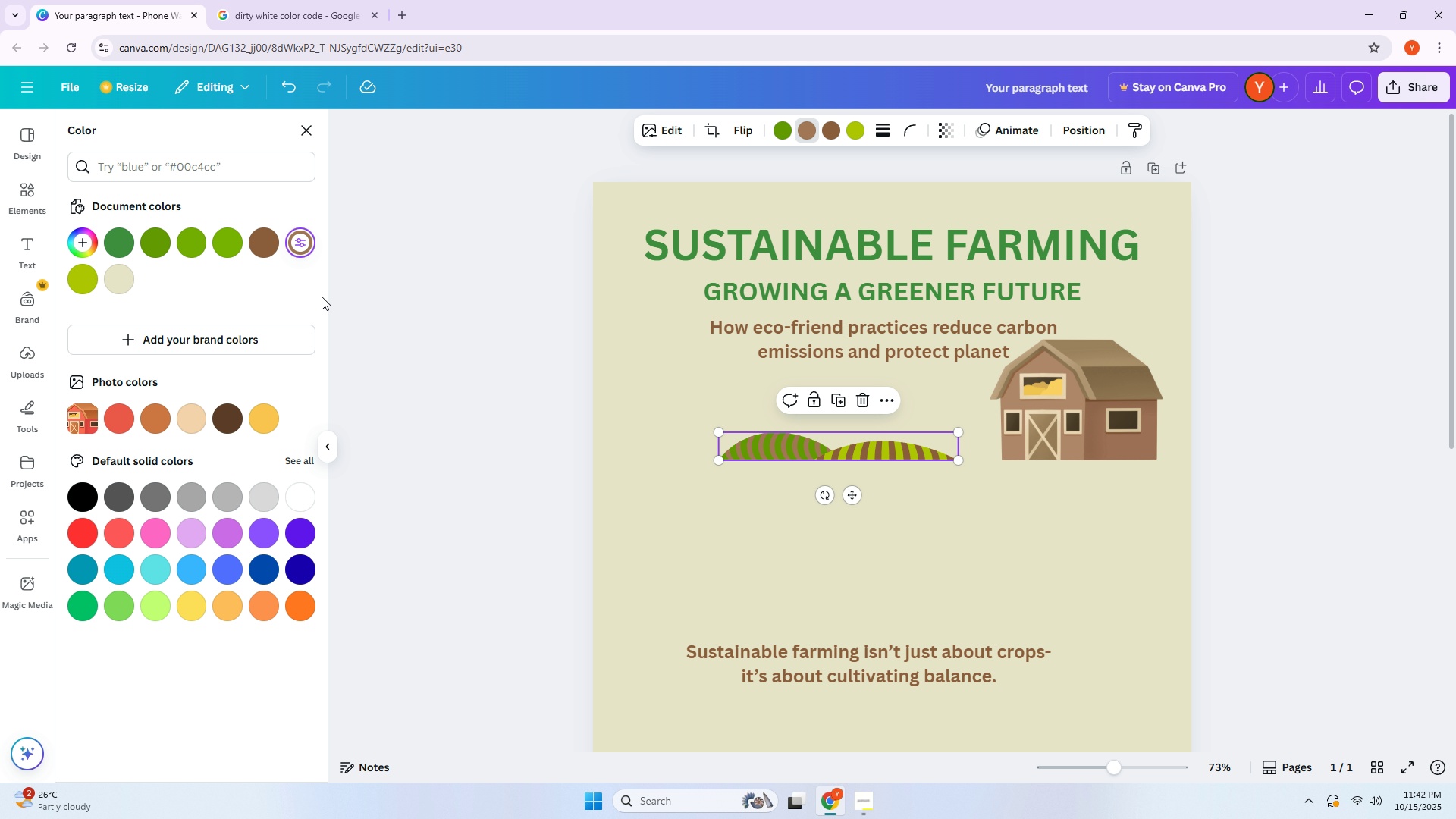 
key(Control+Z)
 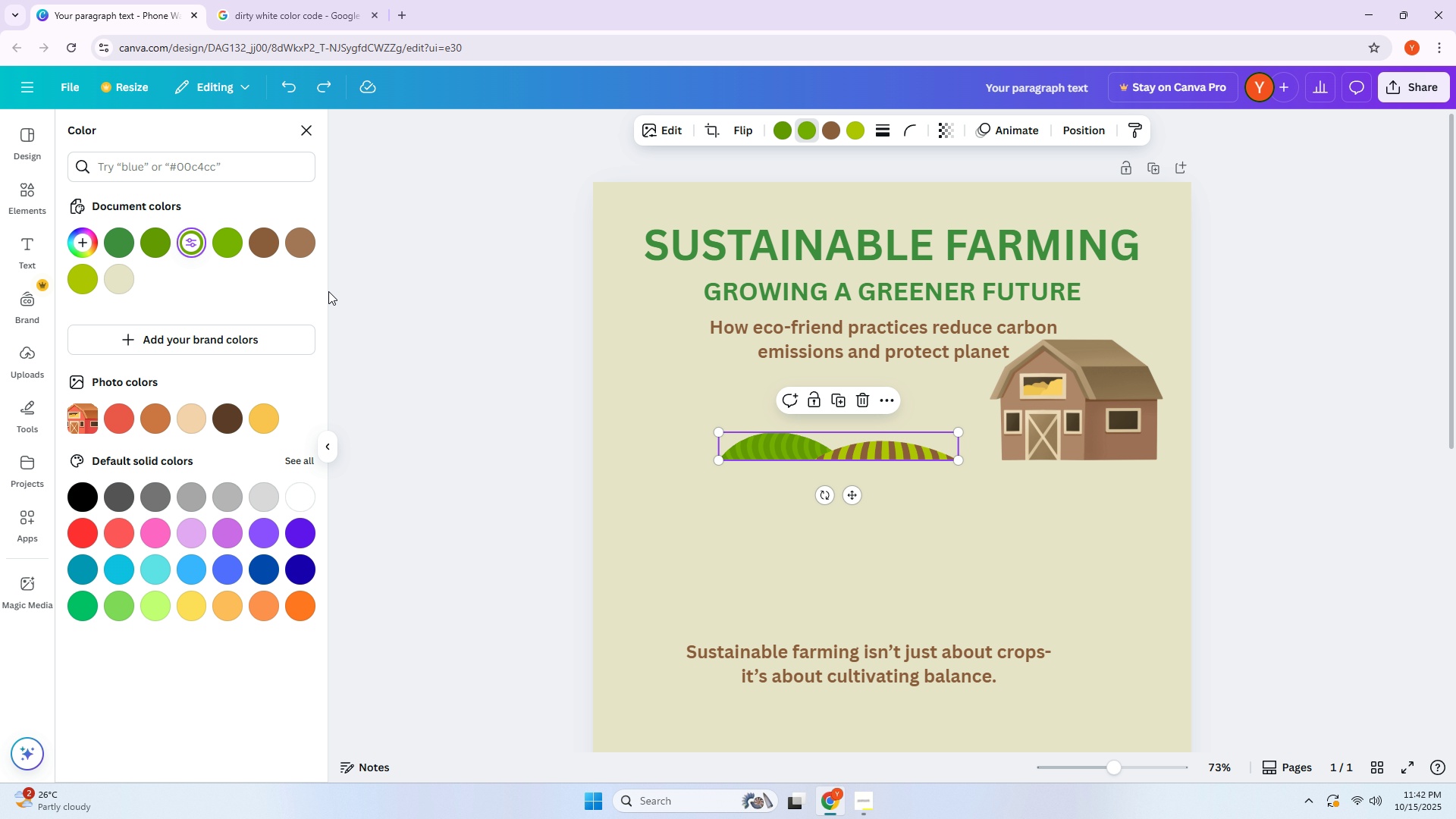 
wait(8.06)
 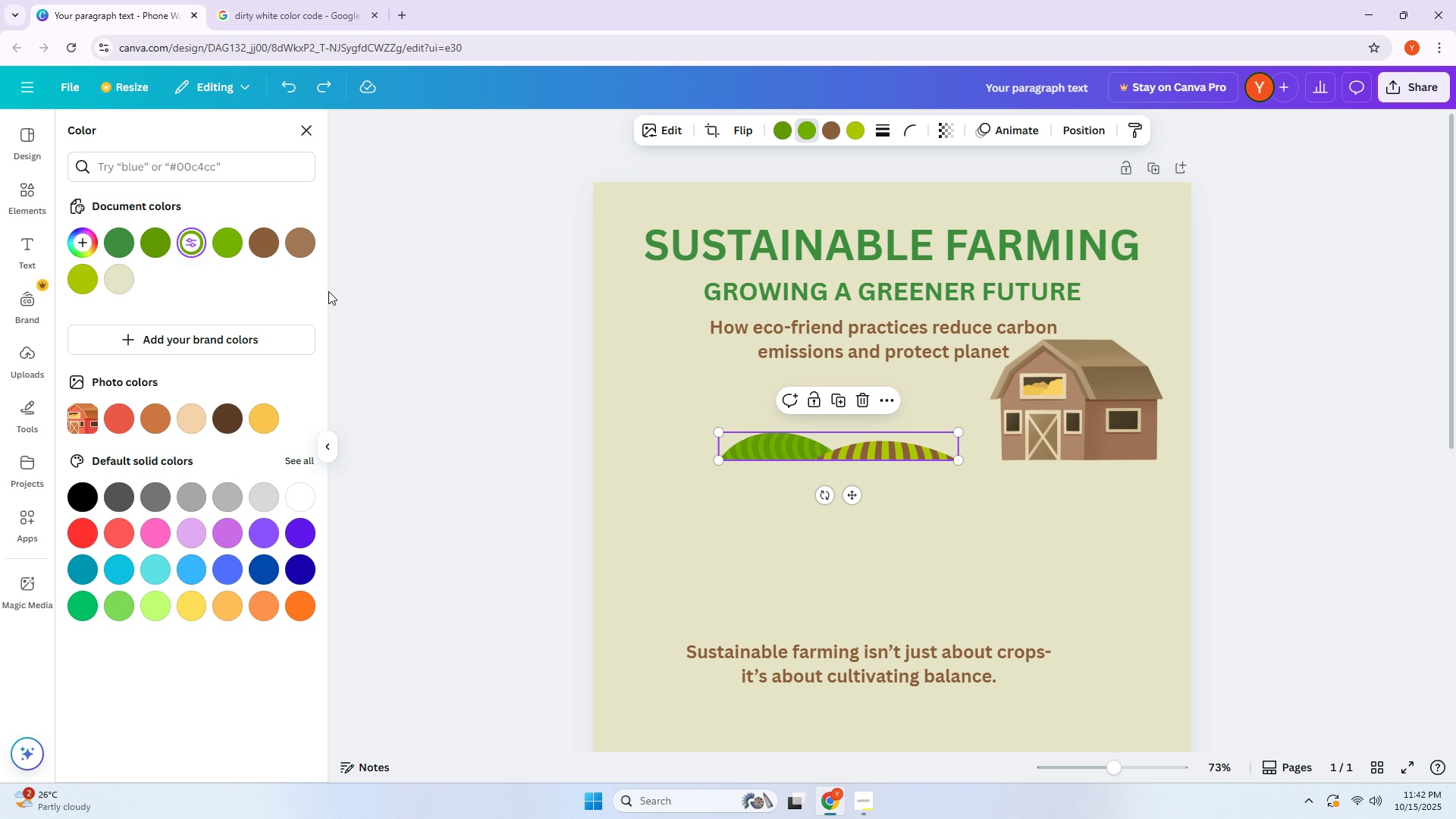 
left_click([758, 450])
 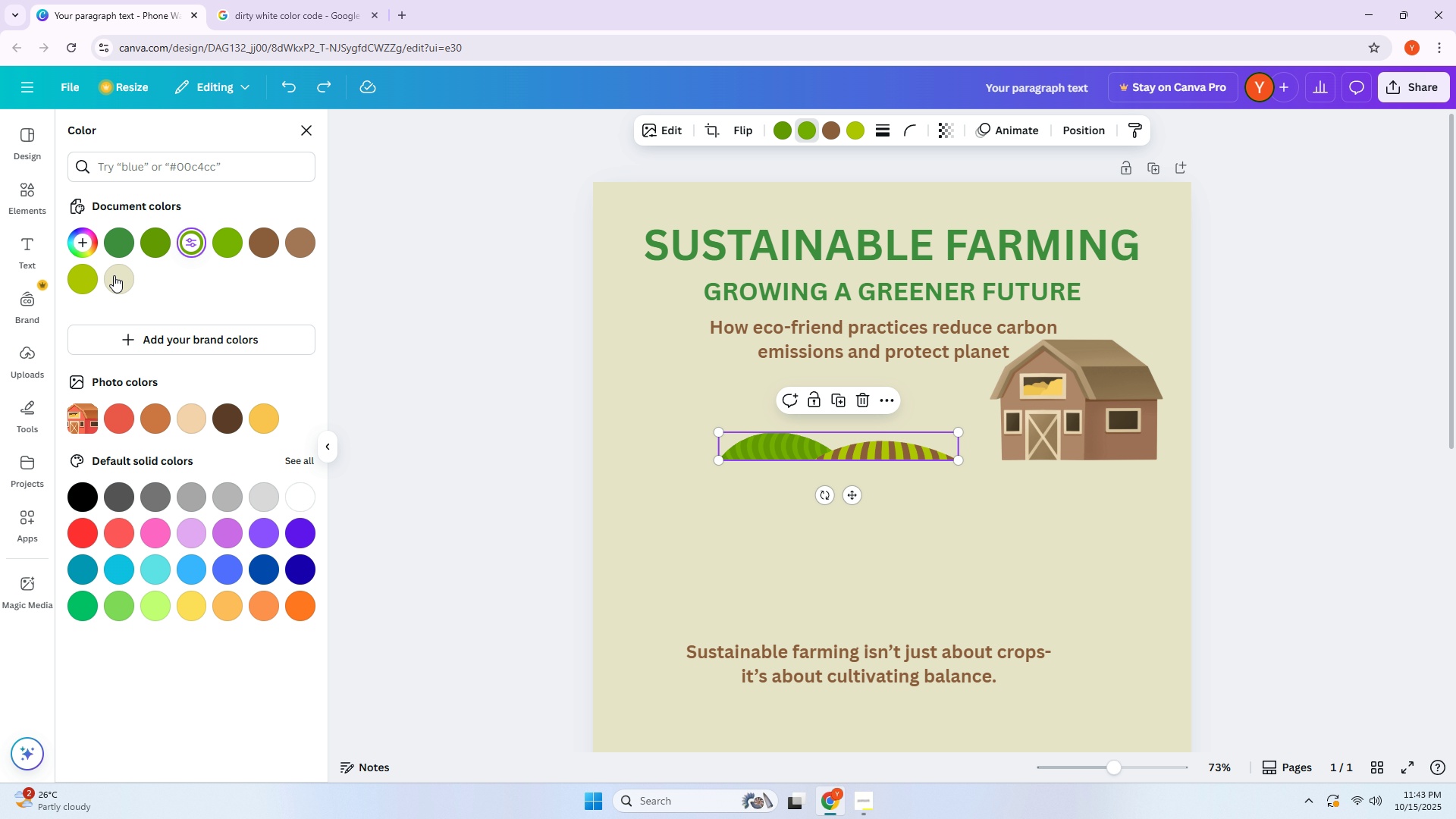 
left_click([86, 284])
 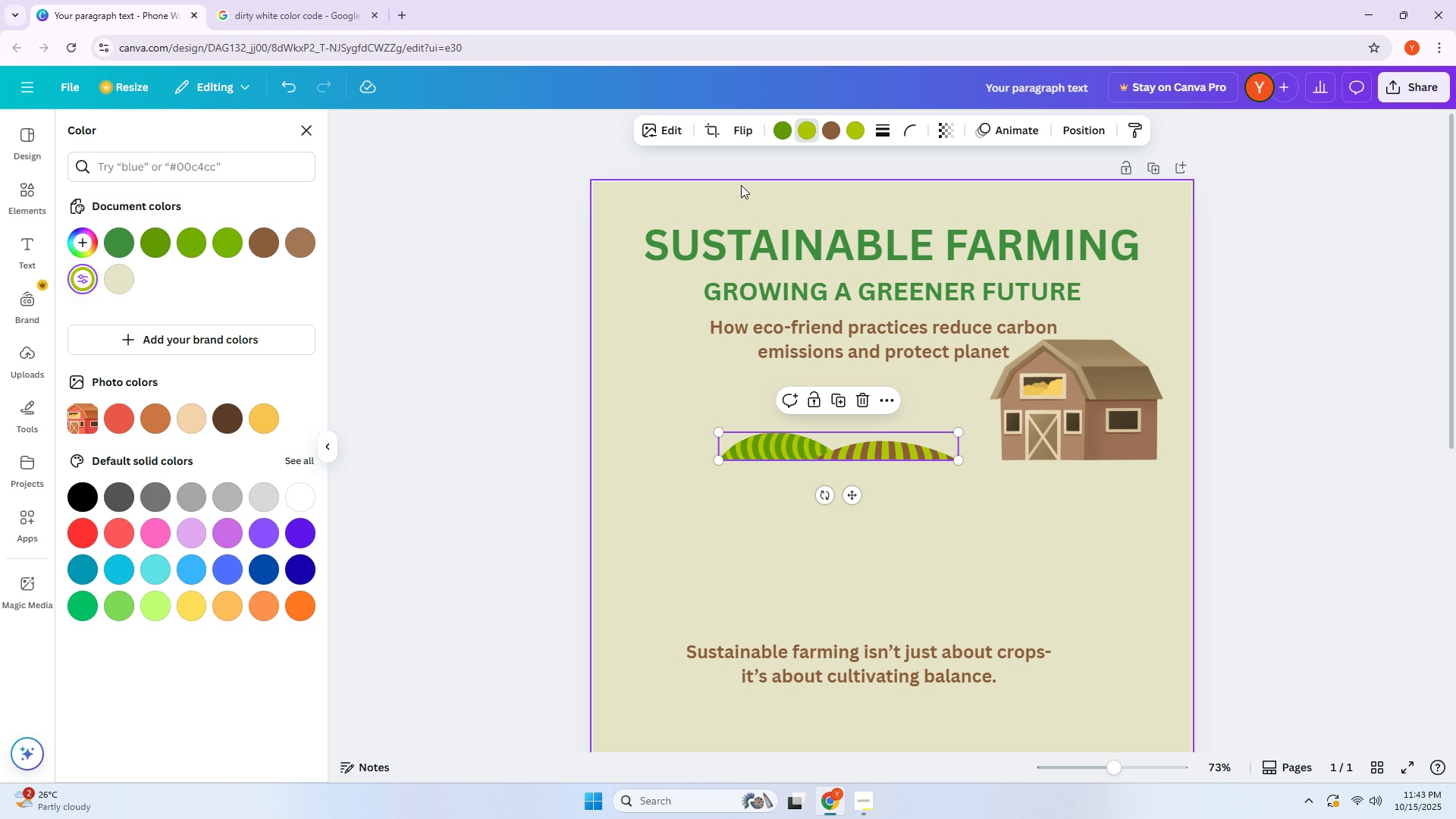 
left_click([781, 136])
 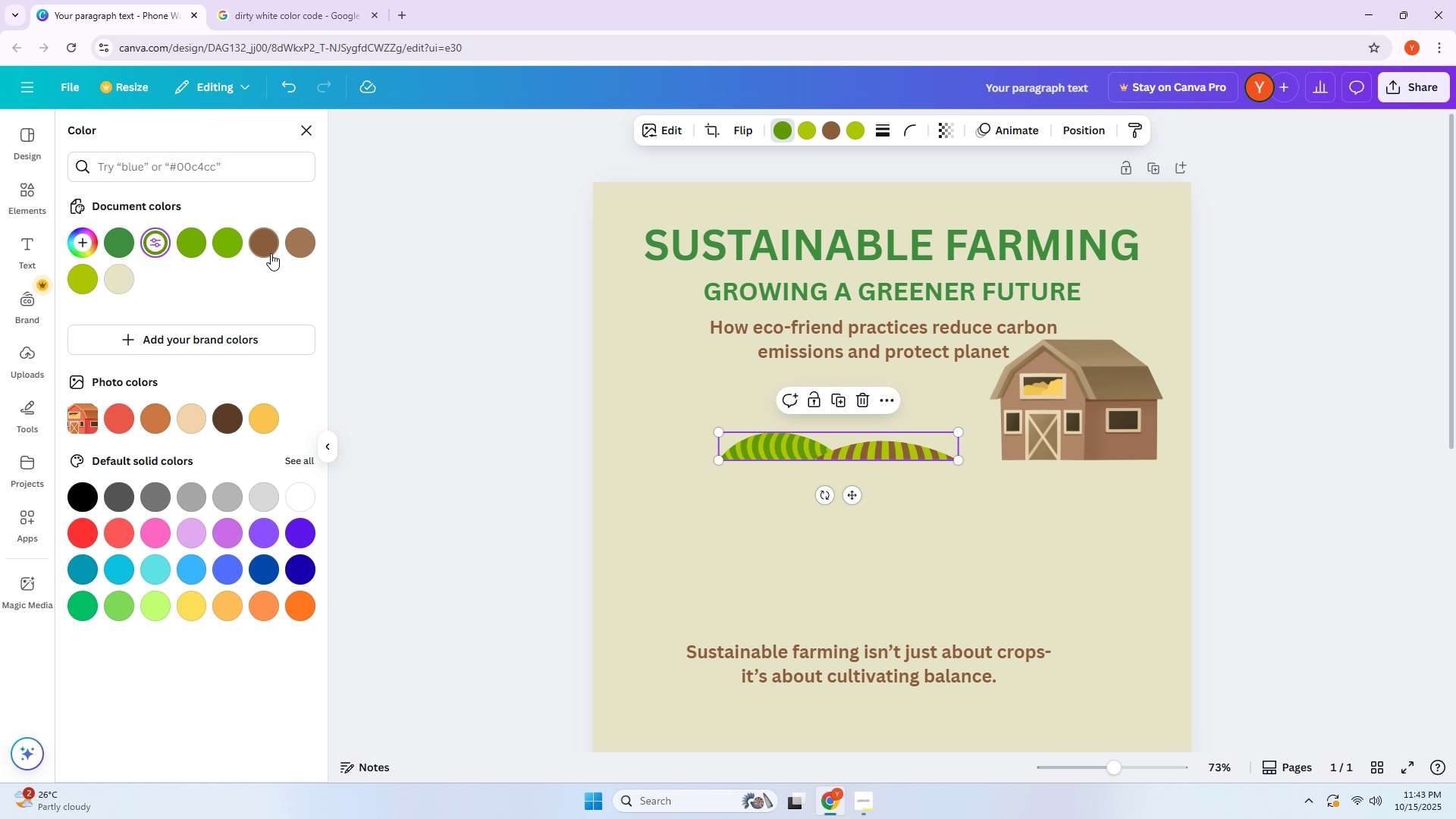 
left_click([271, 253])
 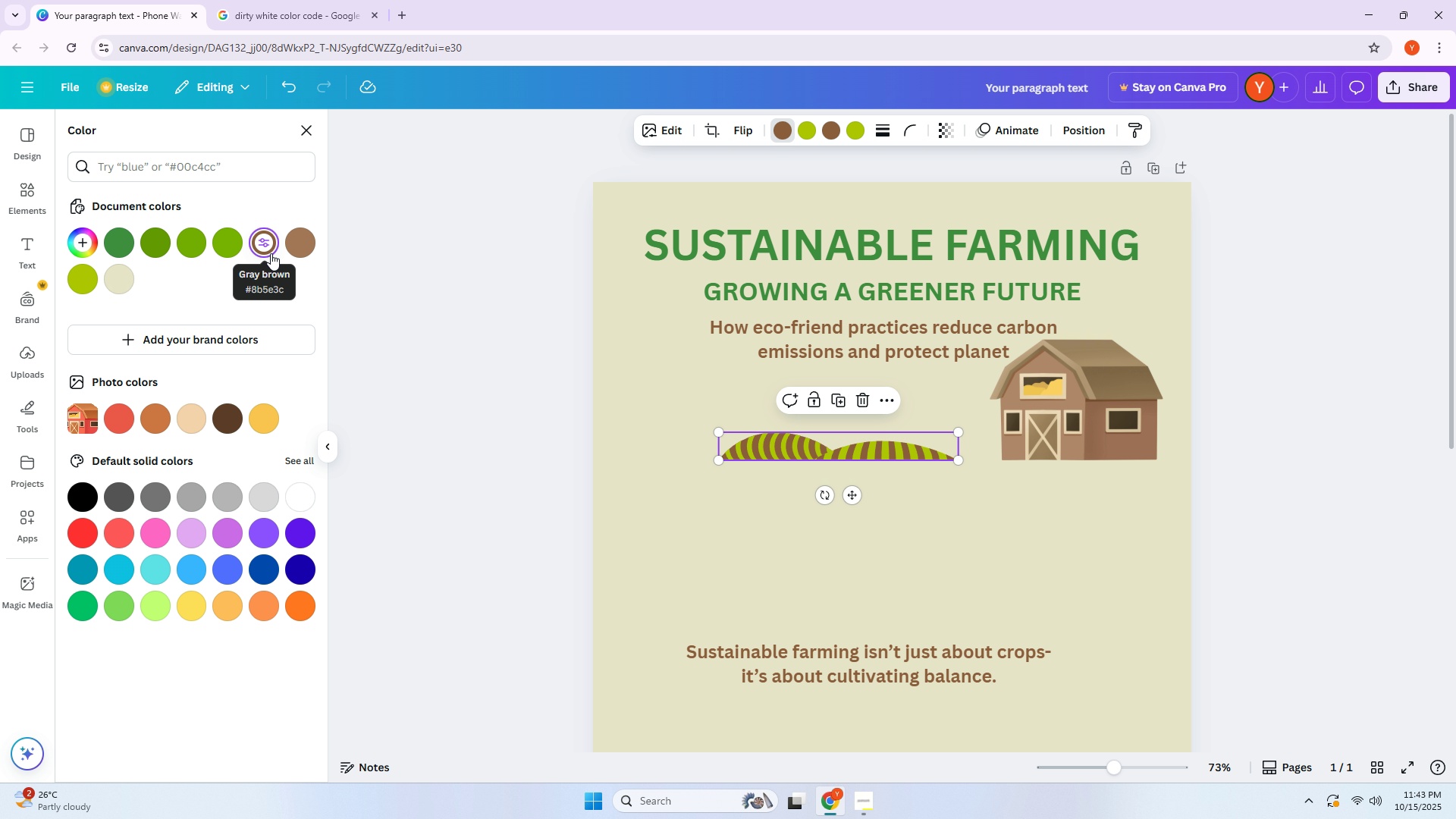 
left_click([306, 250])
 